 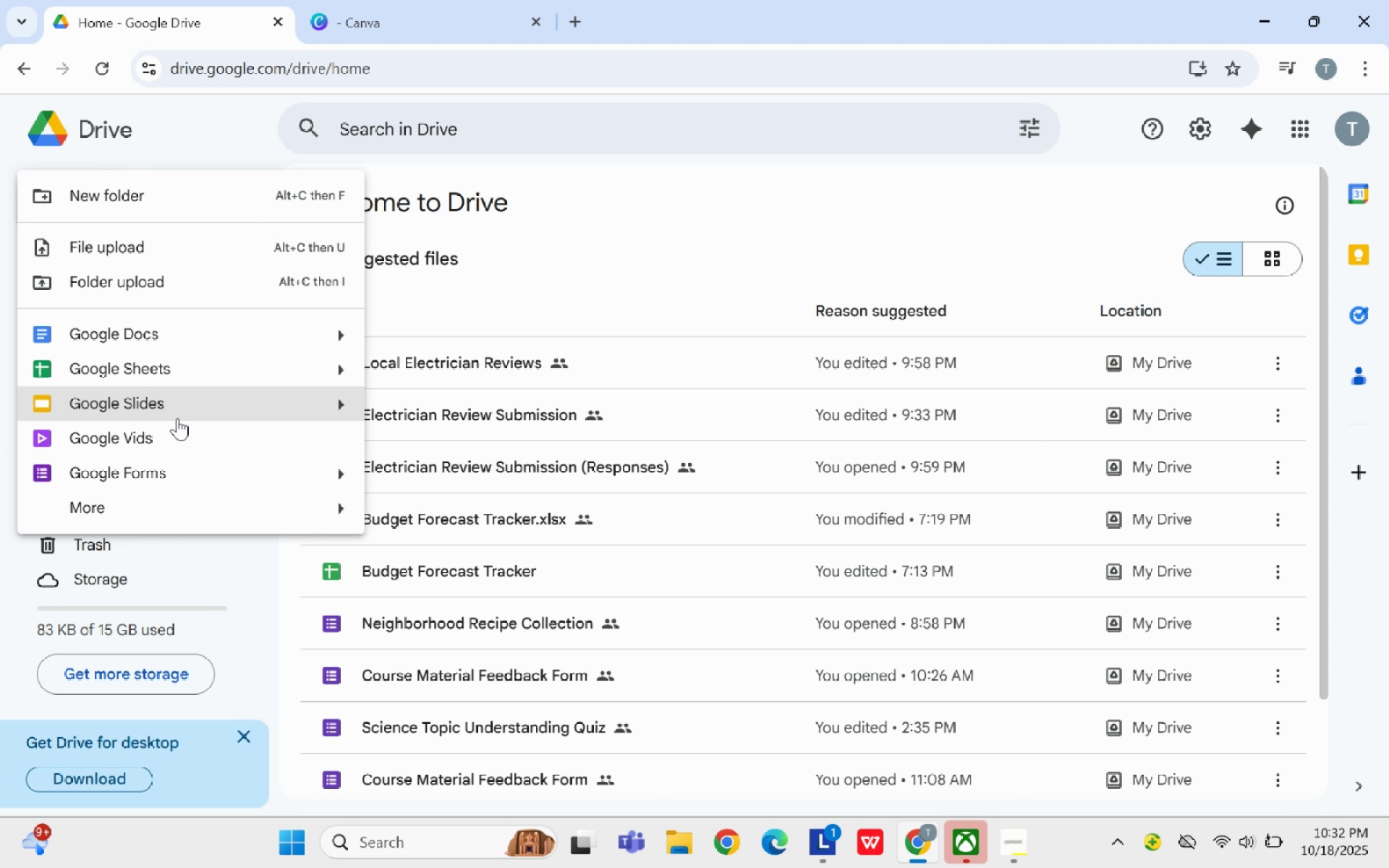 
left_click([213, 463])
 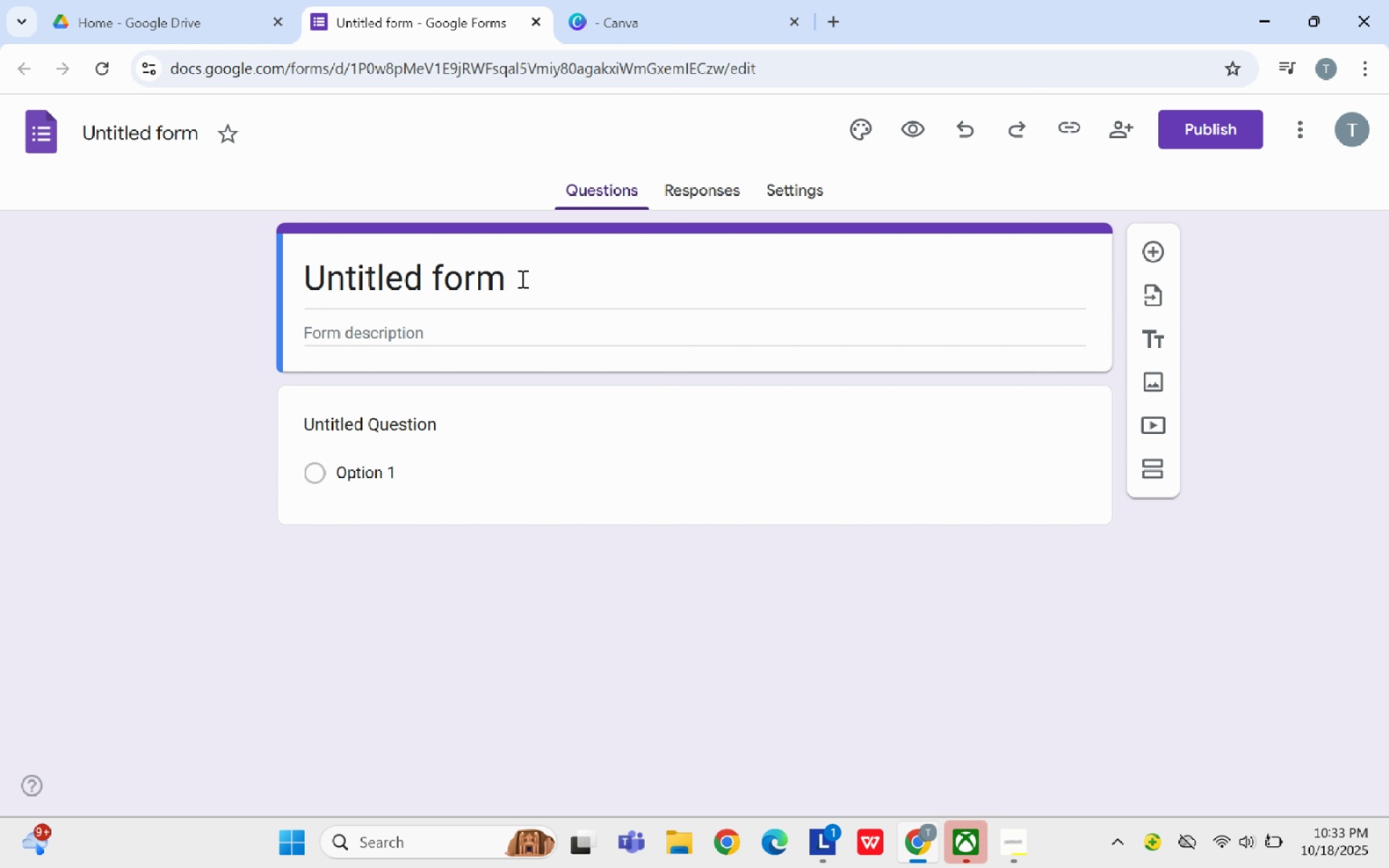 
wait(10.42)
 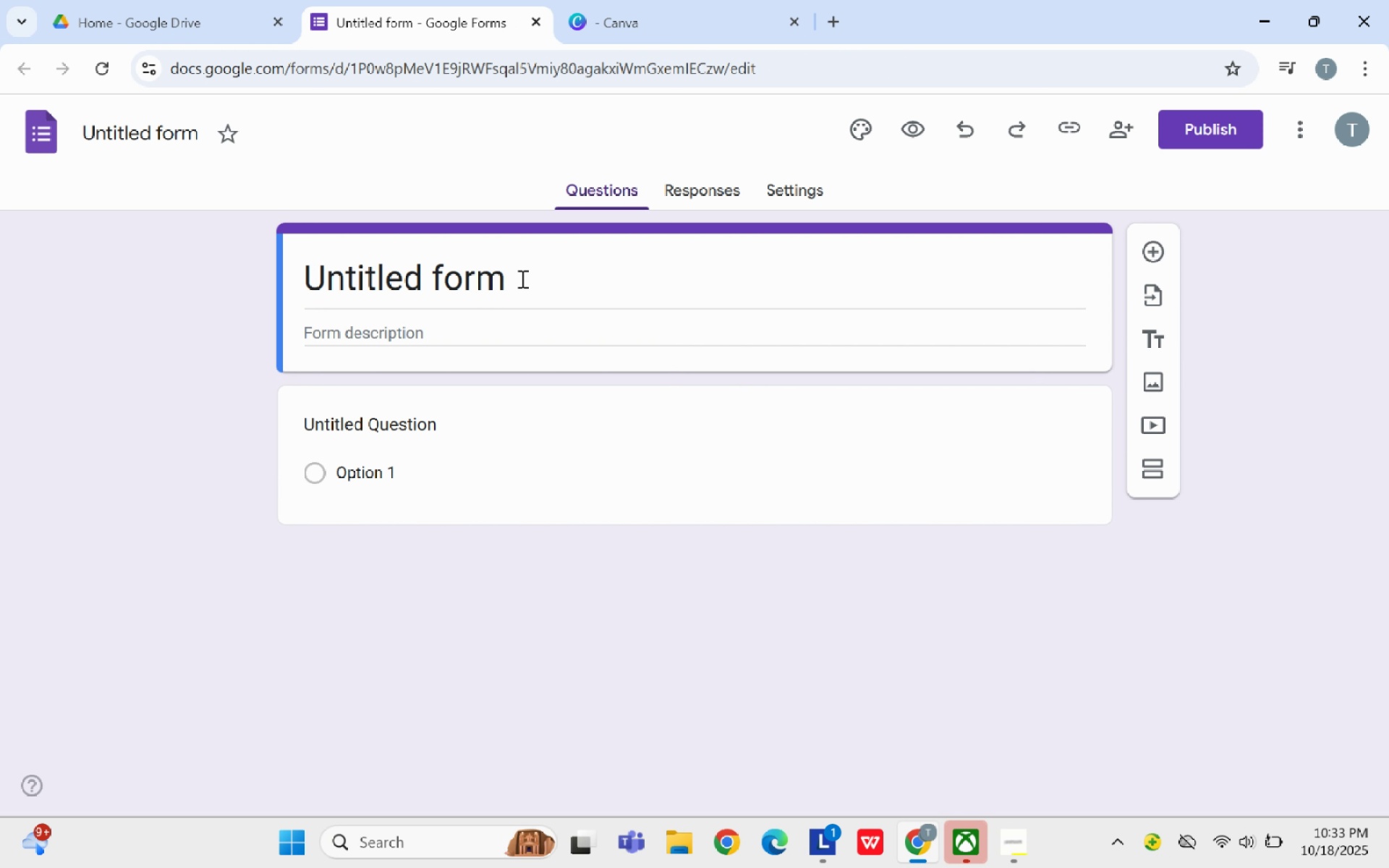 
left_click_drag(start_coordinate=[522, 278], to_coordinate=[365, 298])
 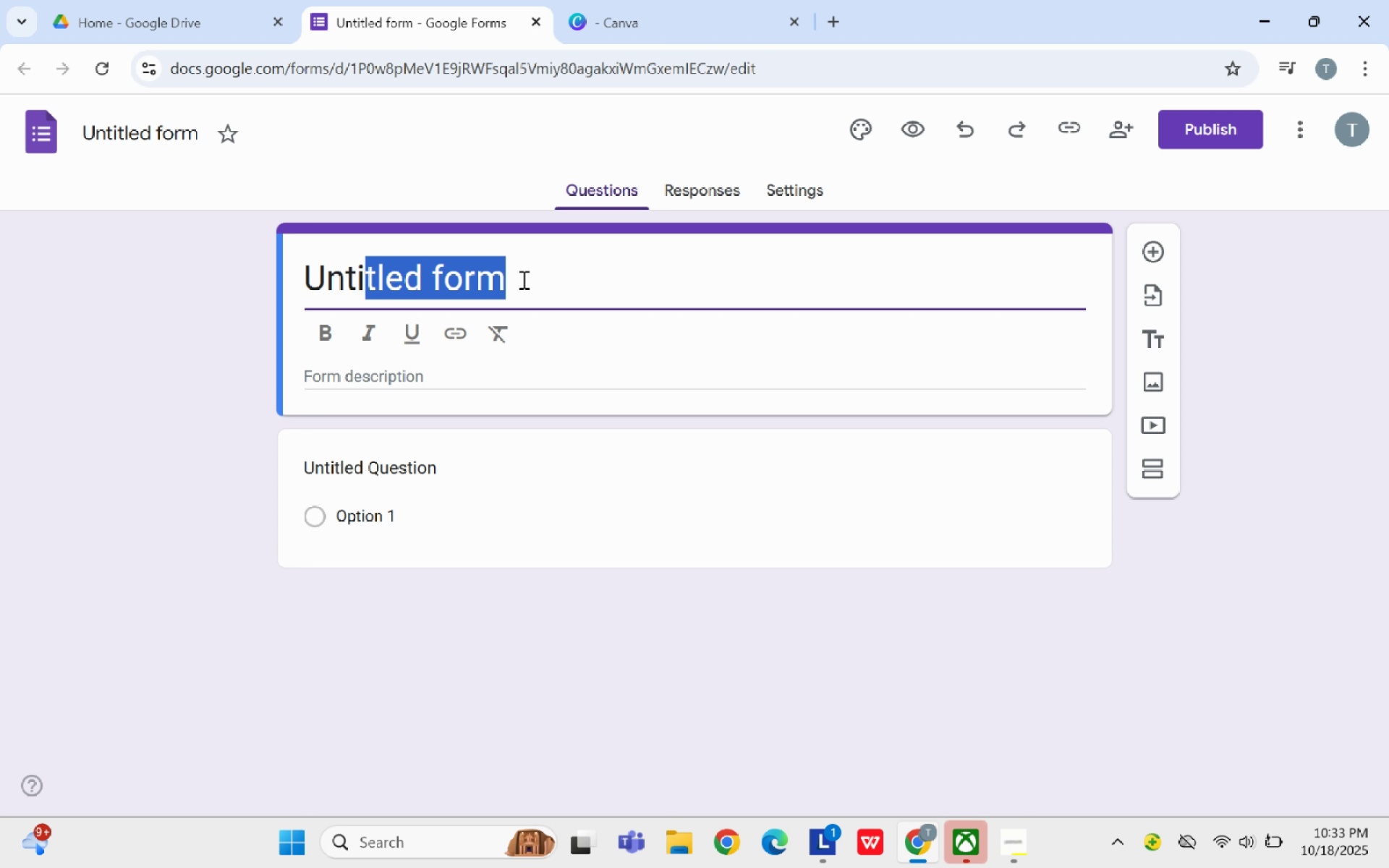 
left_click_drag(start_coordinate=[525, 279], to_coordinate=[518, 280])
 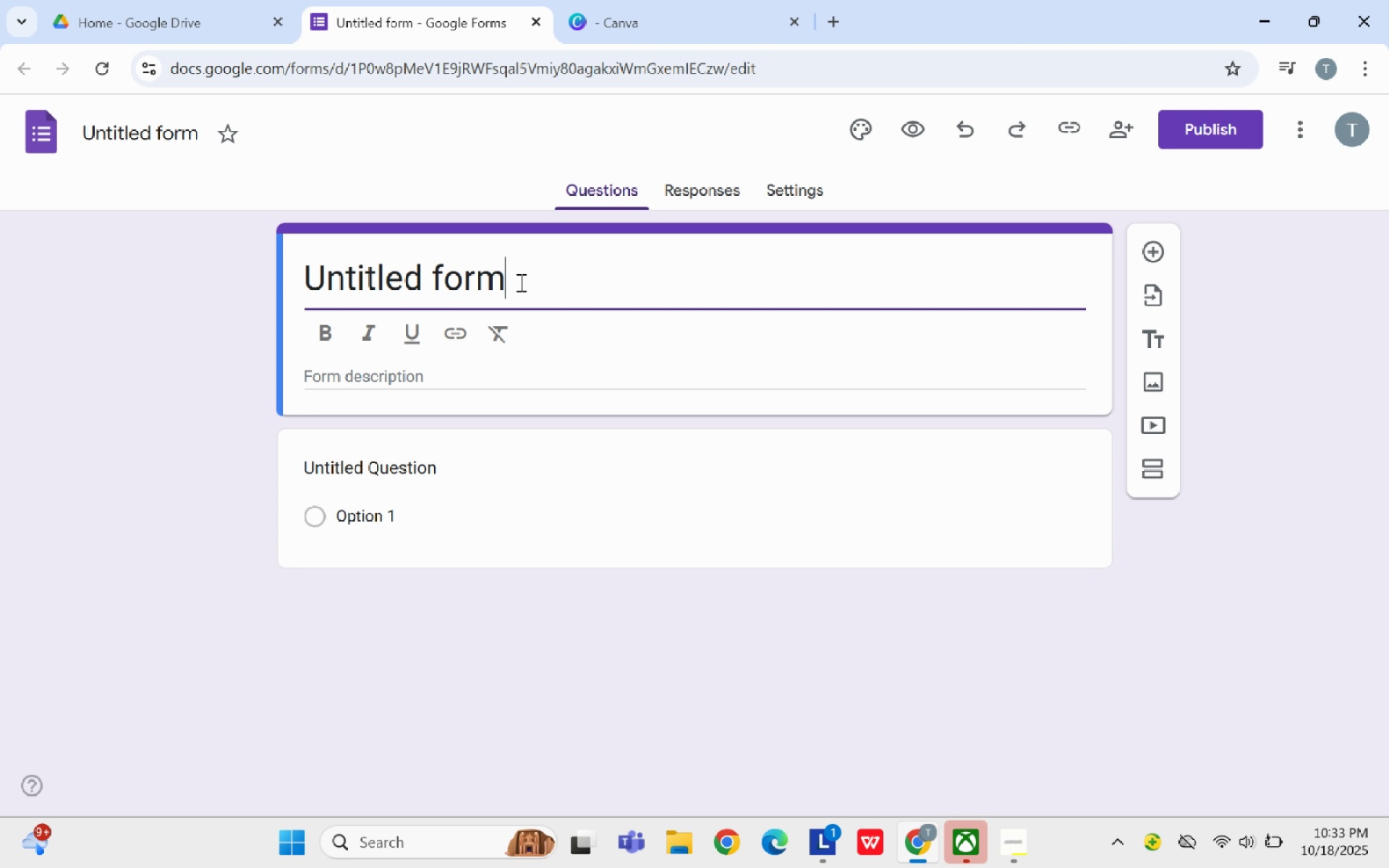 
left_click([519, 282])
 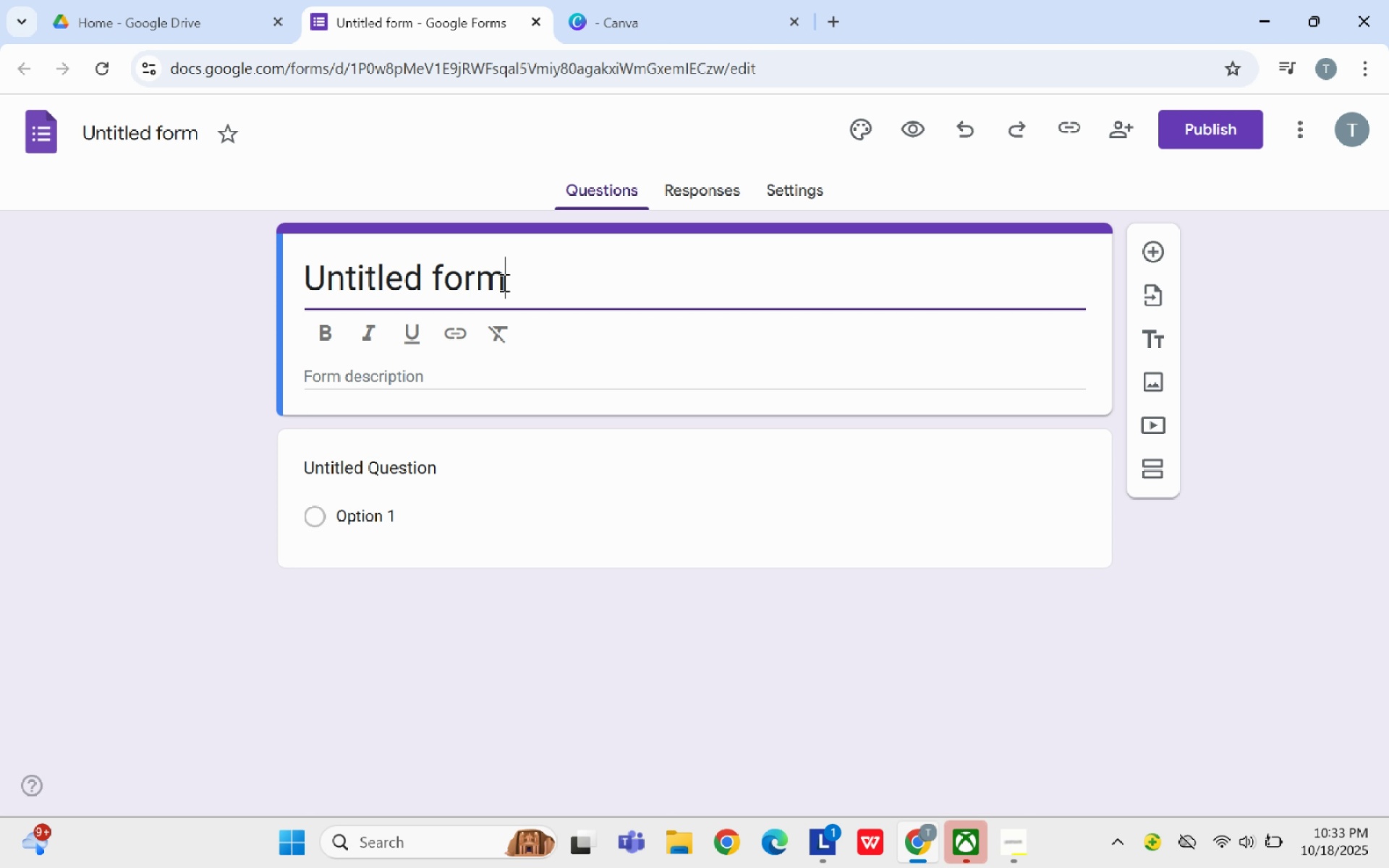 
left_click_drag(start_coordinate=[519, 282], to_coordinate=[278, 286])
 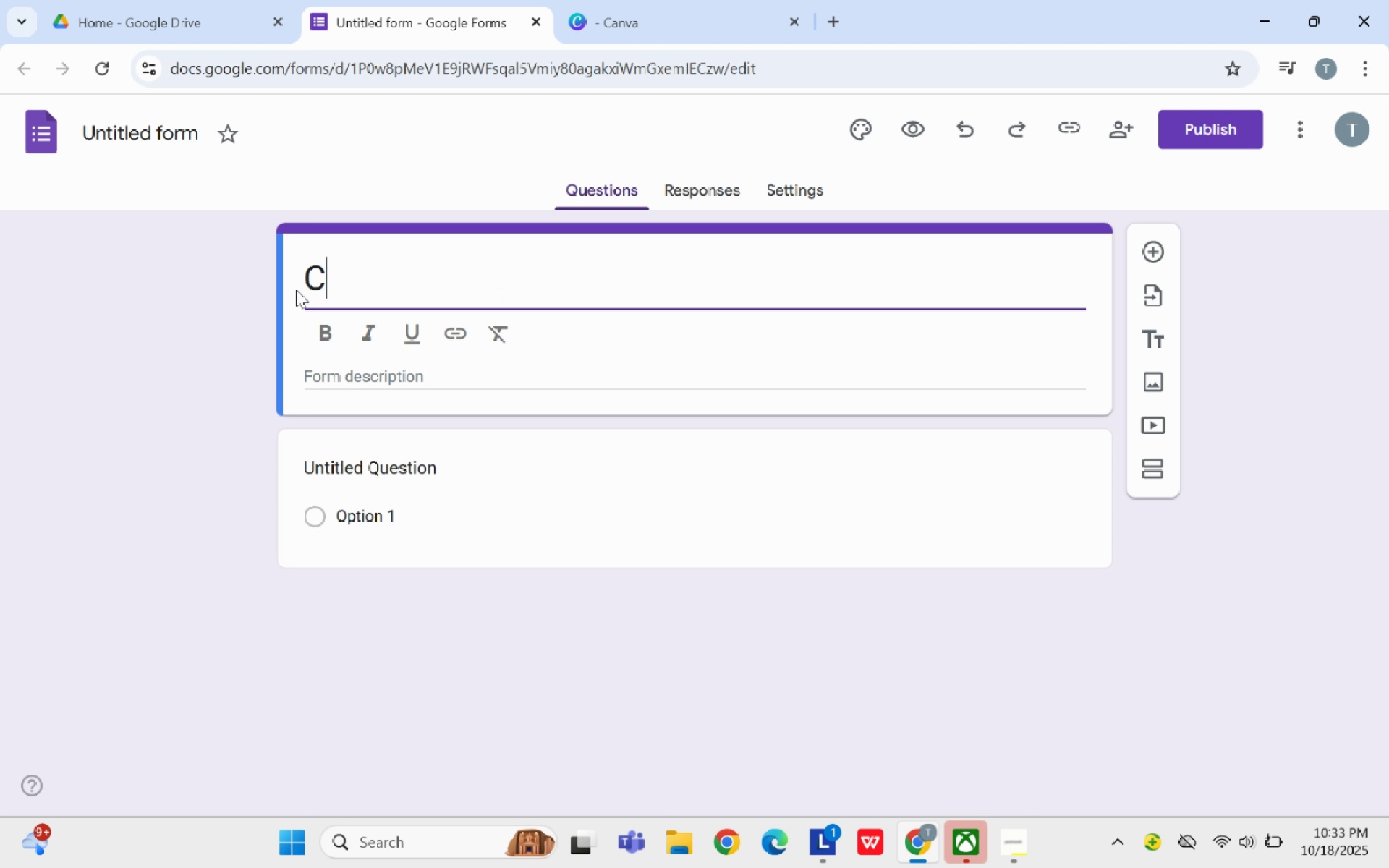 
type(Community FundrIS)
key(Backspace)
key(Backspace)
key(Backspace)
type(A)
key(Backspace)
type(air)
key(Backspace)
key(Backspace)
type(isr)
 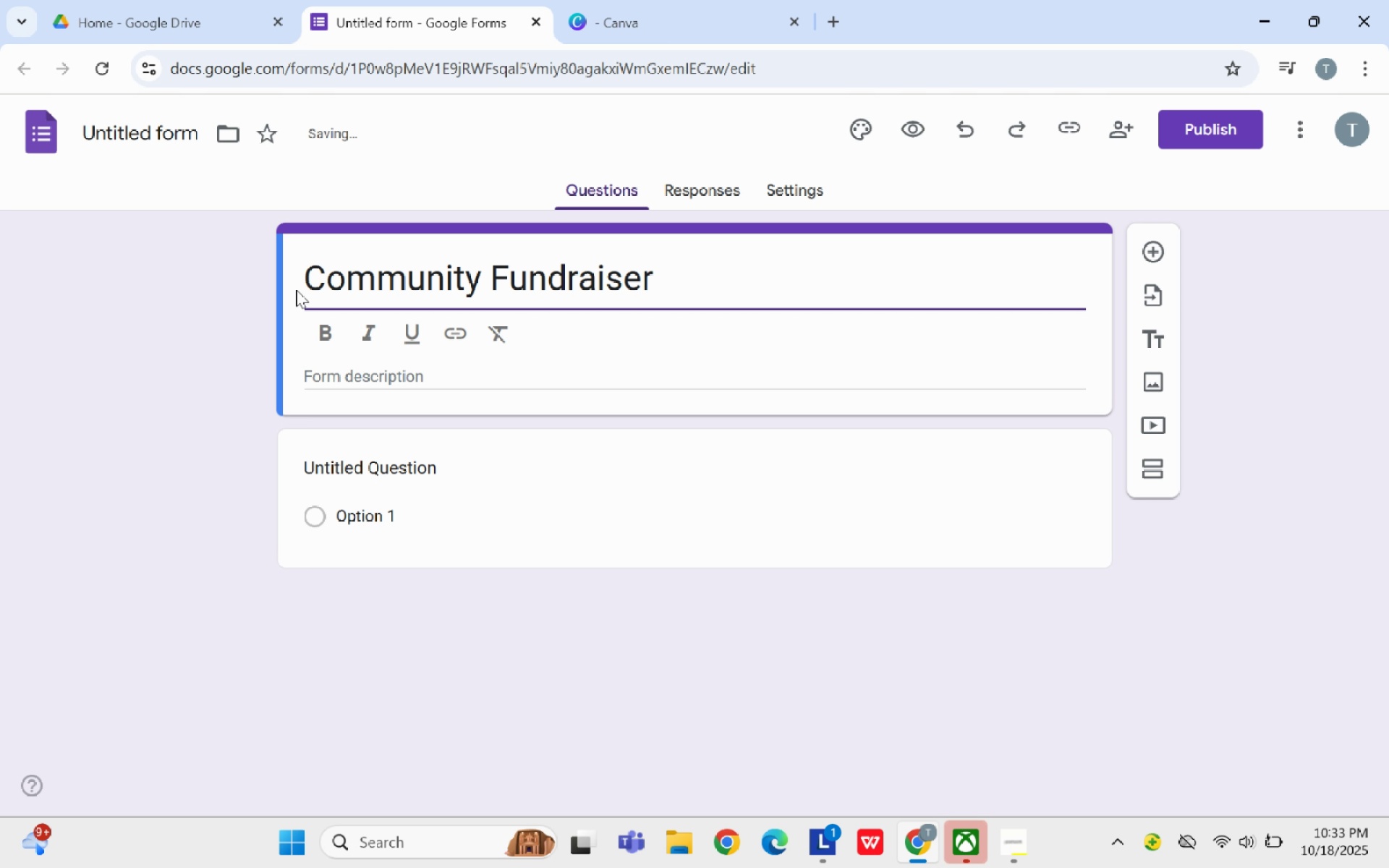 
 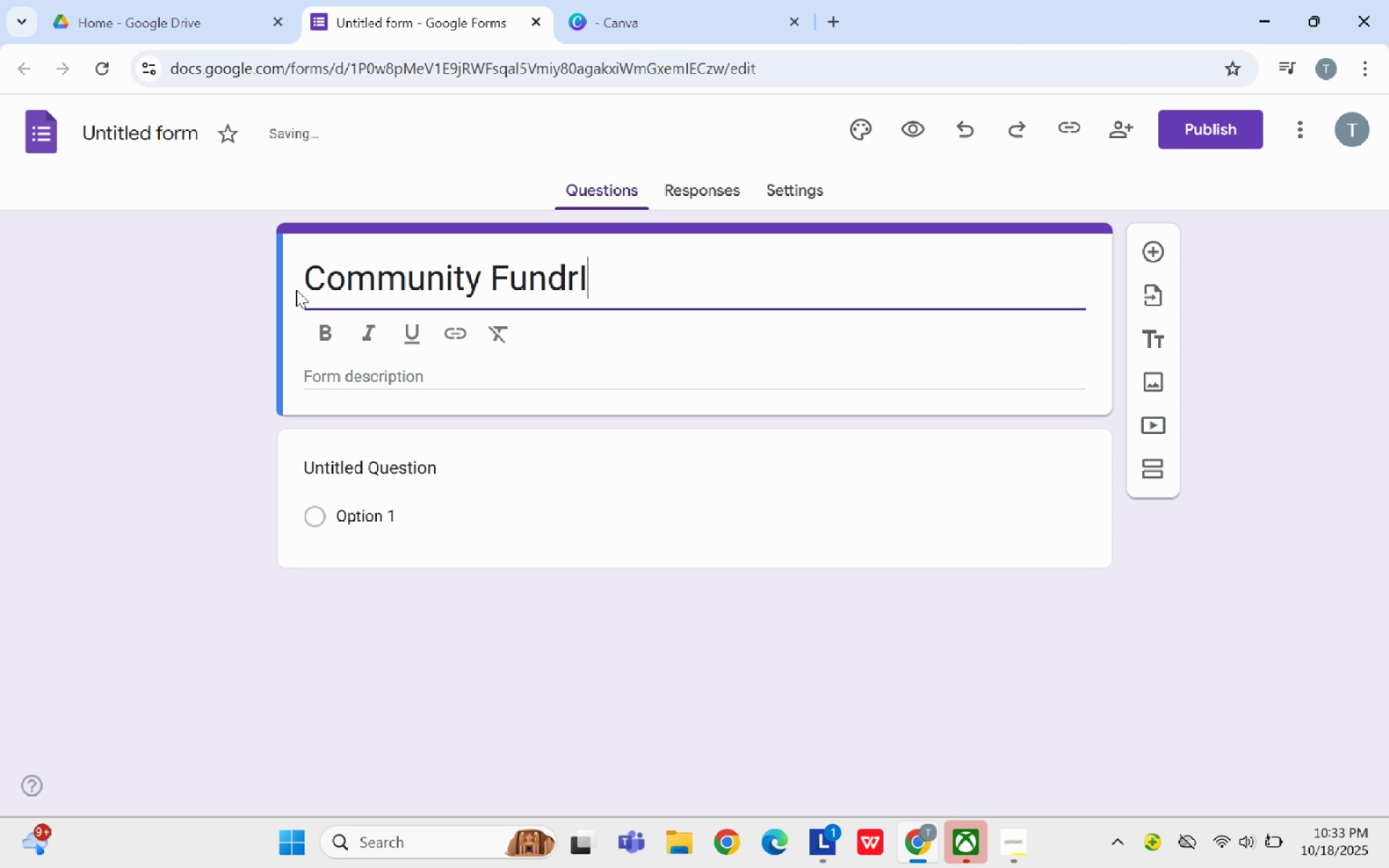 
hold_key(key=E, duration=5.92)
 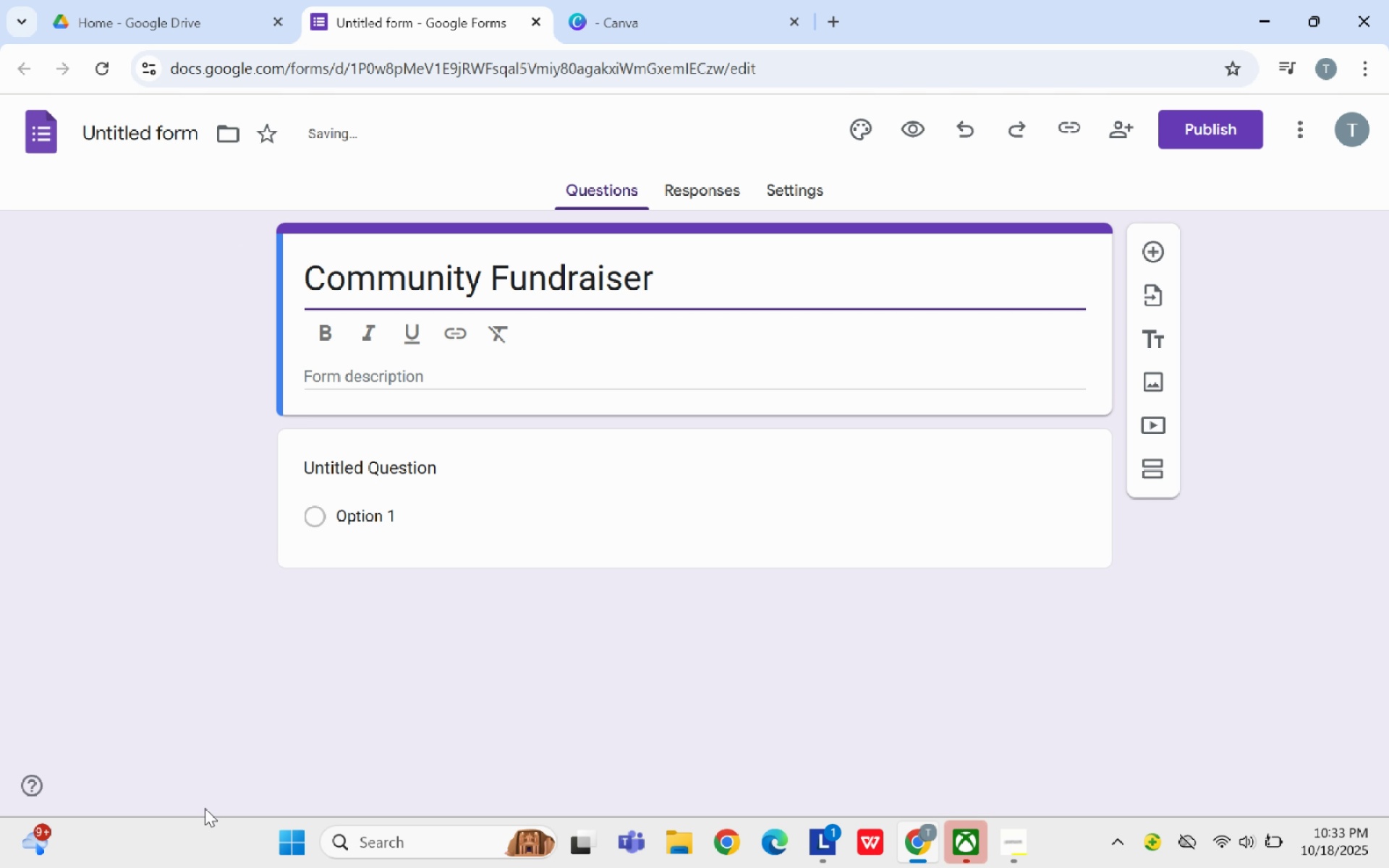 
key(Space)
 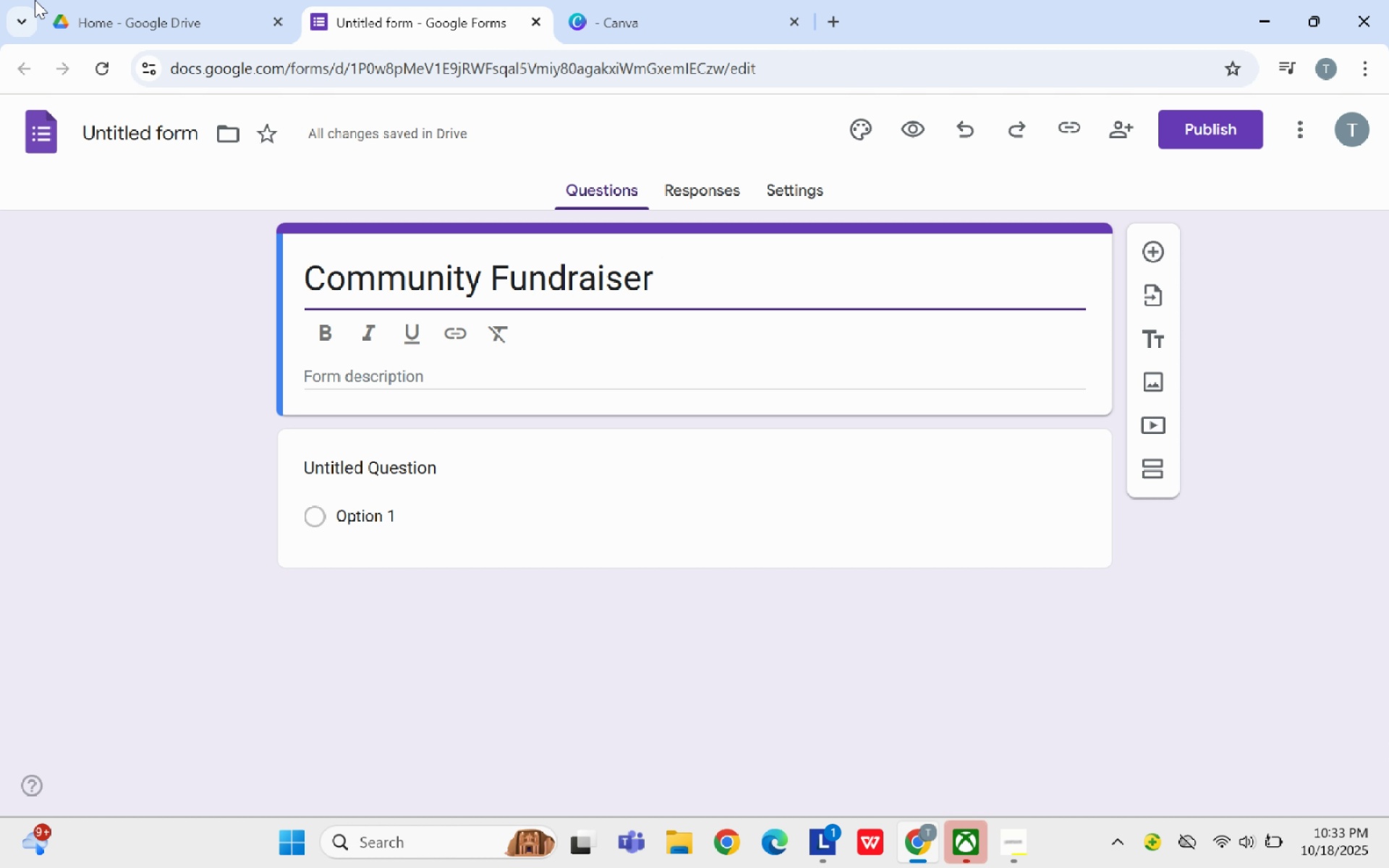 
left_click([139, 135])
 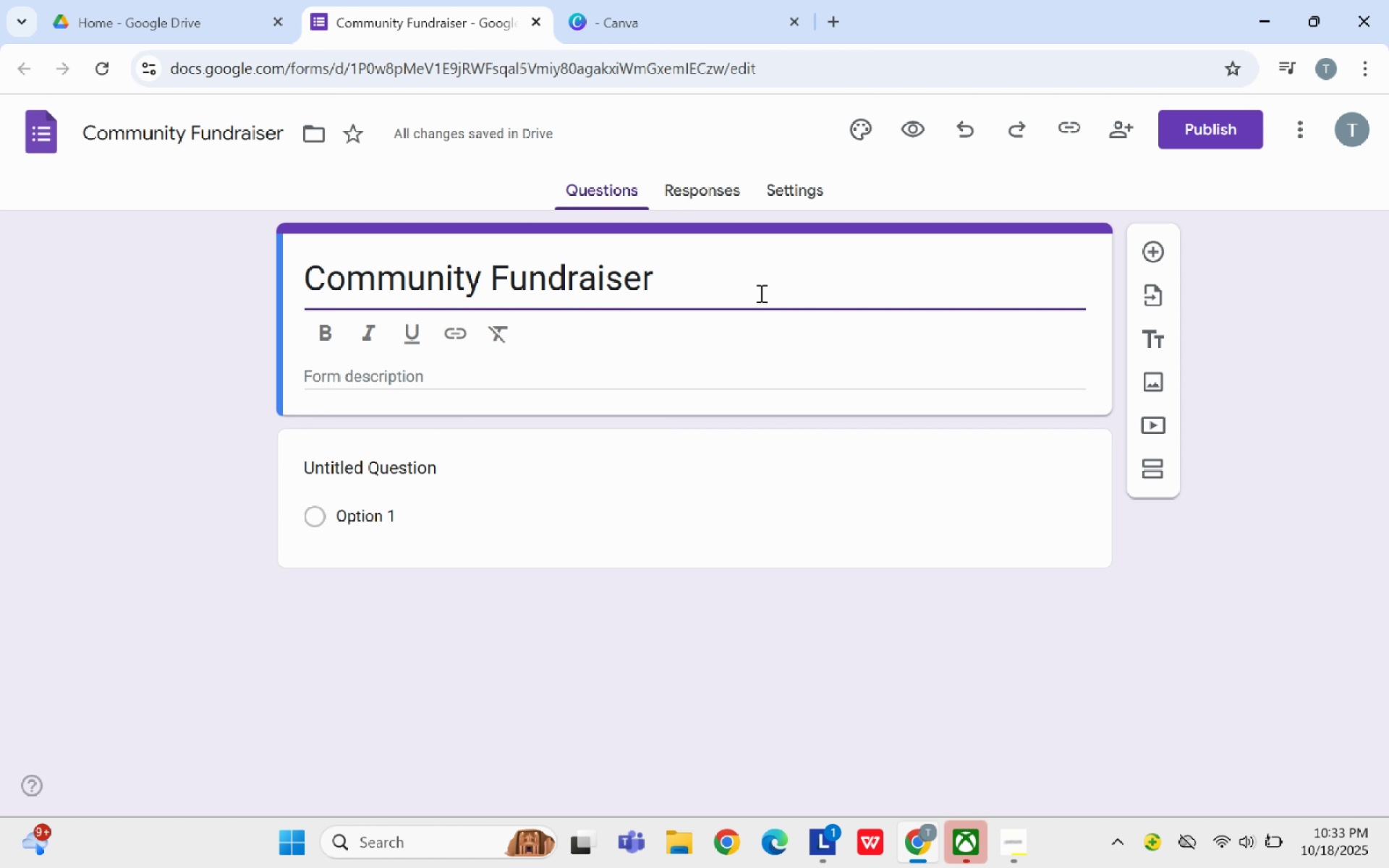 
type(J)
key(Backspace)
type(- June 14, 2026)
 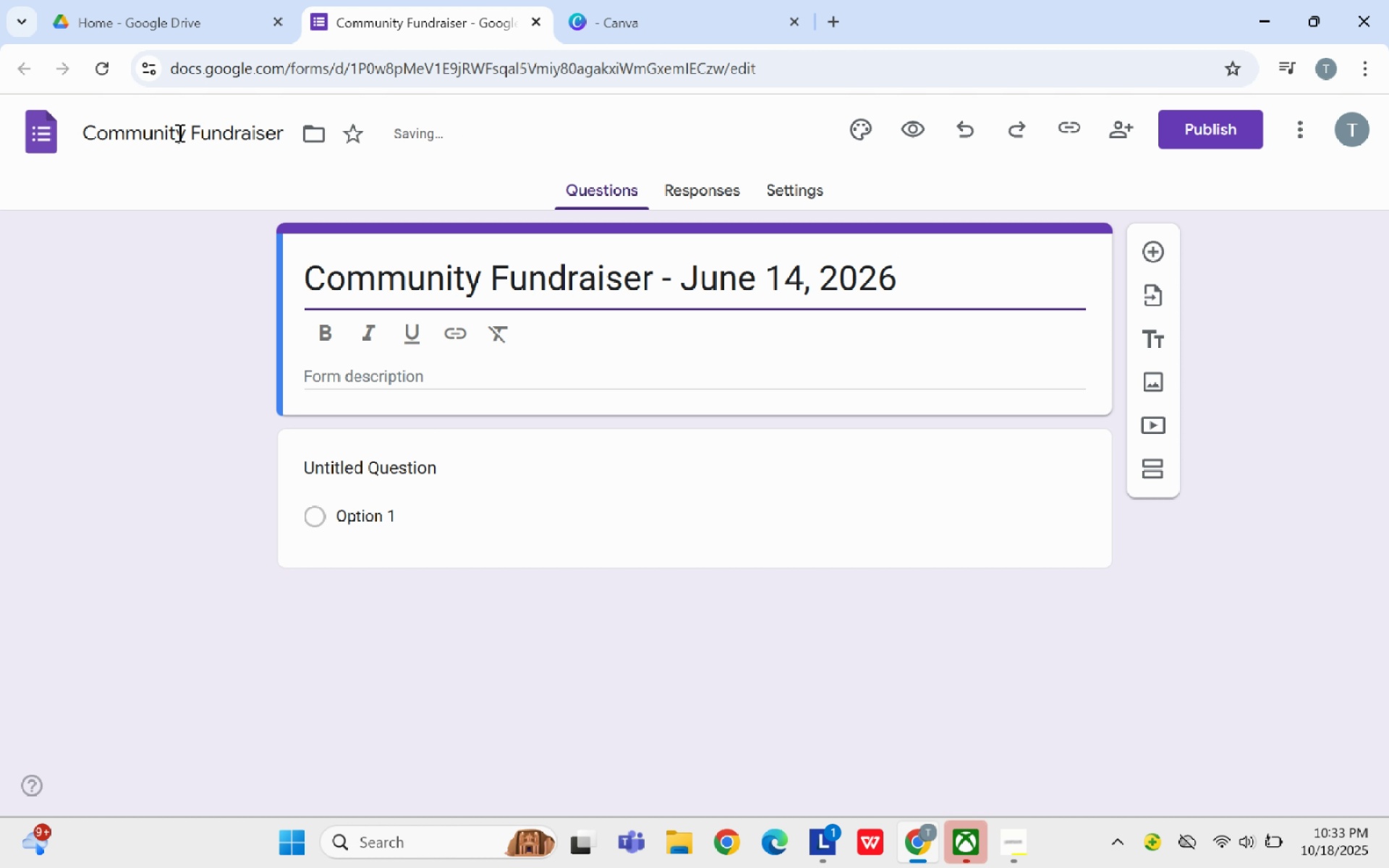 
left_click([184, 132])
 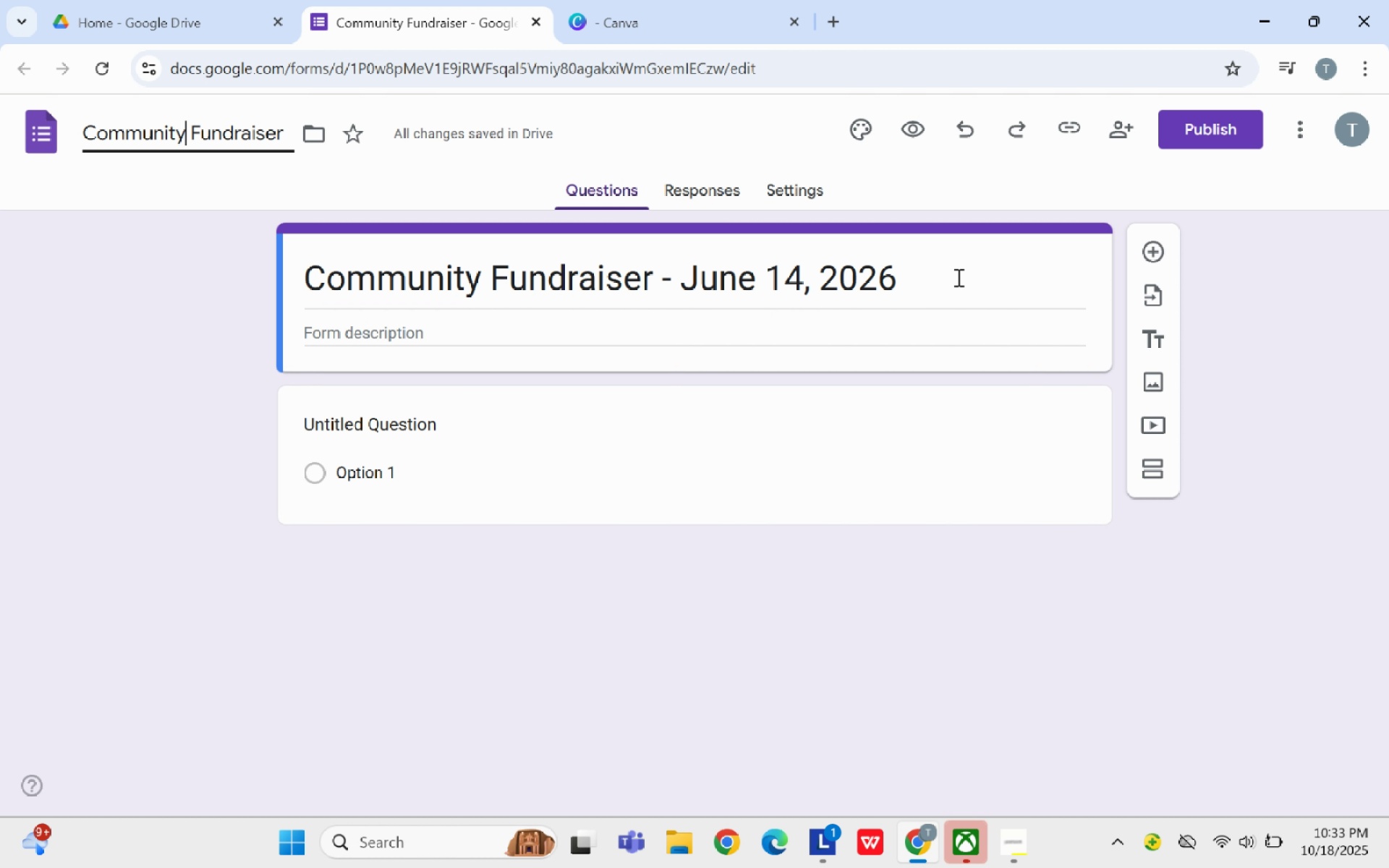 
left_click([957, 276])
 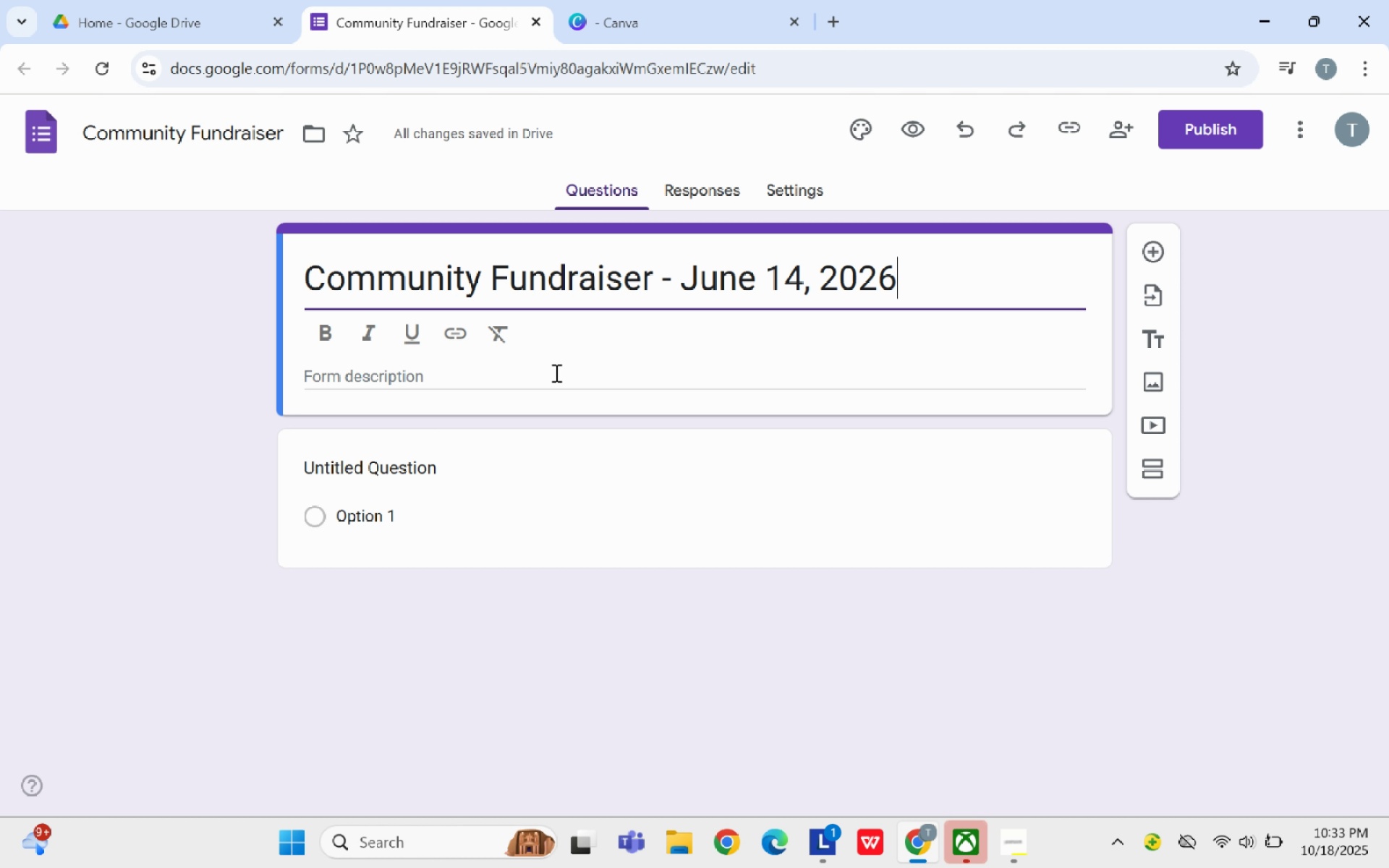 
wait(13.37)
 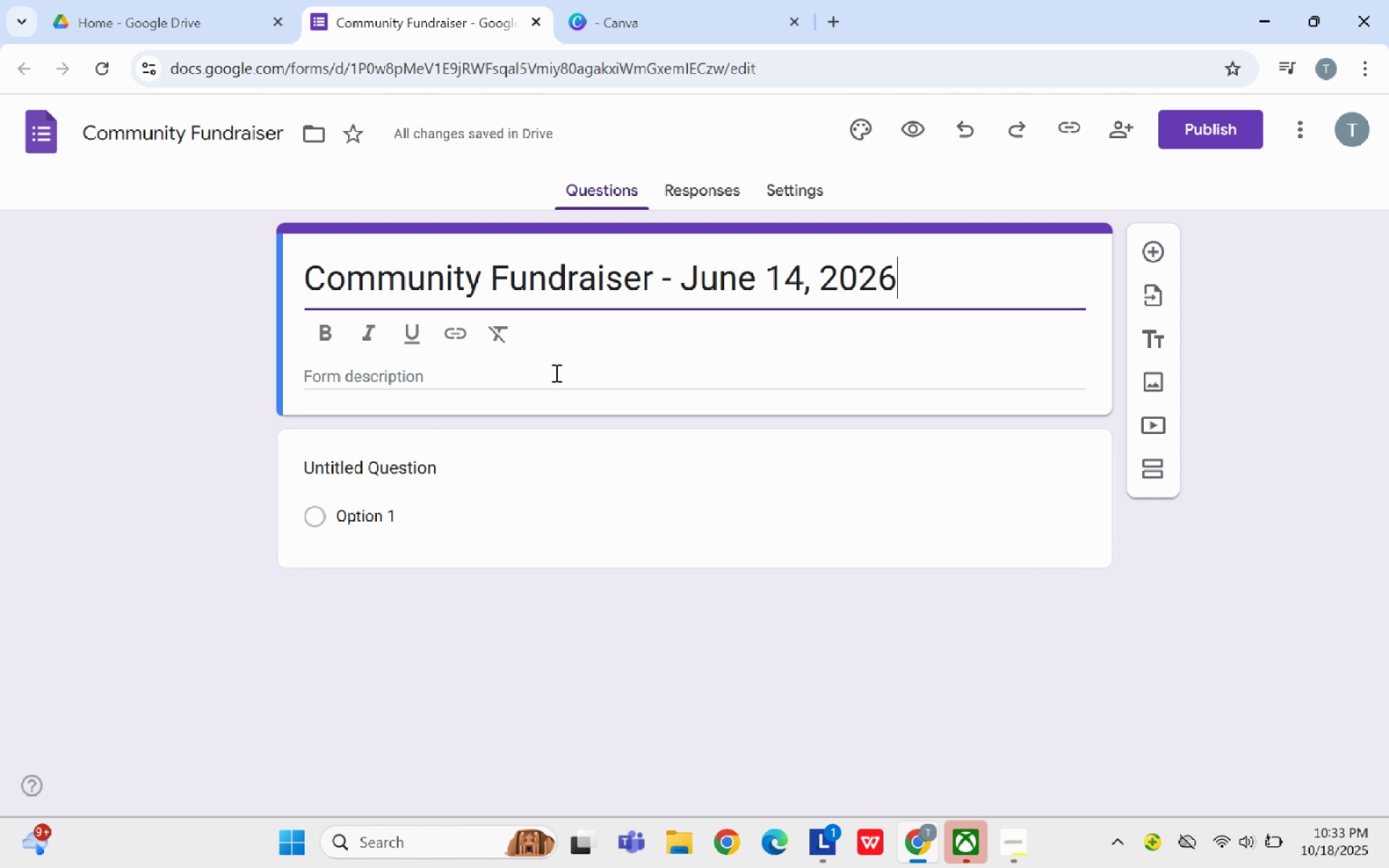 
left_click([554, 375])
 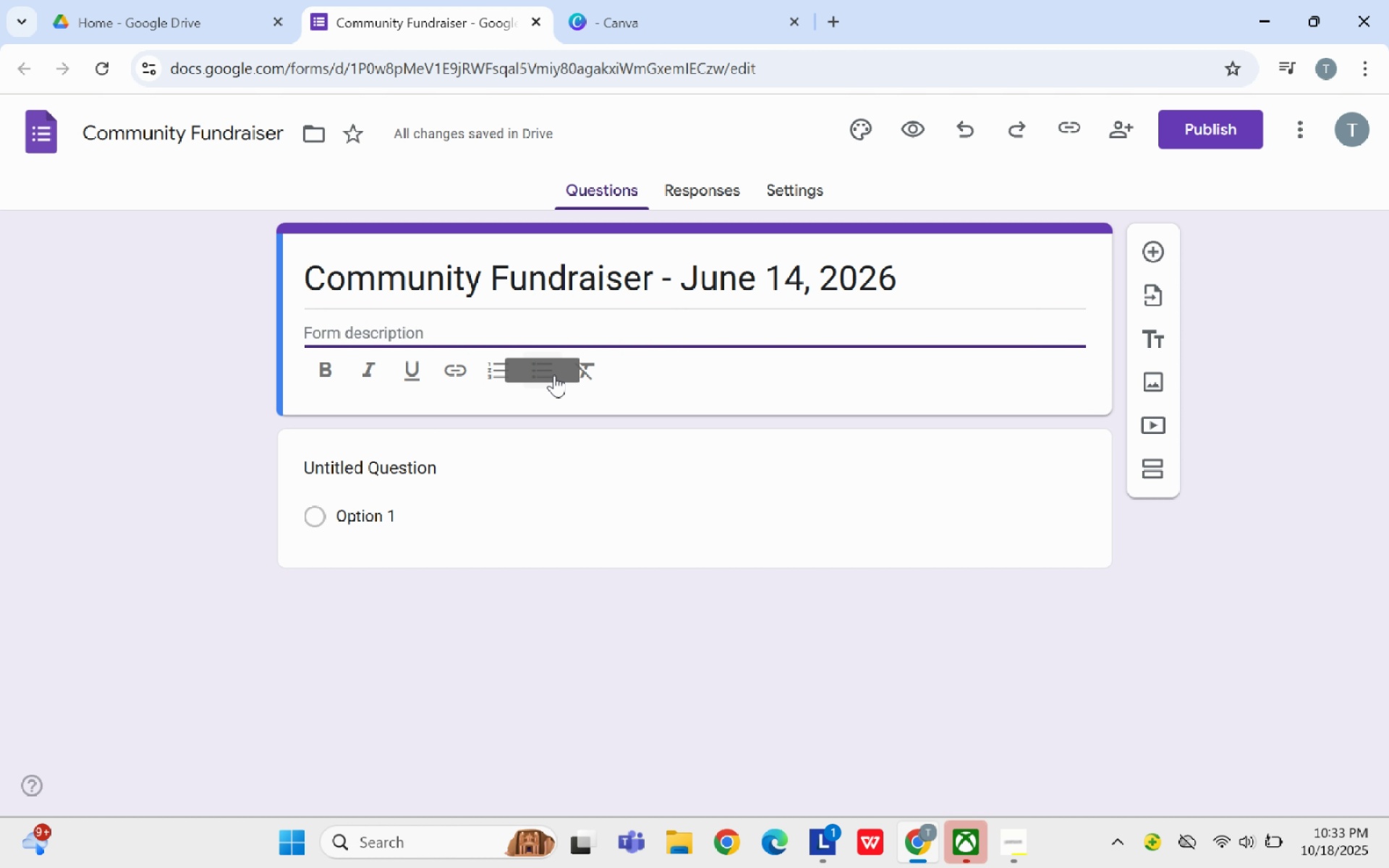 
type(Add shrt details (date,time)
key(Backspace)
key(Backspace)
key(Backspace)
key(Backspace)
type( time, latin, shrt purpose))
 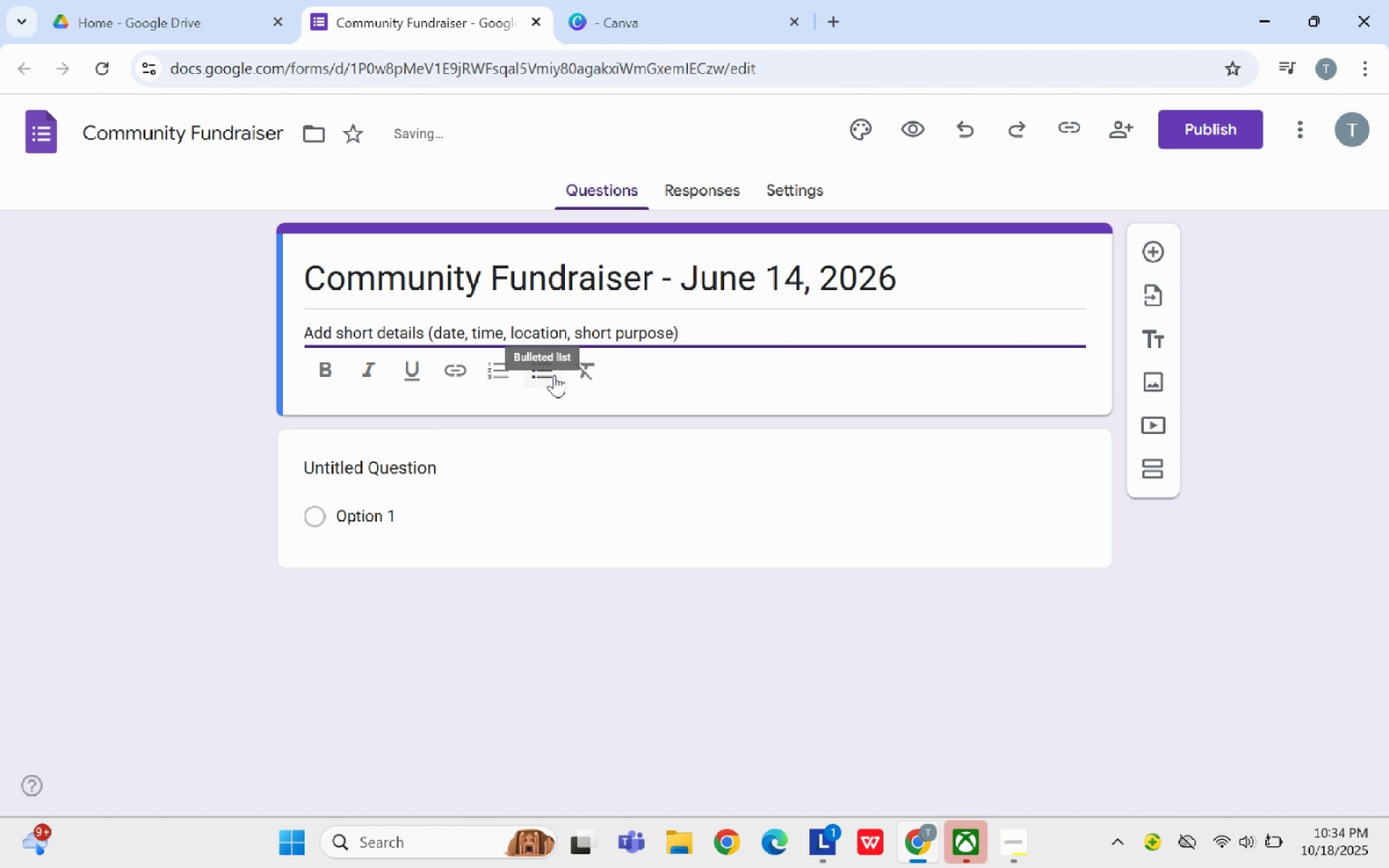 
left_click([912, 609])
 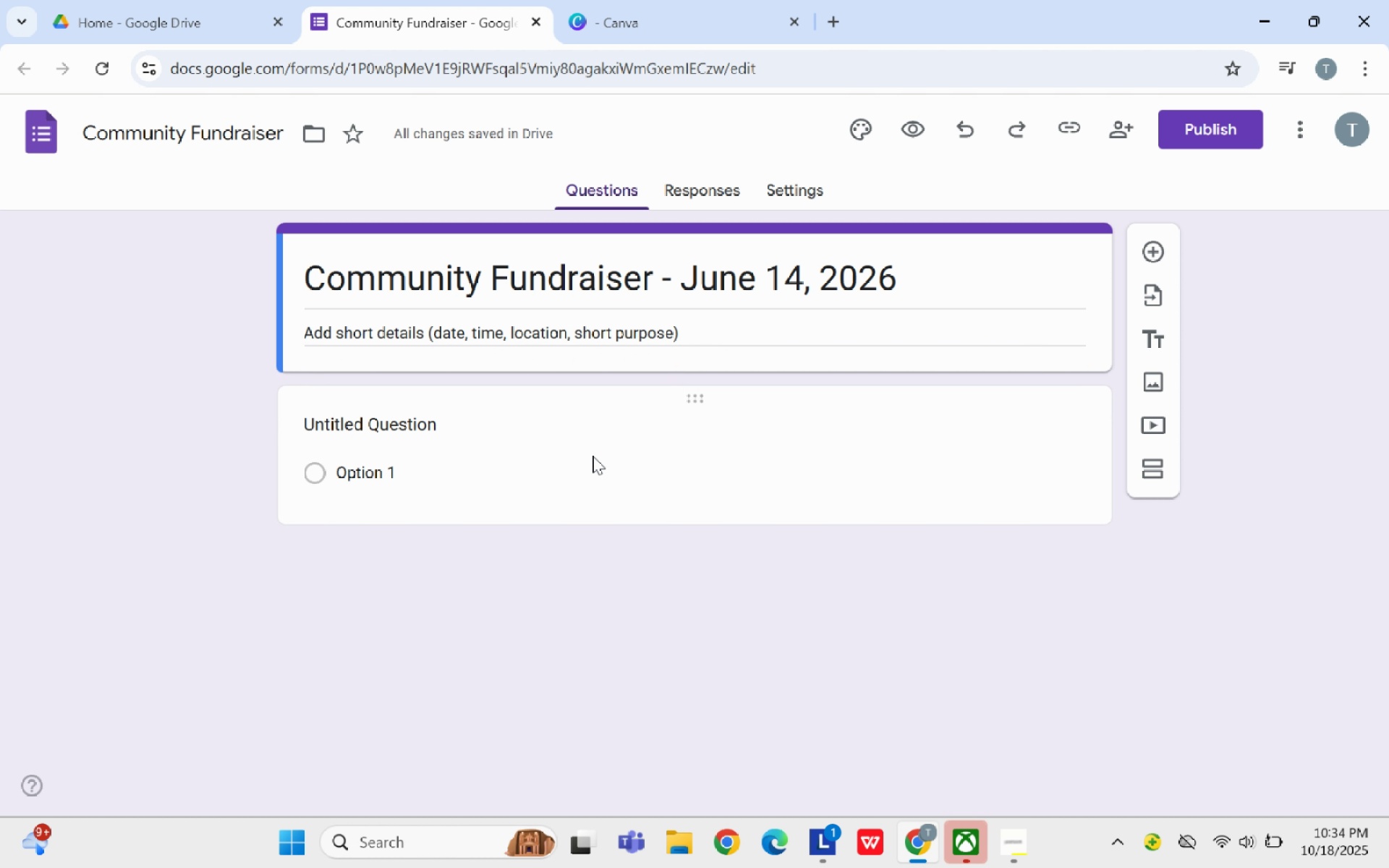 
left_click([592, 455])
 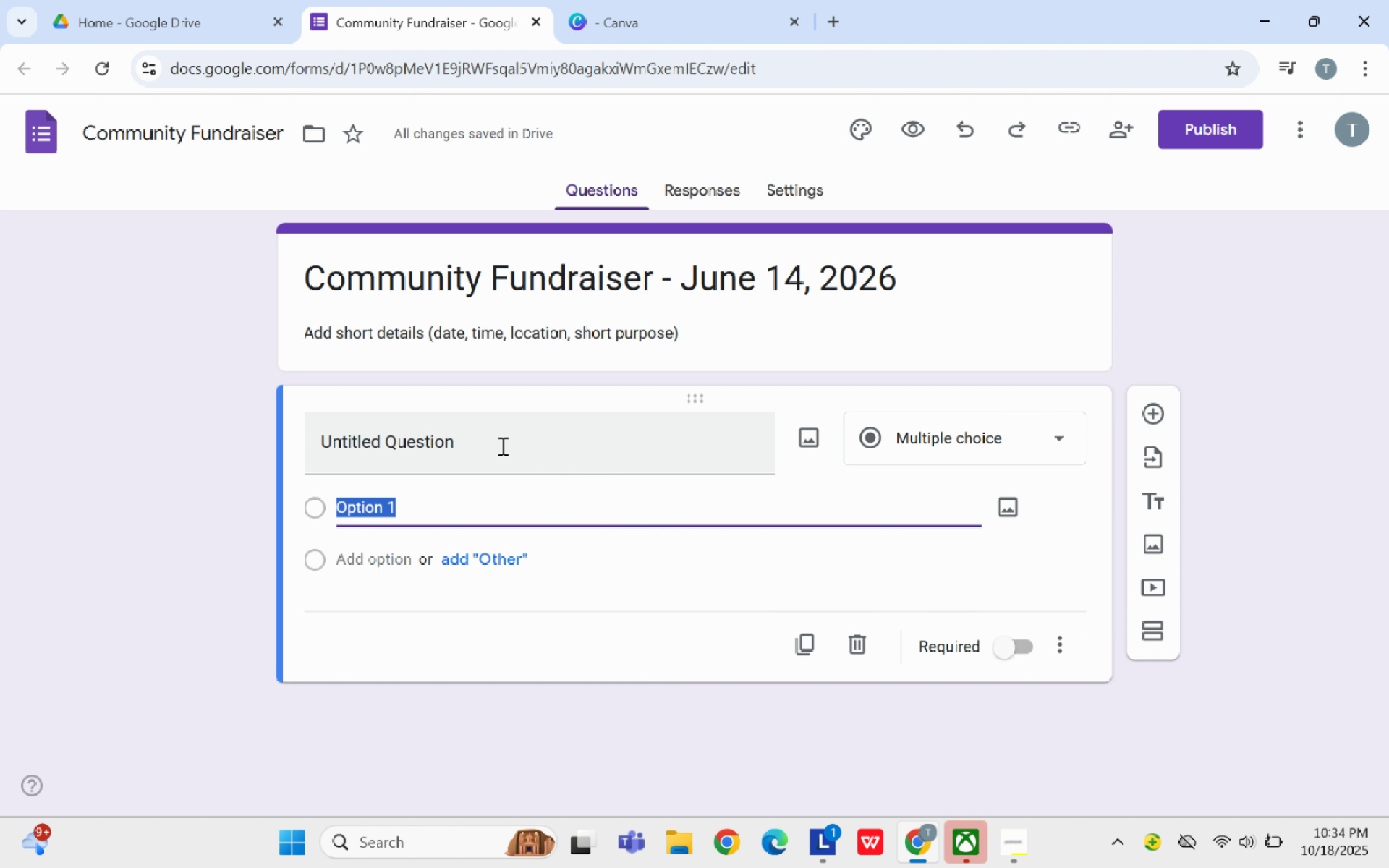 
left_click_drag(start_coordinate=[501, 446], to_coordinate=[289, 435])
 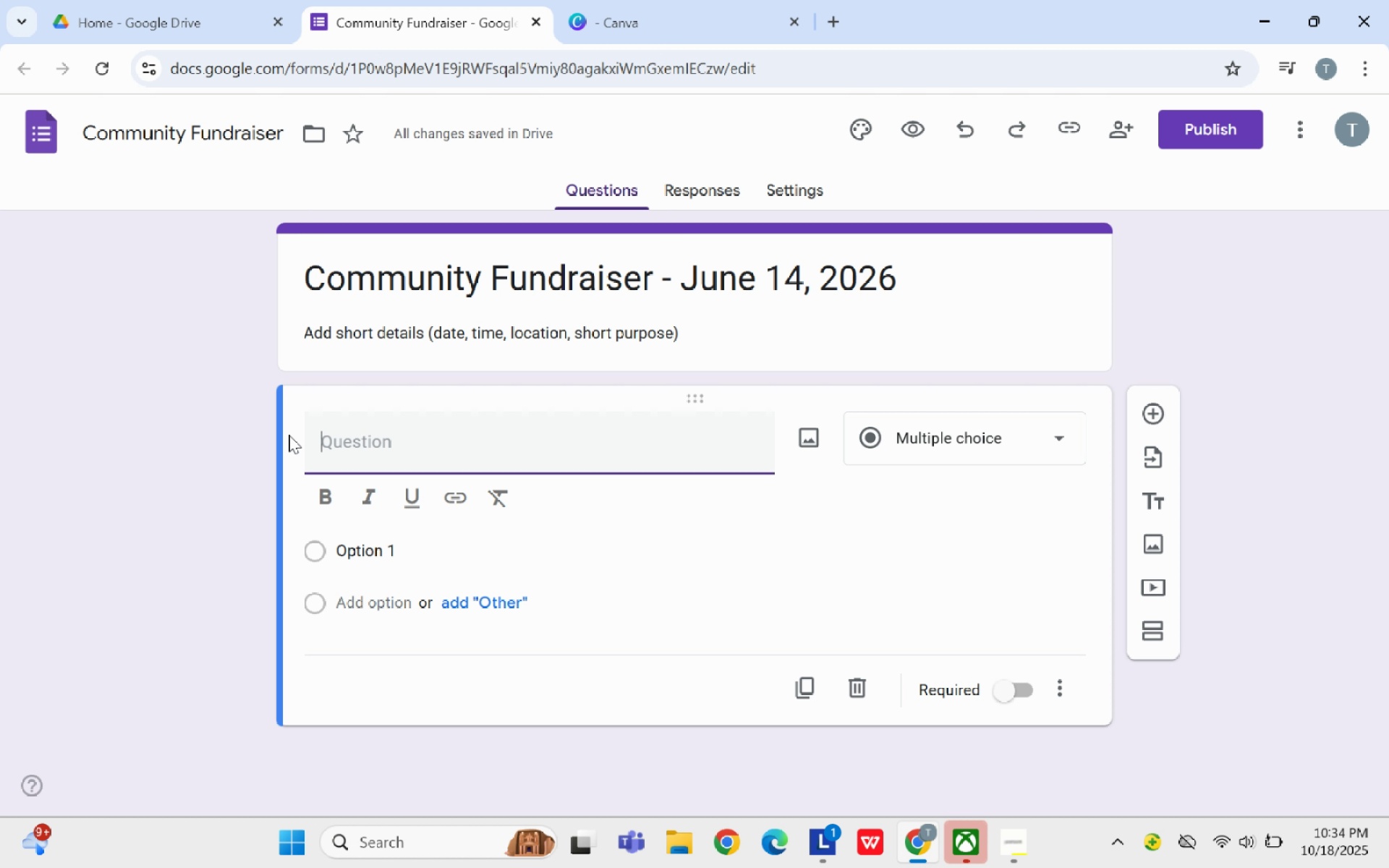 
wait(13.59)
 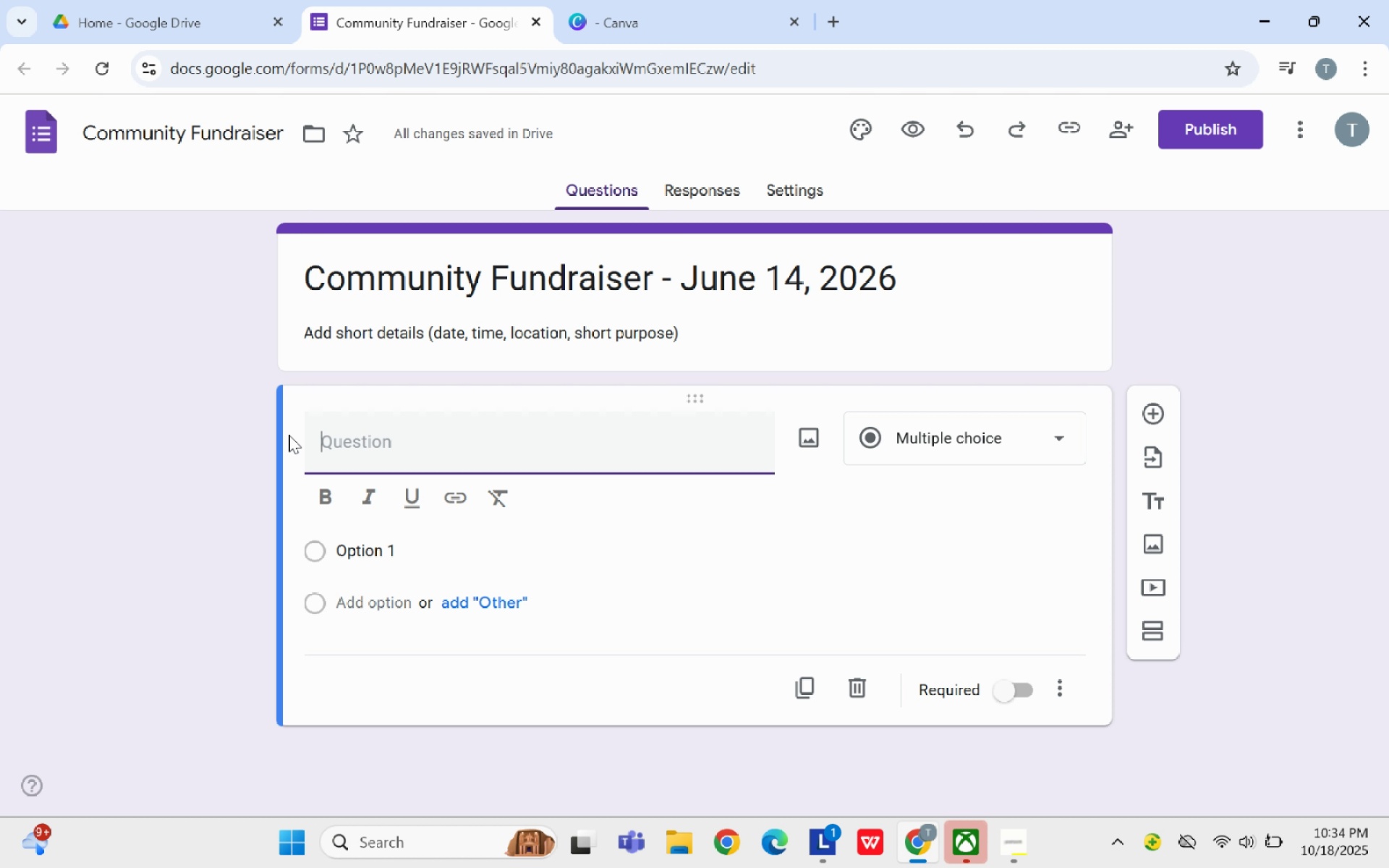 
key(Backspace)
type(Fi)
key(Backspace)
type(ull name)
key(Backspace)
key(Backspace)
key(Backspace)
key(Backspace)
type(Name)
key(Backspace)
key(Backspace)
type(Name)
 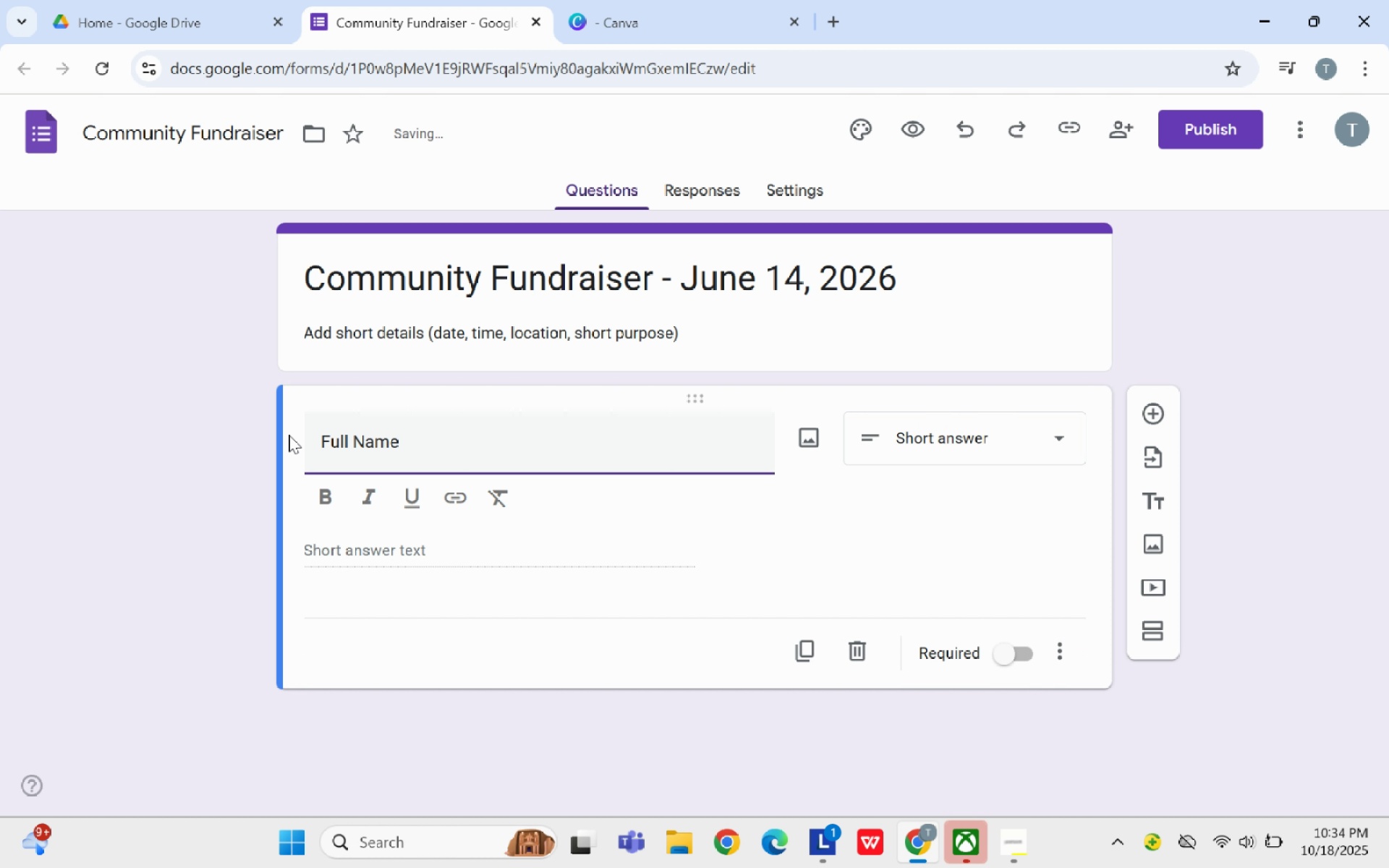 
left_click([1015, 660])
 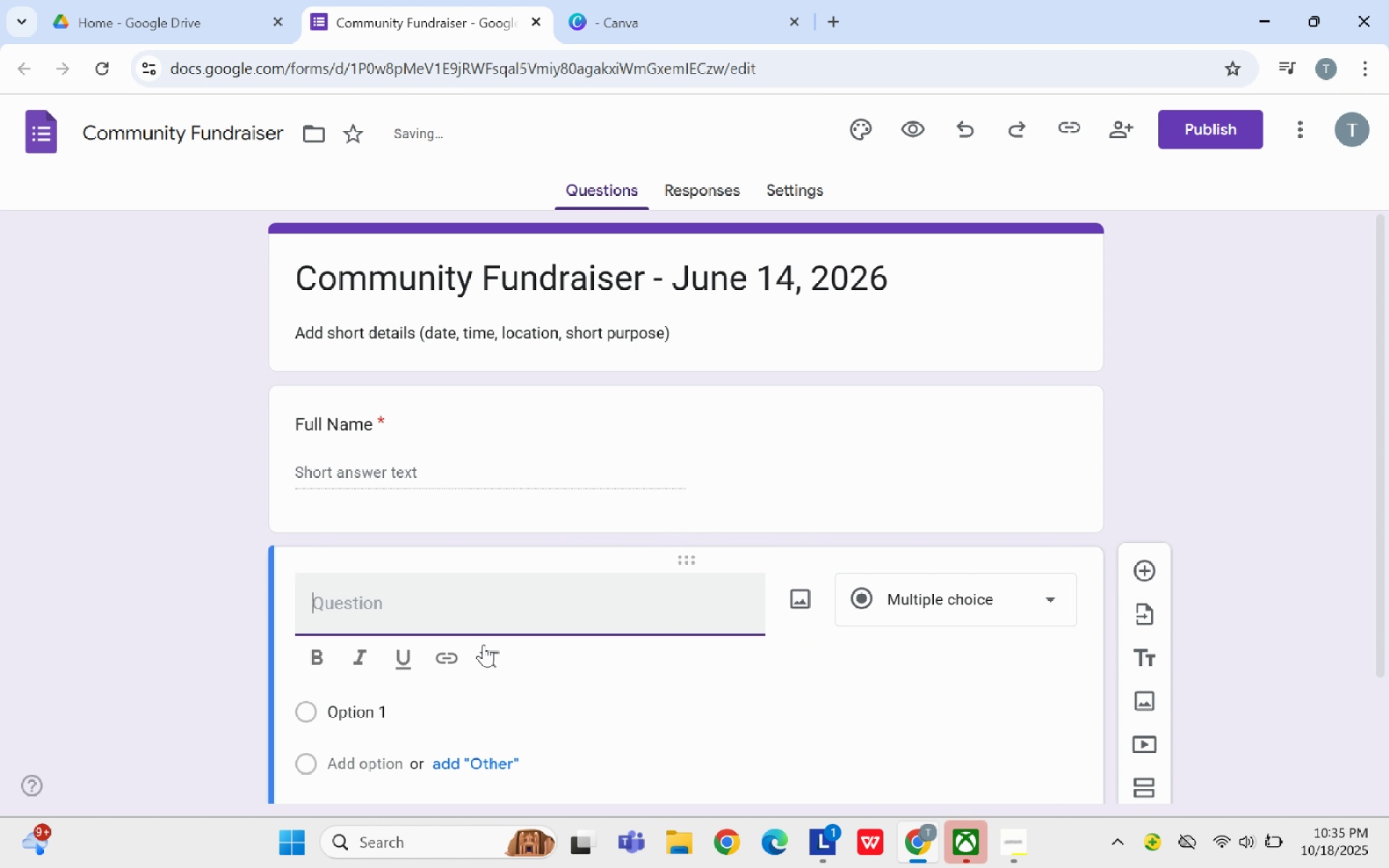 
scroll: coordinate [511, 615], scroll_direction: down, amount: 1.0
 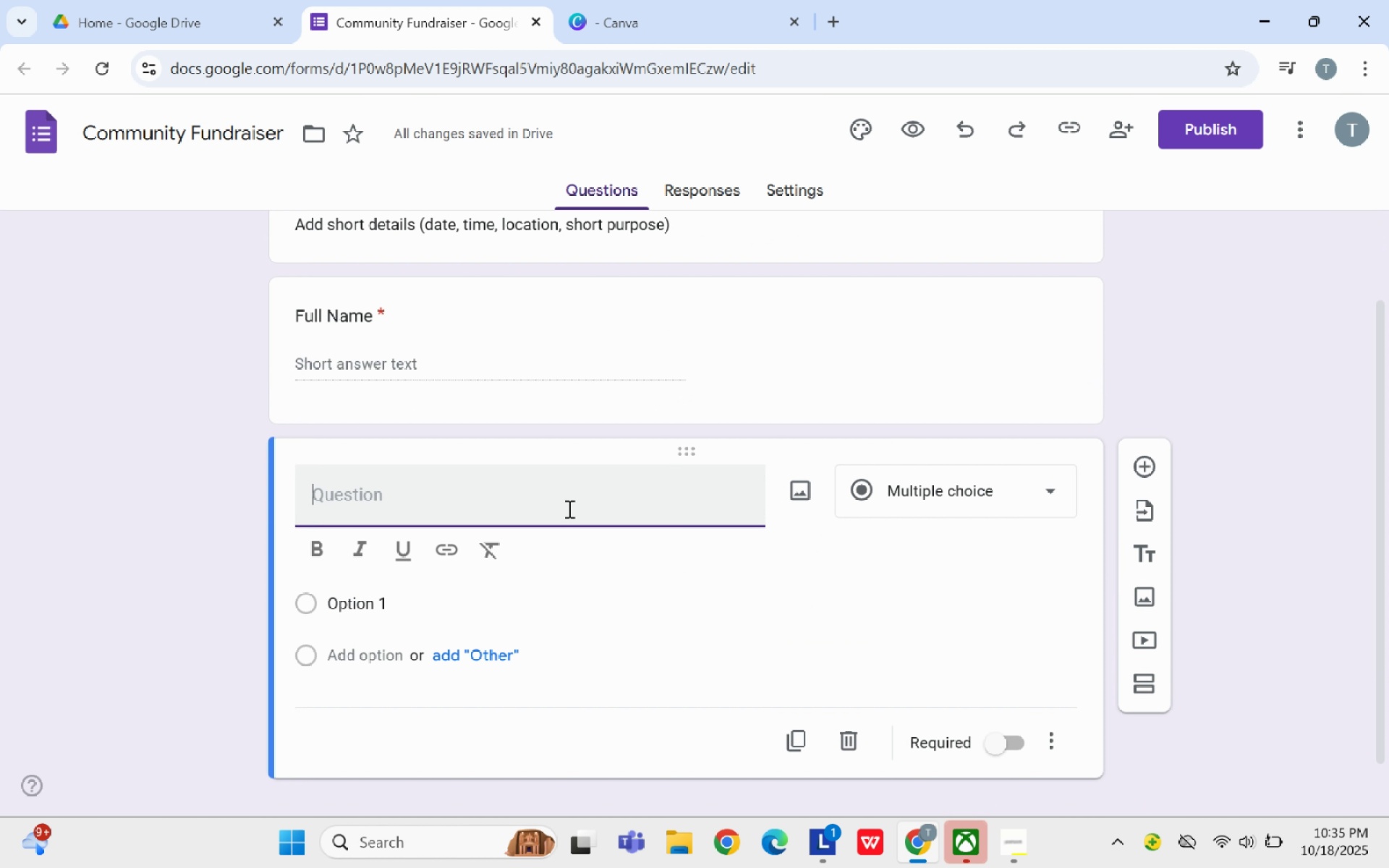 
type(Email)
 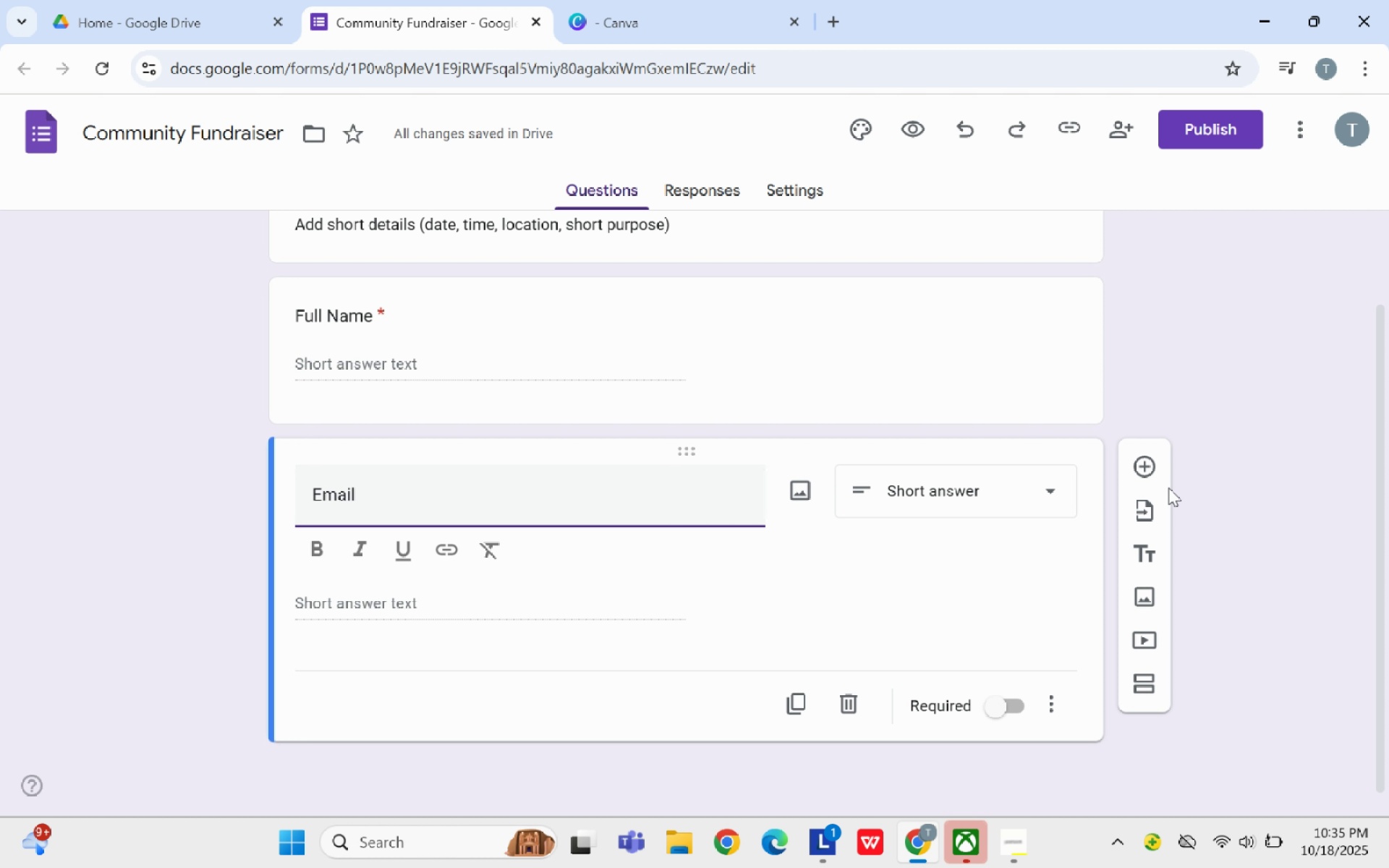 
wait(5.09)
 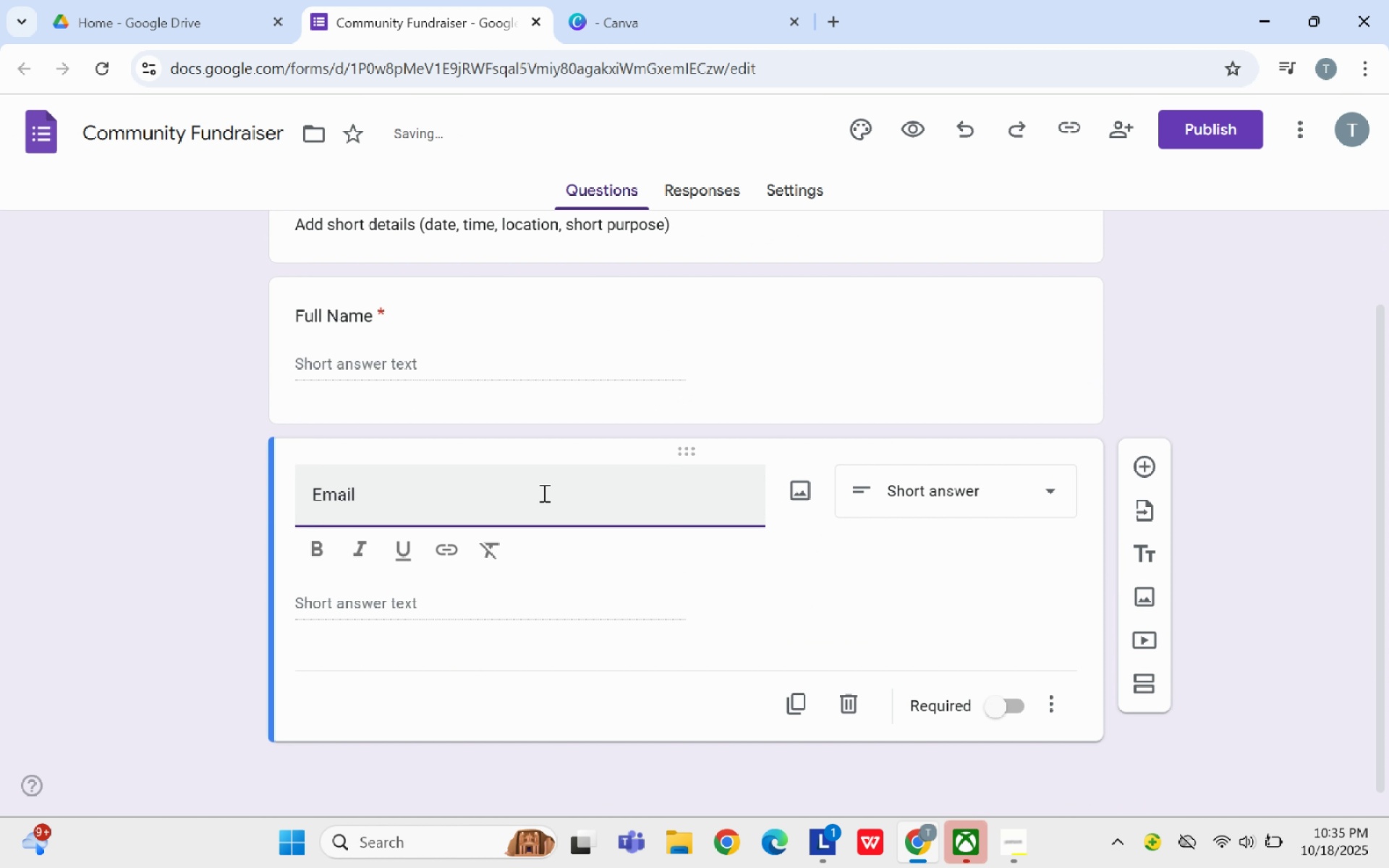 
left_click([1010, 701])
 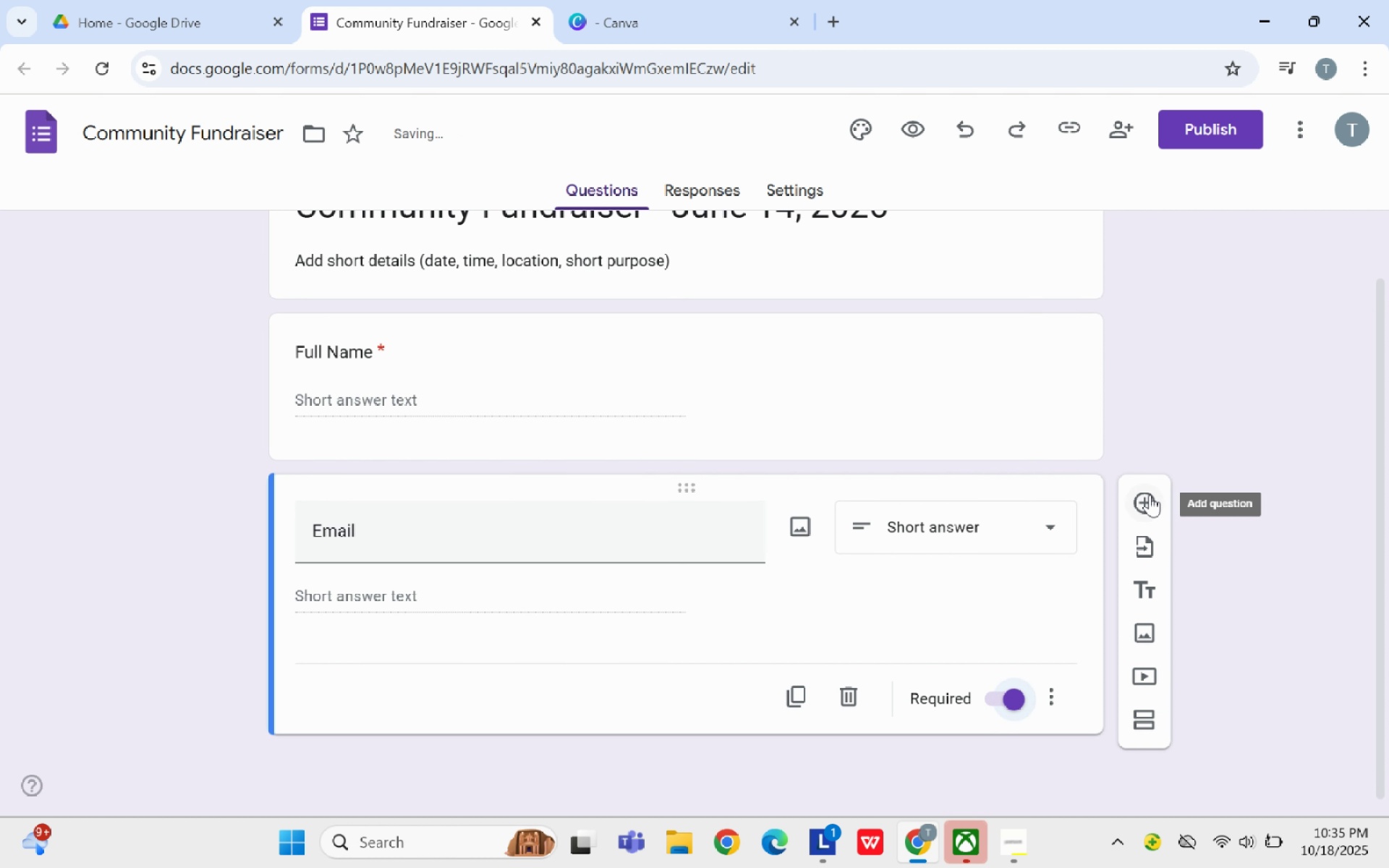 
left_click([1150, 495])
 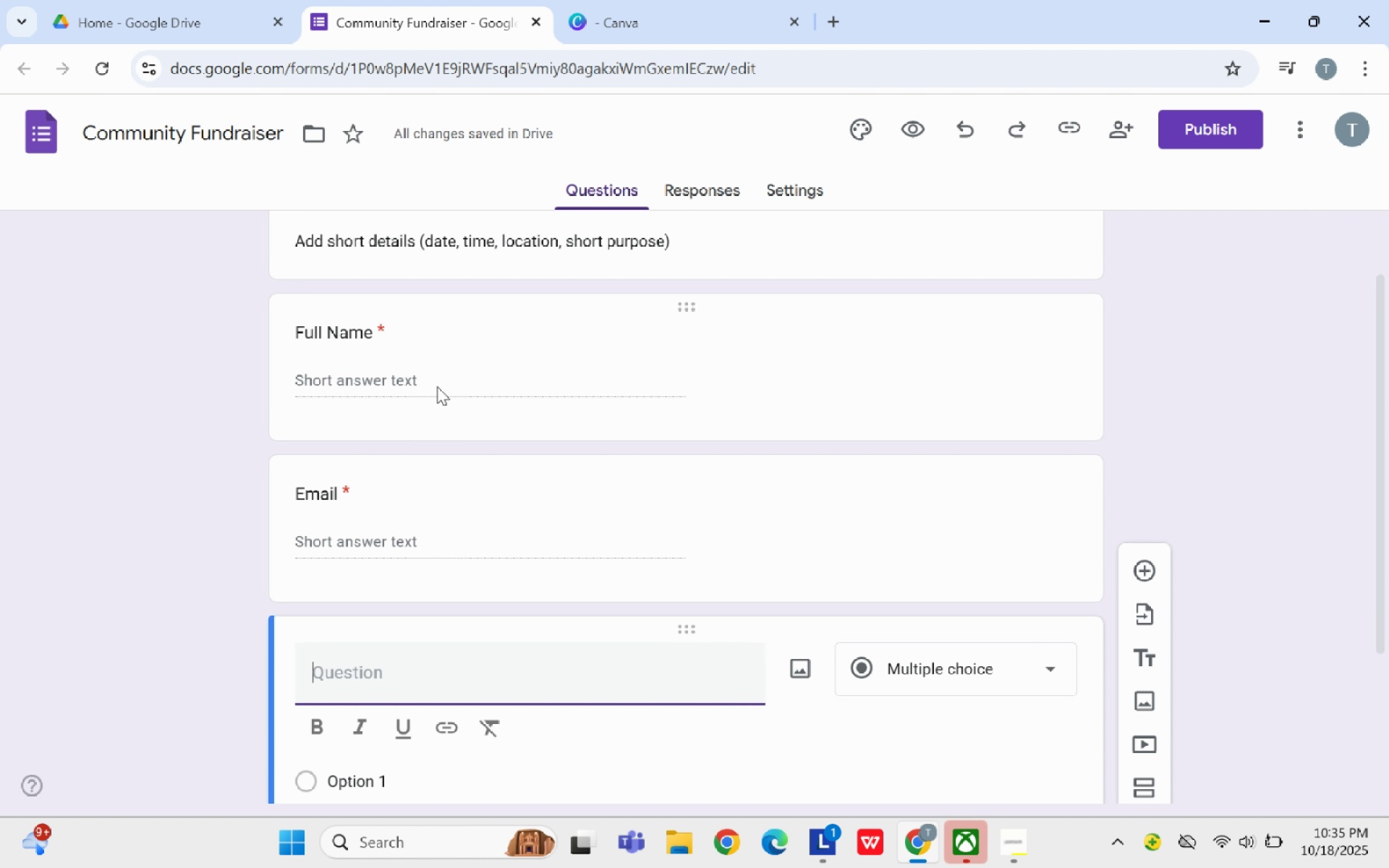 
wait(13.32)
 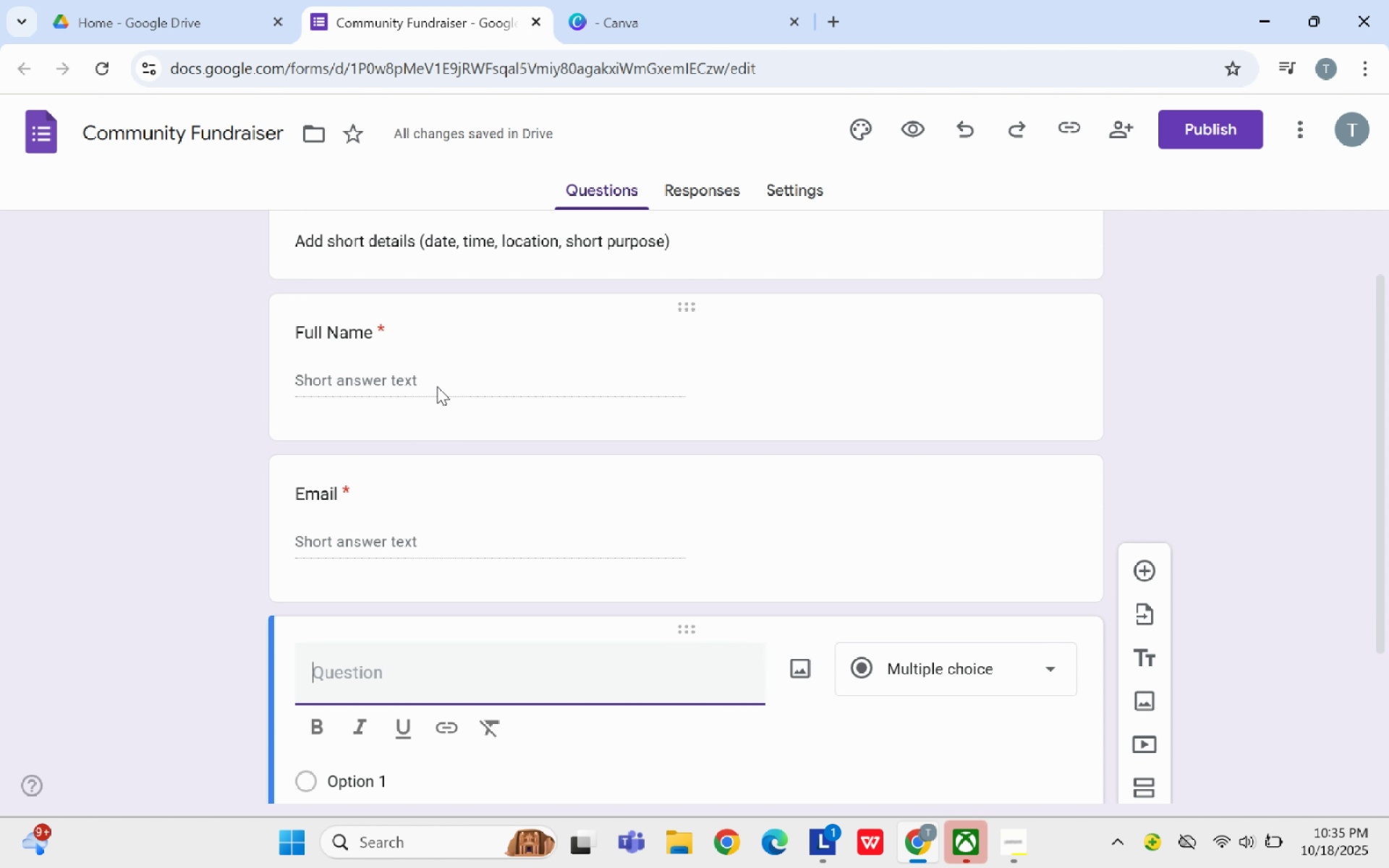 
left_click([532, 671])
 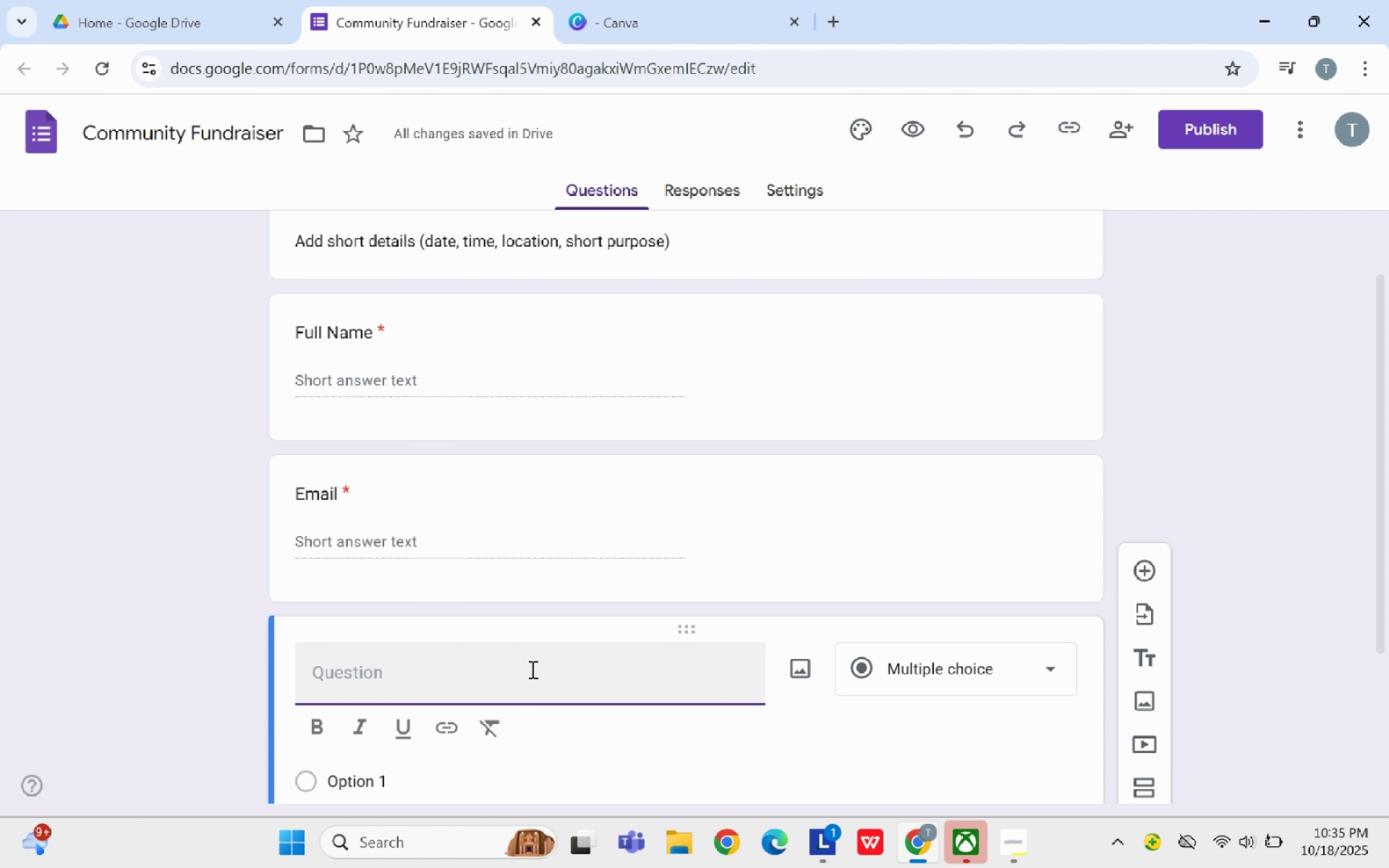 
type(Phone)
 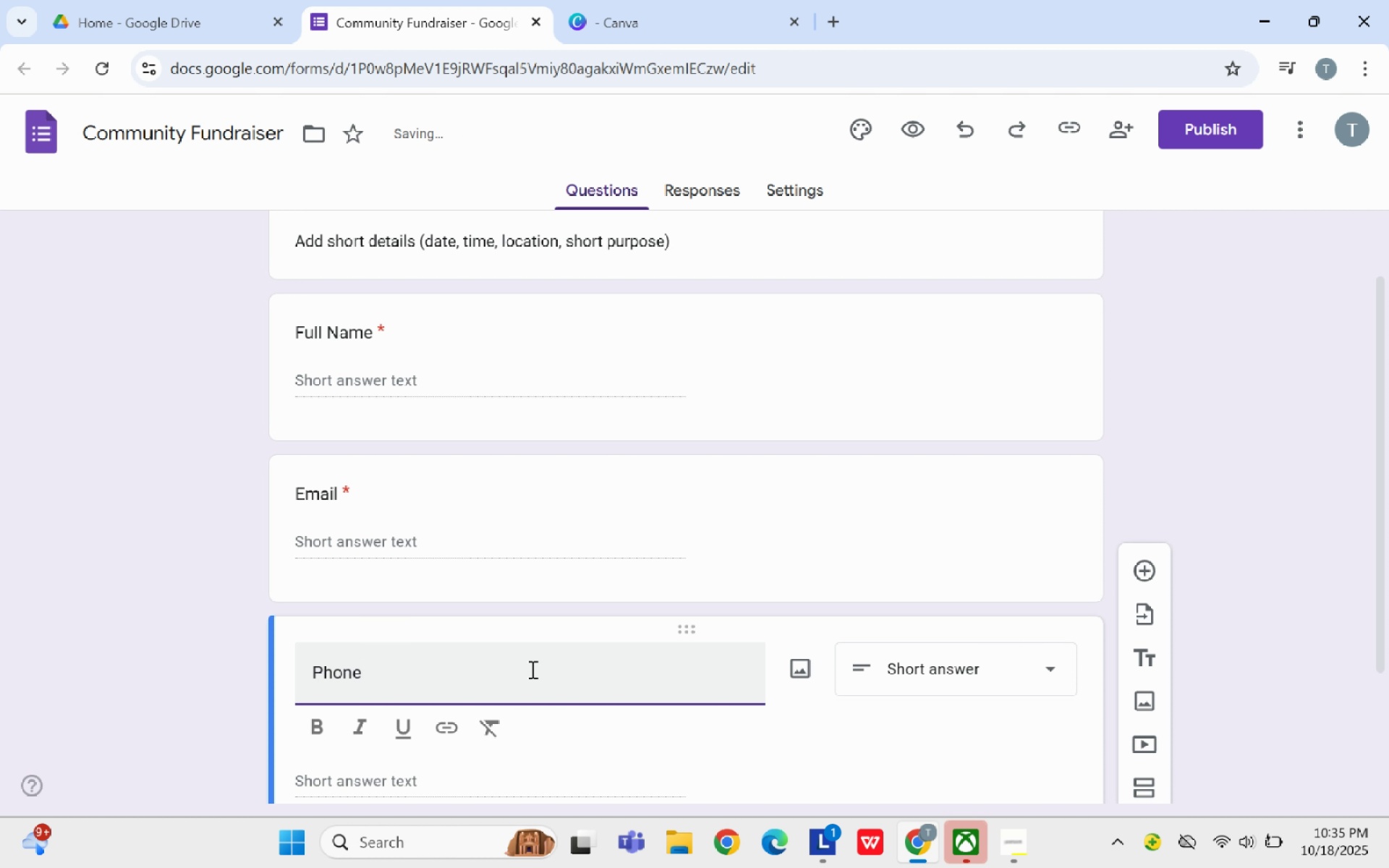 
type( Number)
 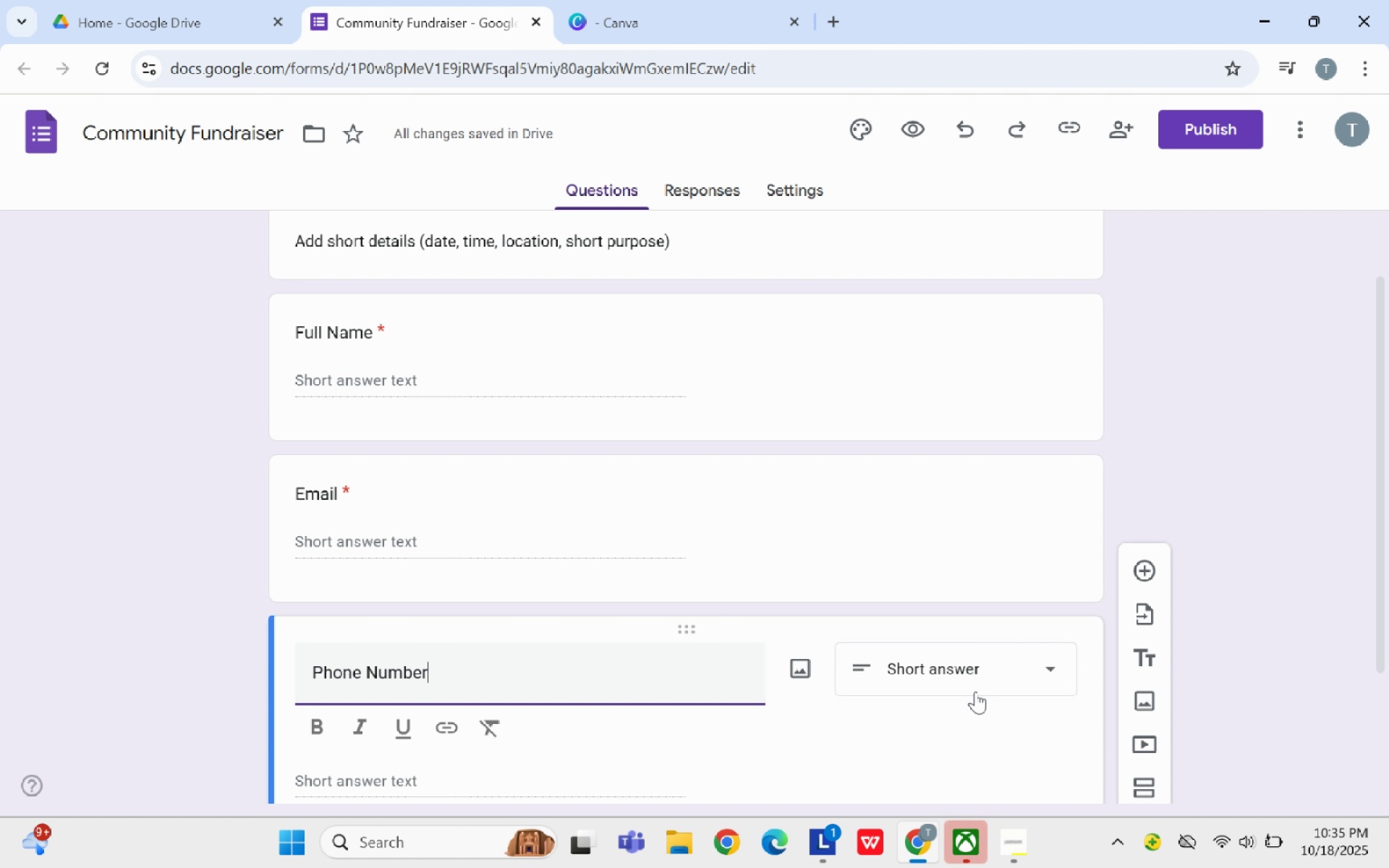 
scroll: coordinate [950, 773], scroll_direction: down, amount: 3.0
 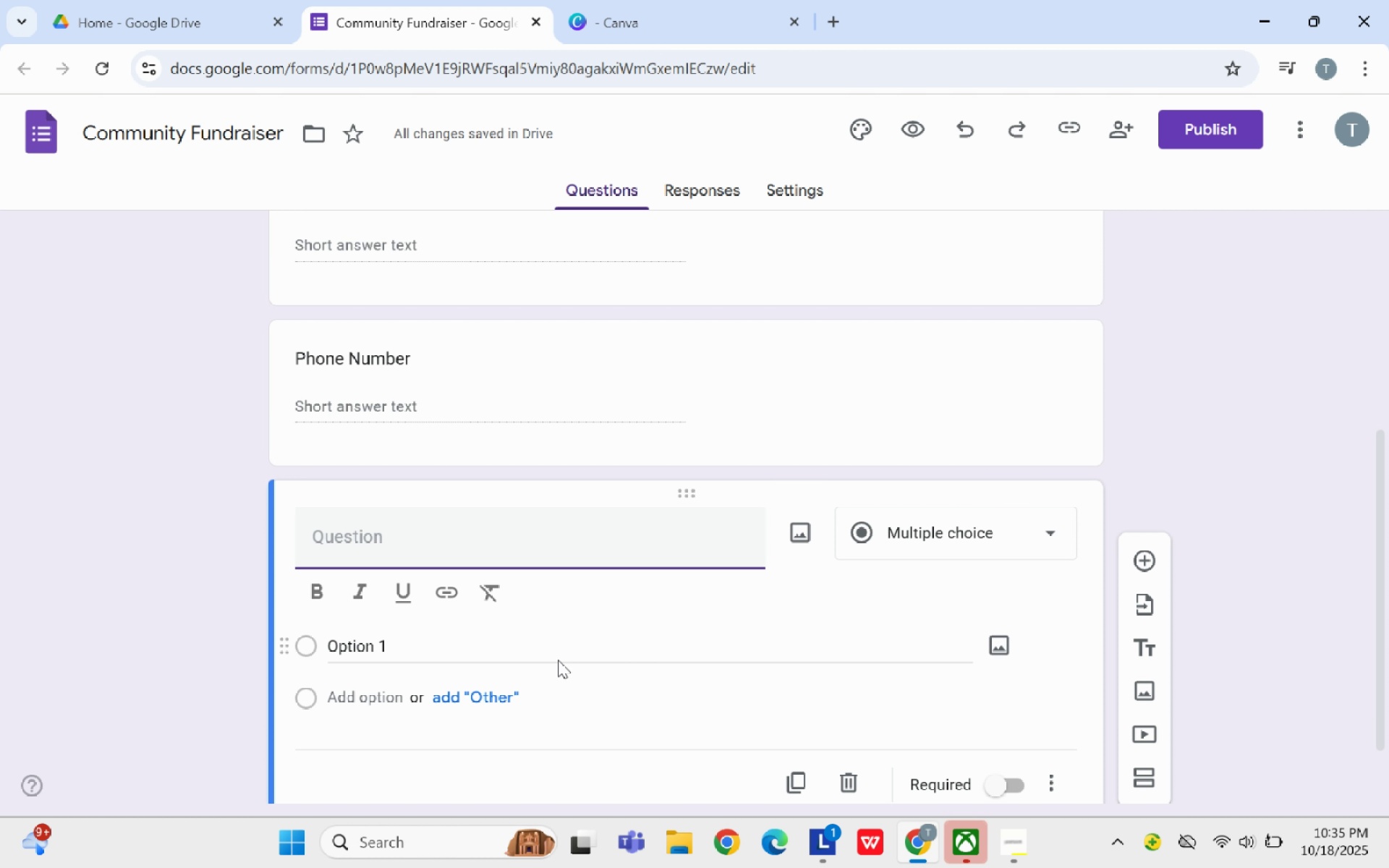 
wait(13.94)
 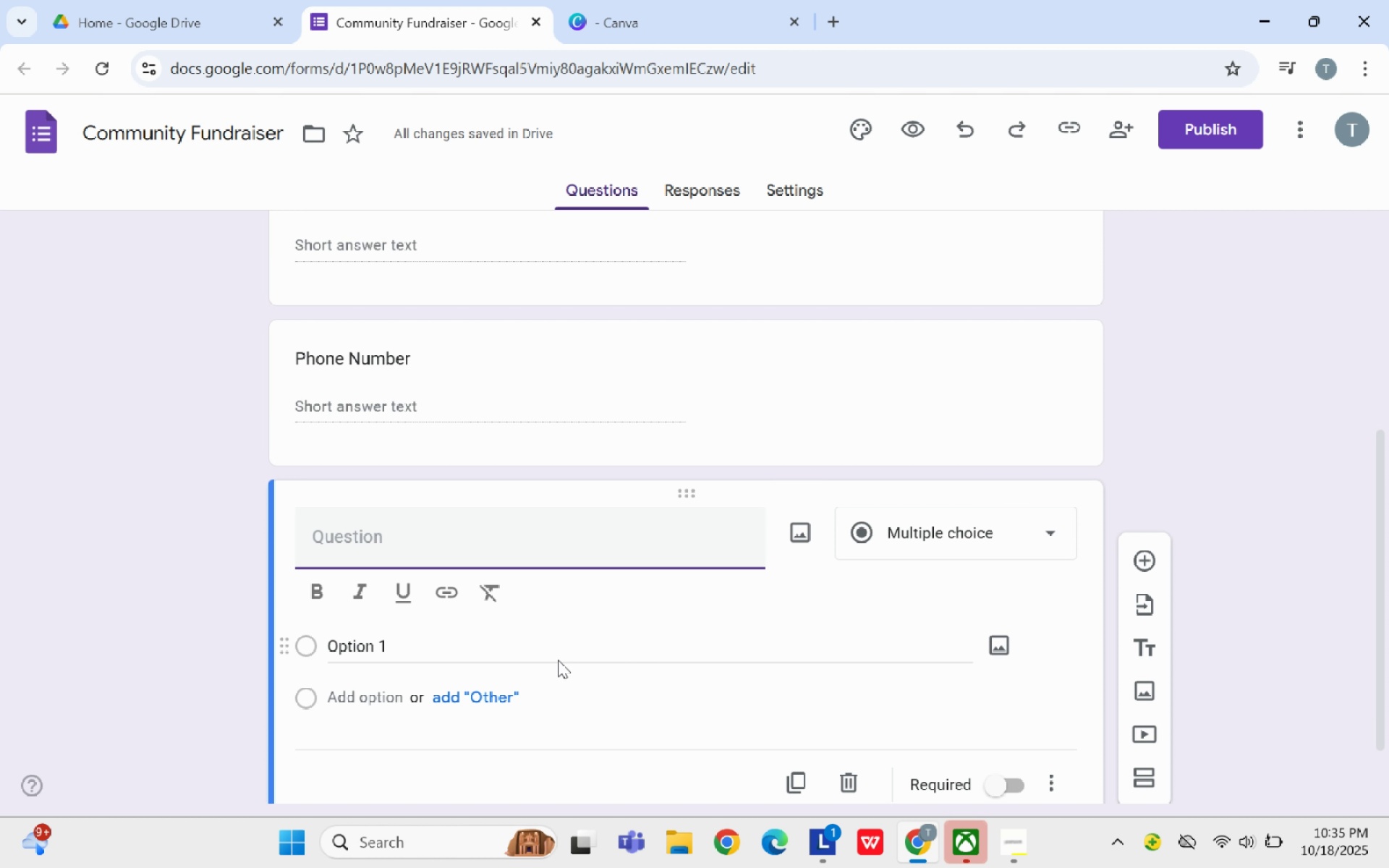 
left_click([828, 195])
 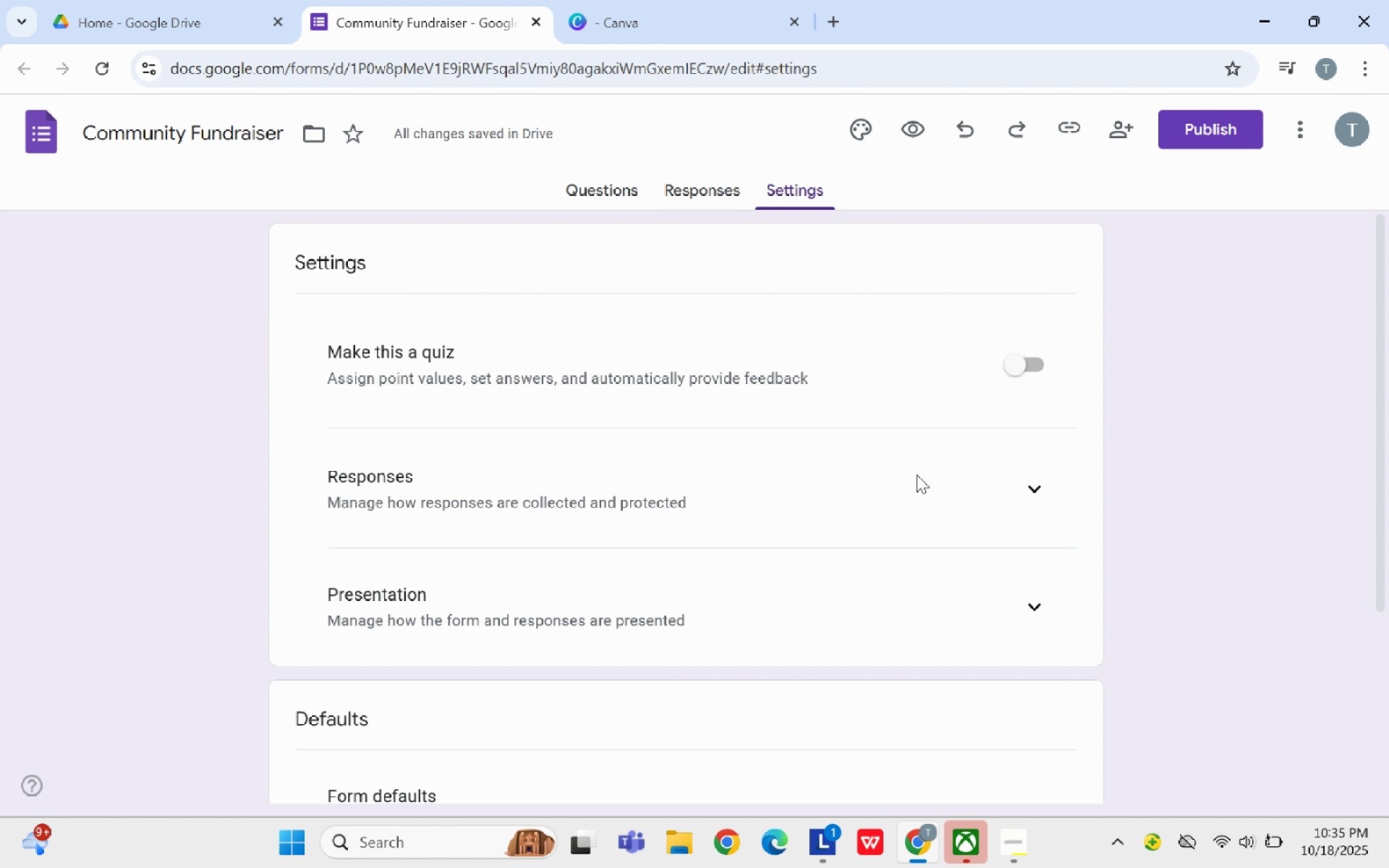 
left_click([916, 475])
 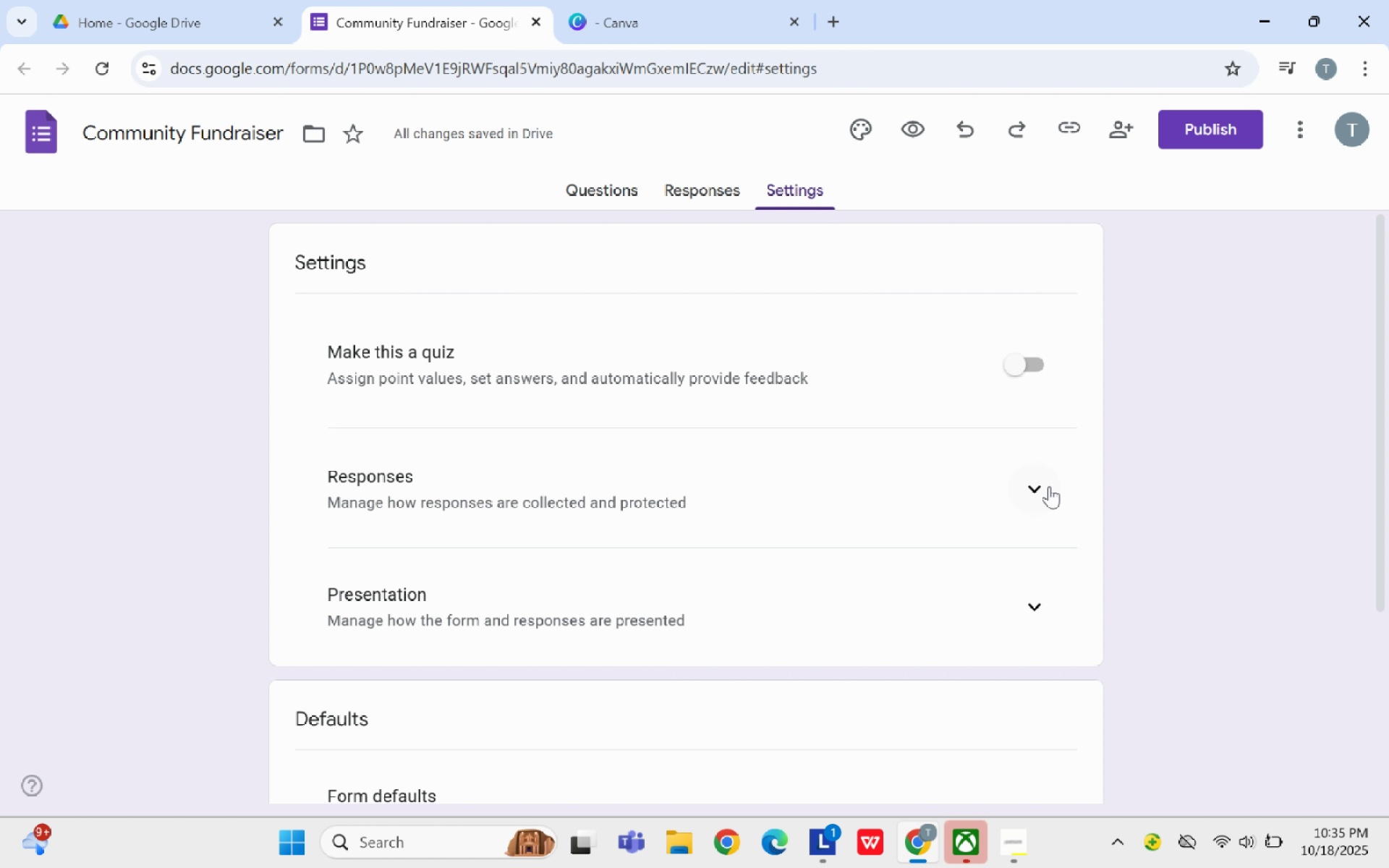 
left_click([1049, 486])
 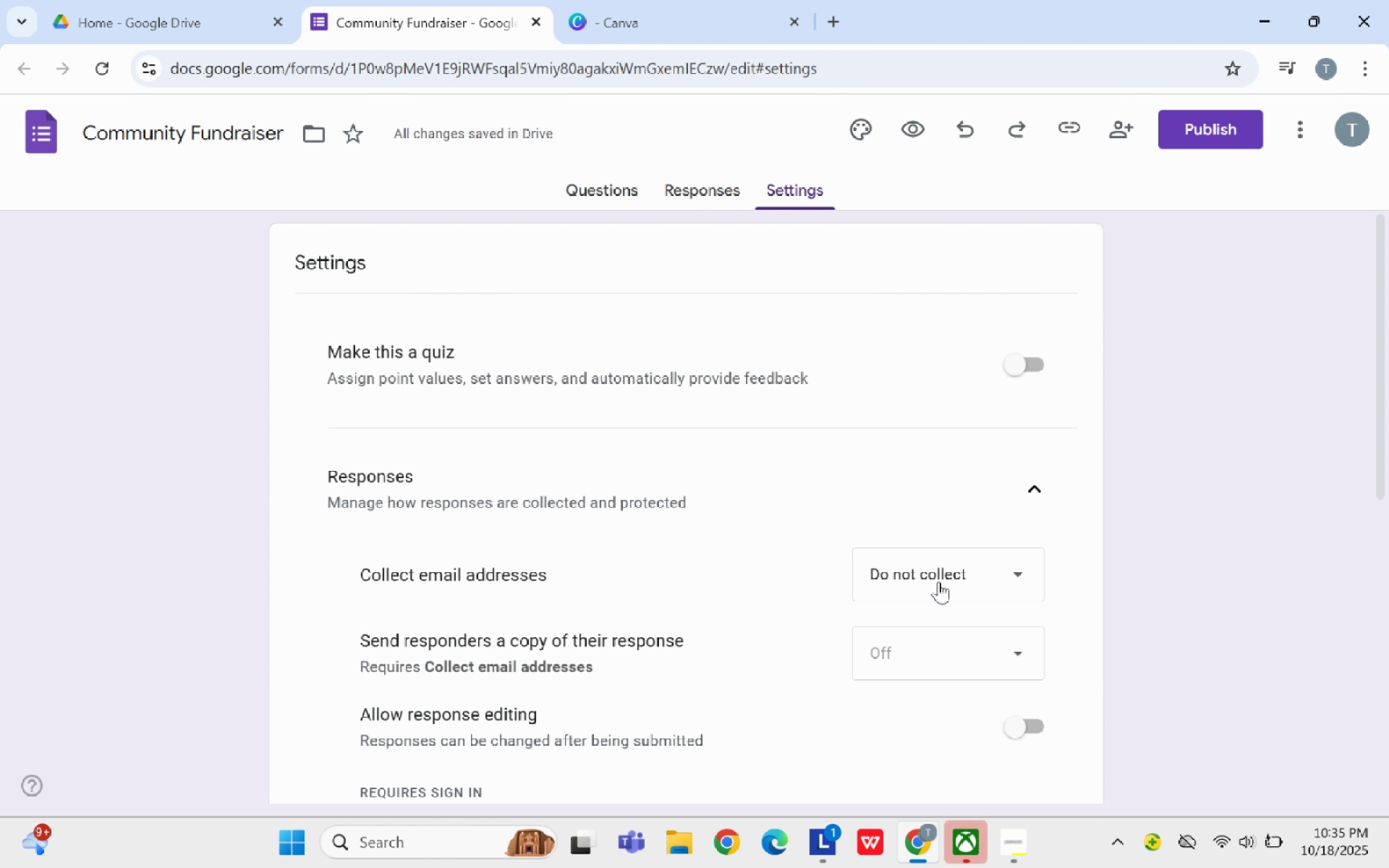 
left_click([938, 582])
 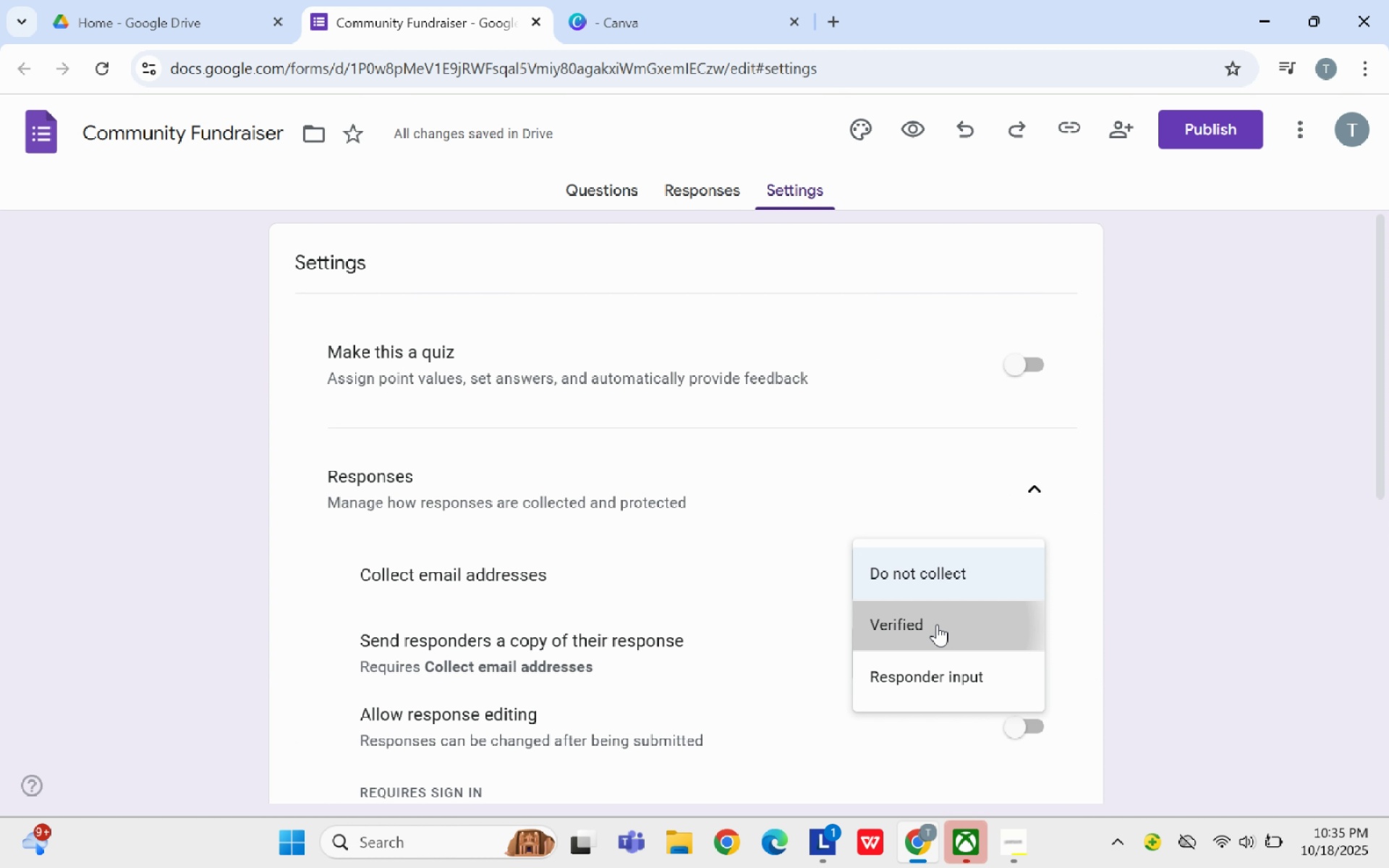 
left_click([937, 624])
 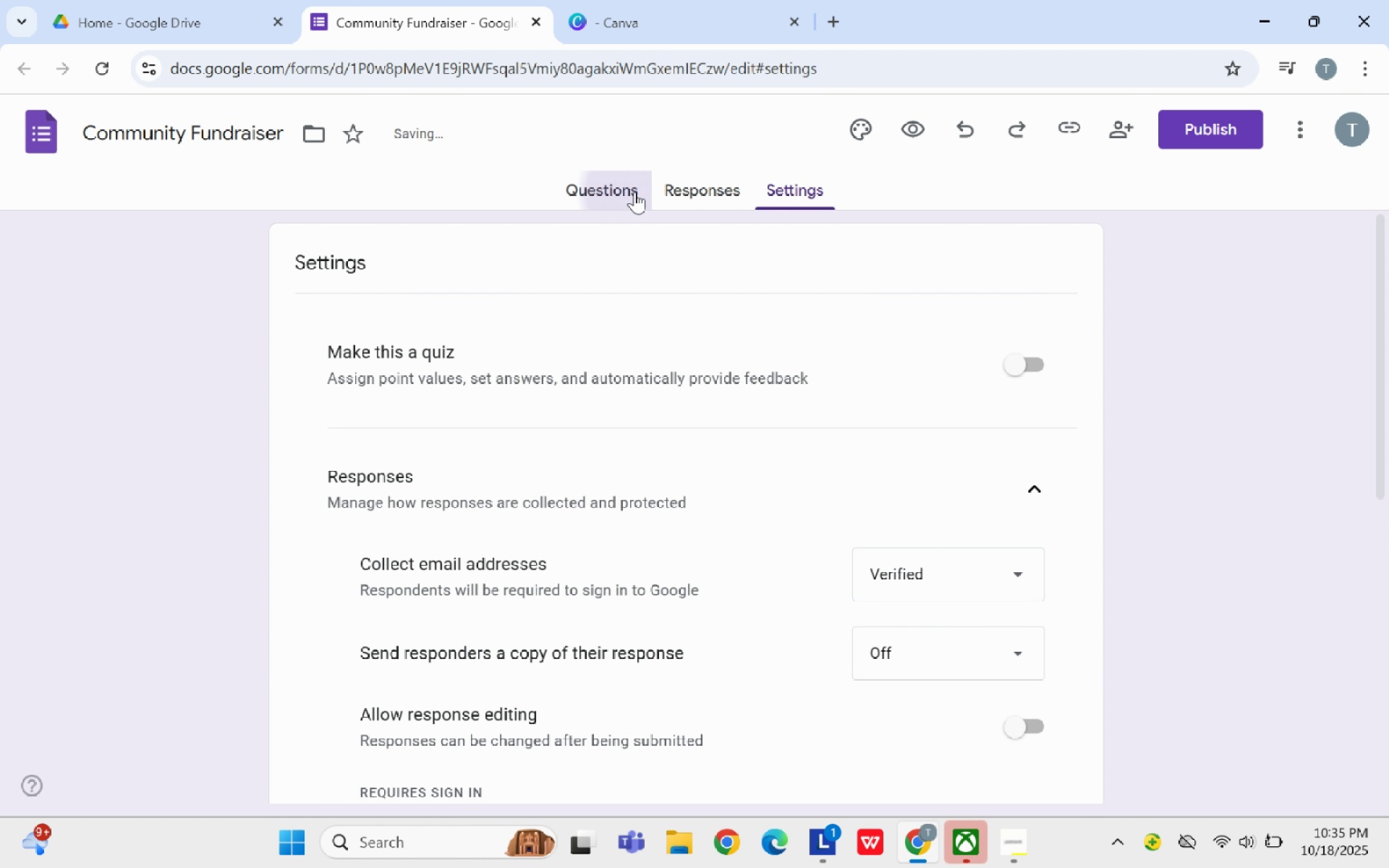 
left_click([634, 192])
 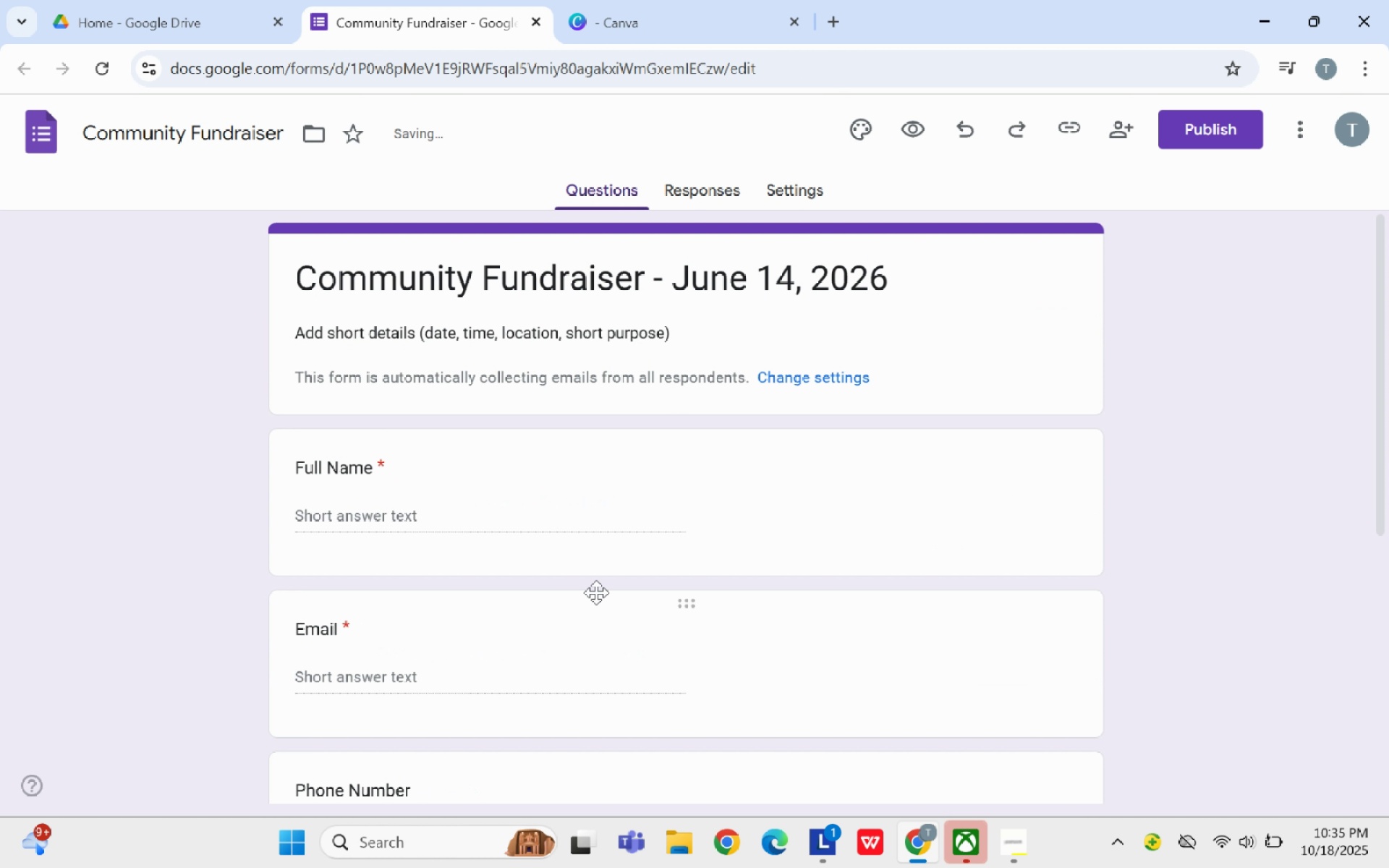 
scroll: coordinate [594, 592], scroll_direction: down, amount: 4.0
 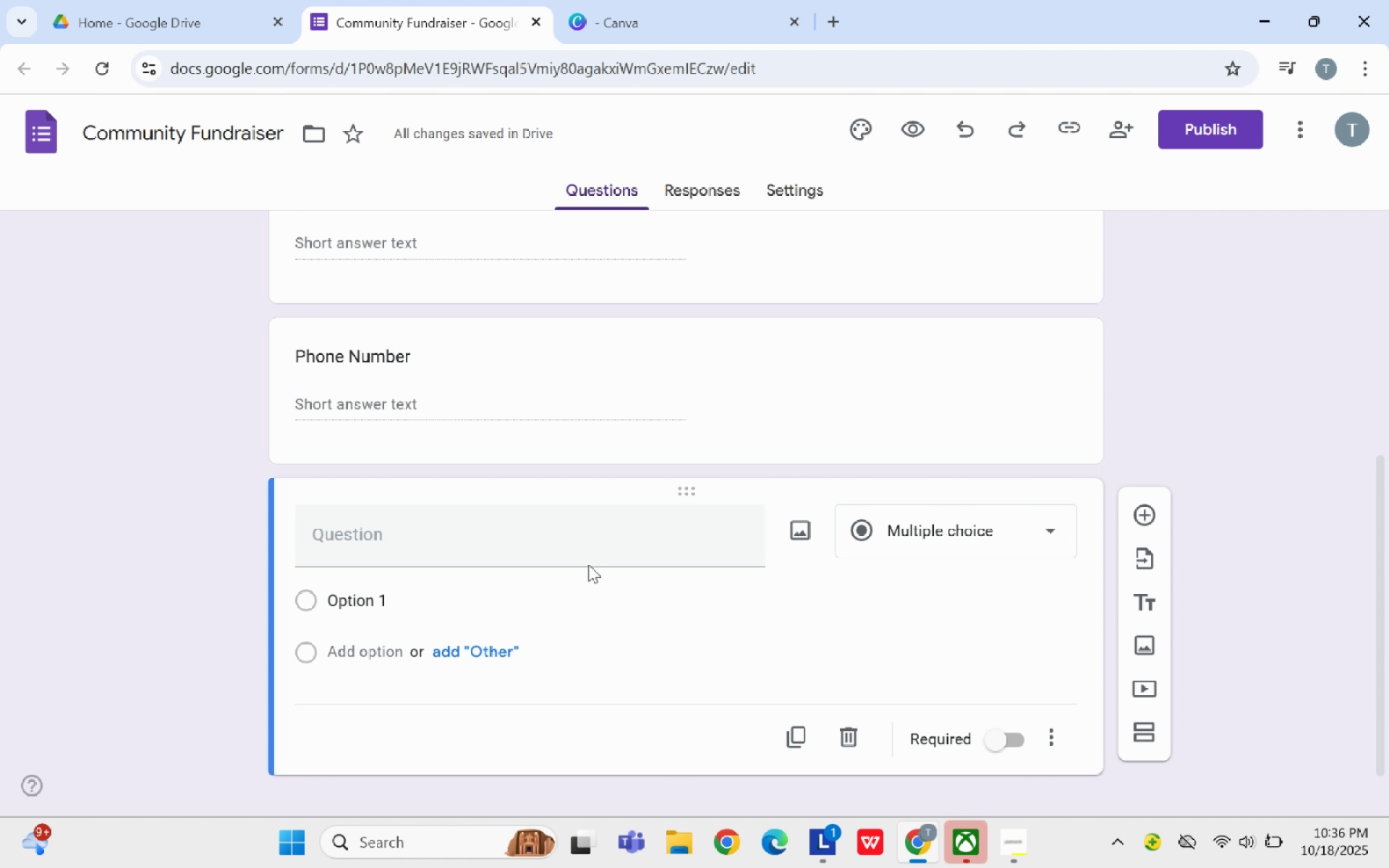 
wait(8.18)
 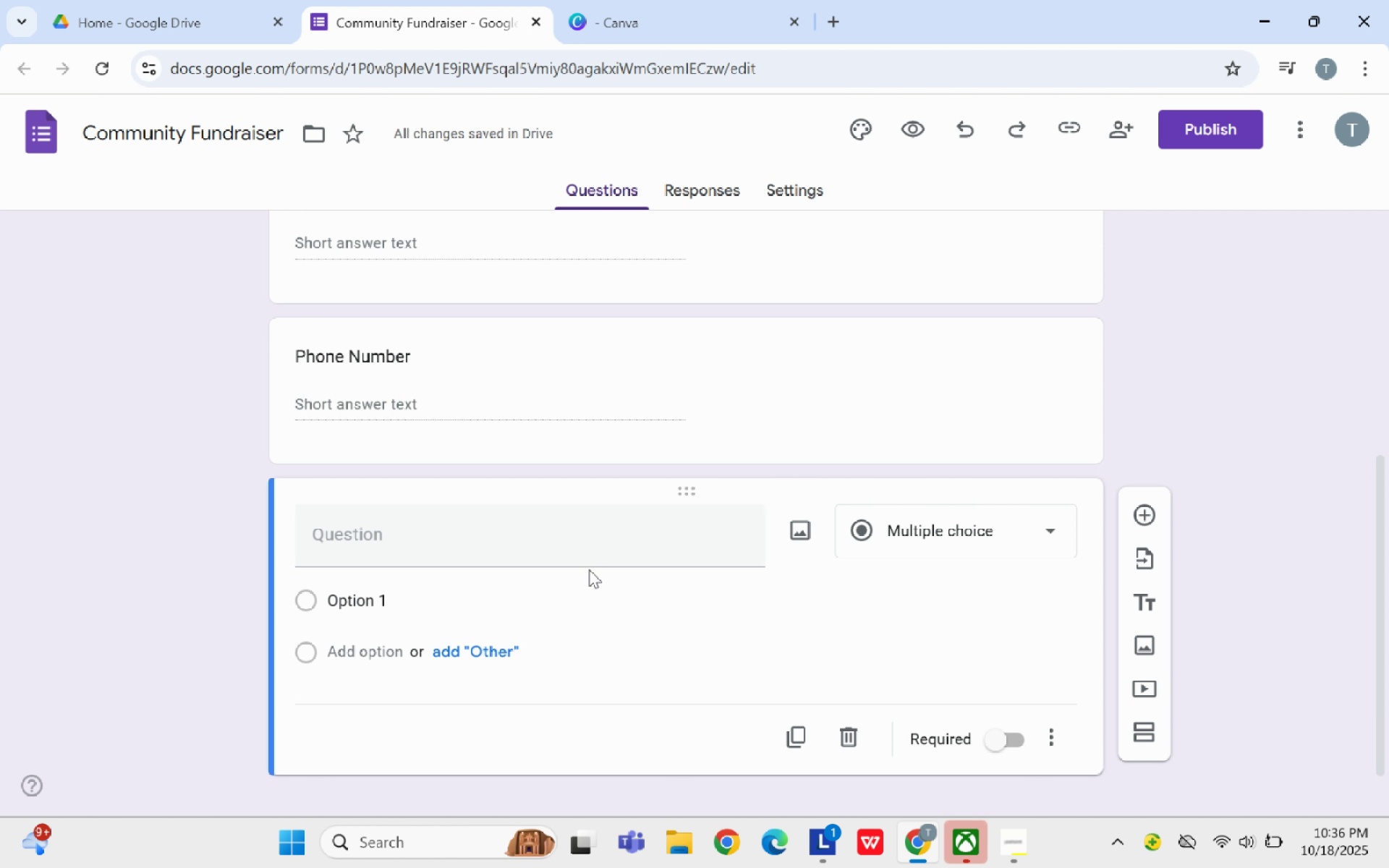 
type(Number of attendees)
 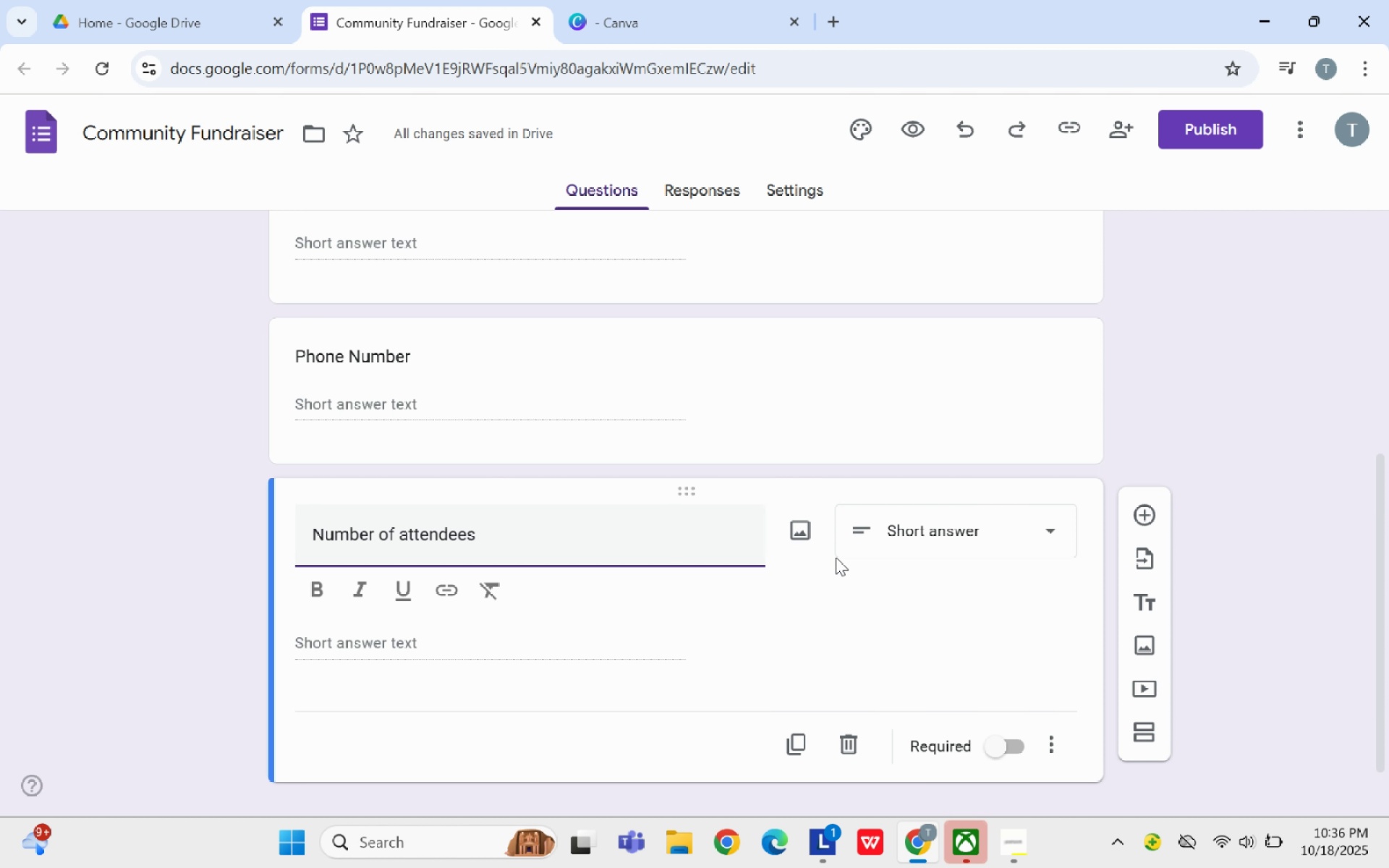 
wait(12.18)
 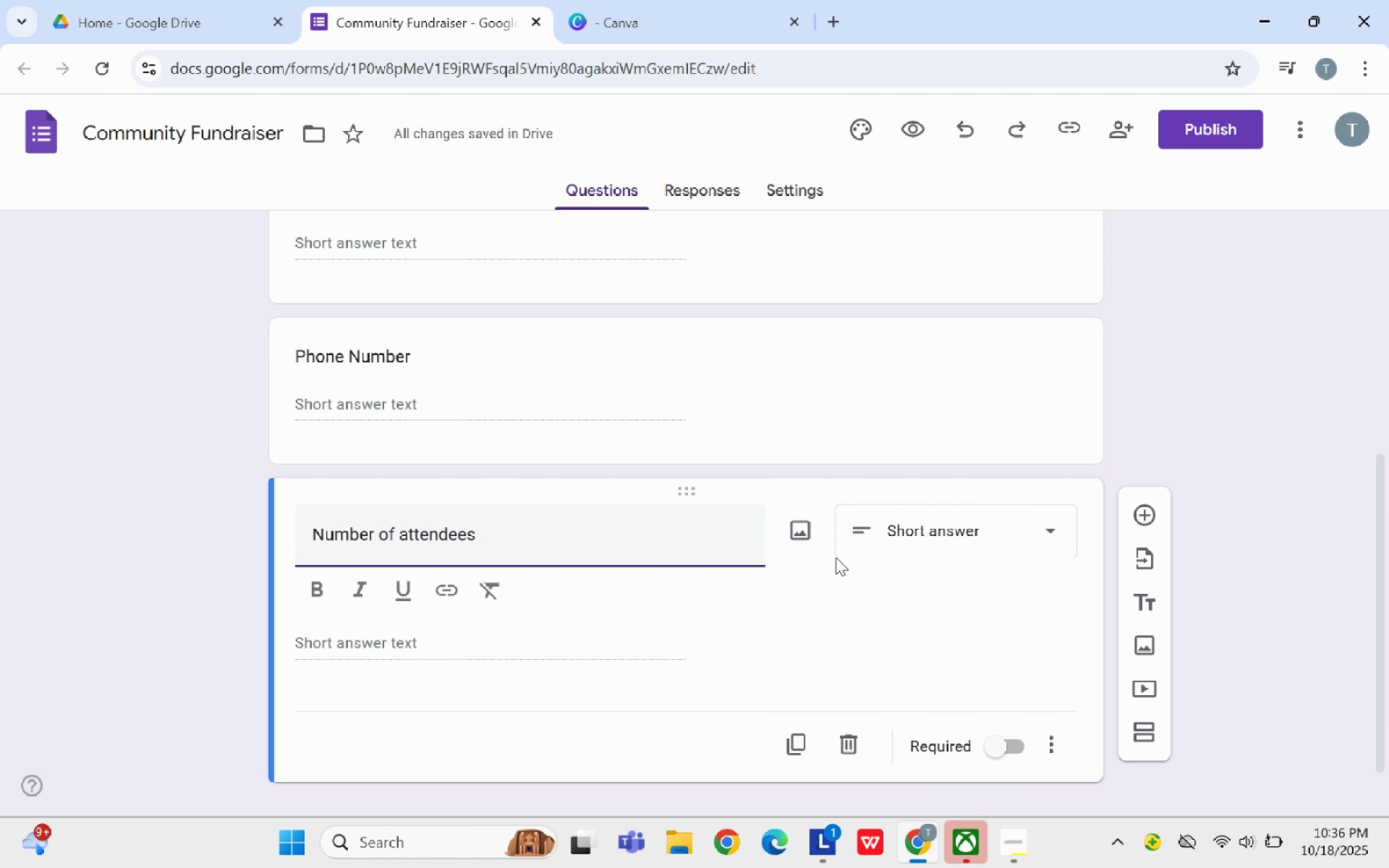 
left_click([1021, 523])
 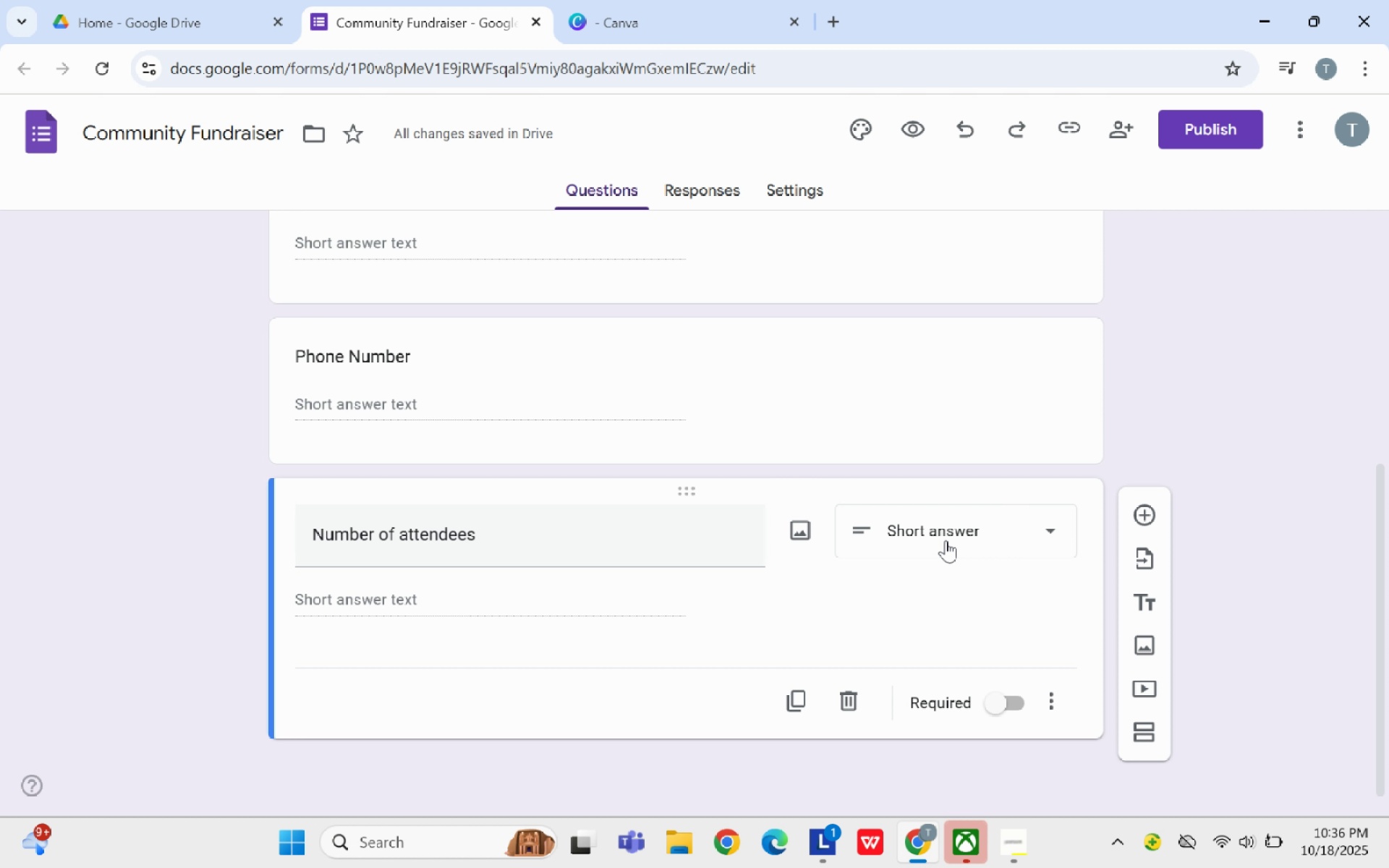 
wait(17.6)
 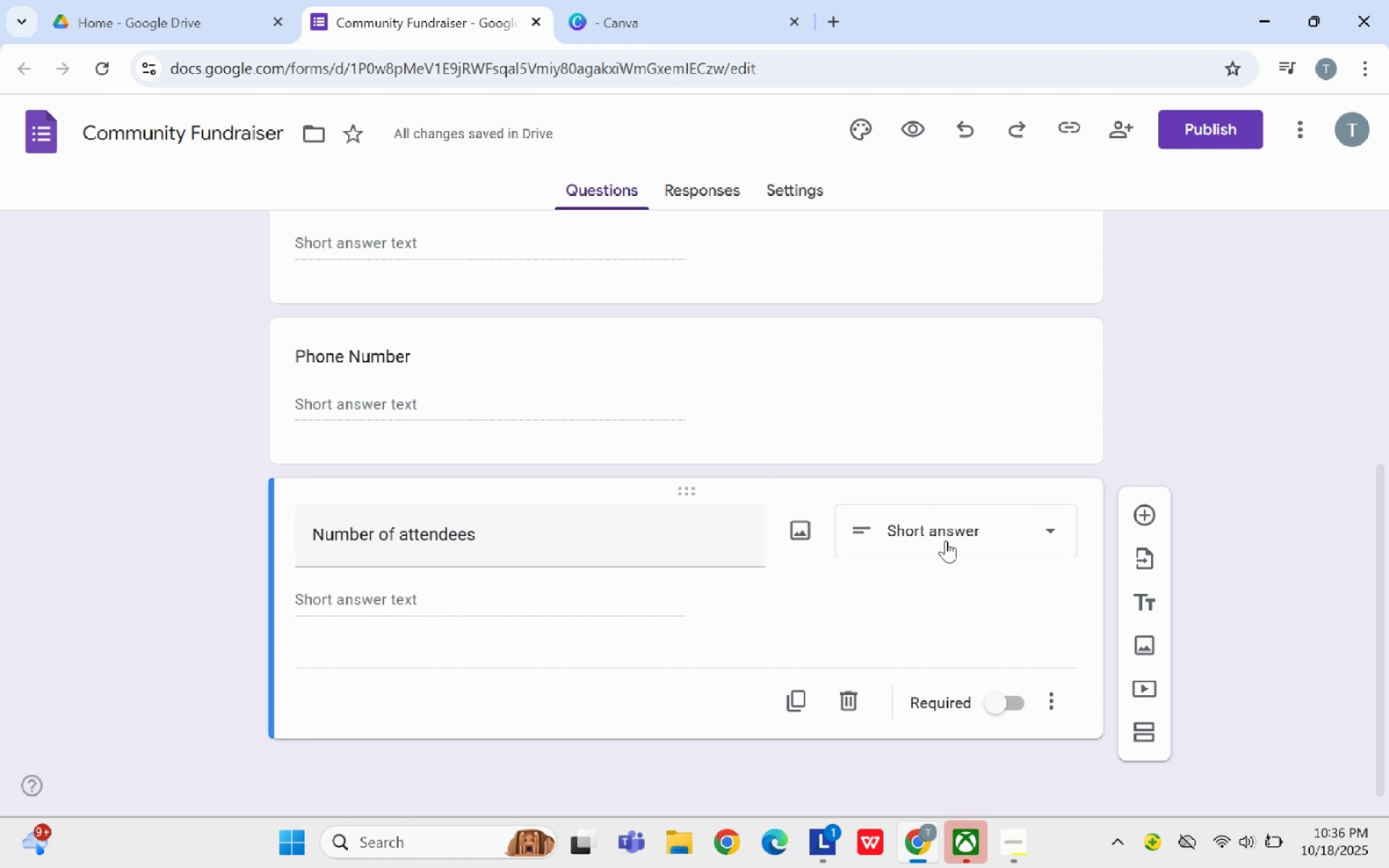 
left_click([1129, 741])
 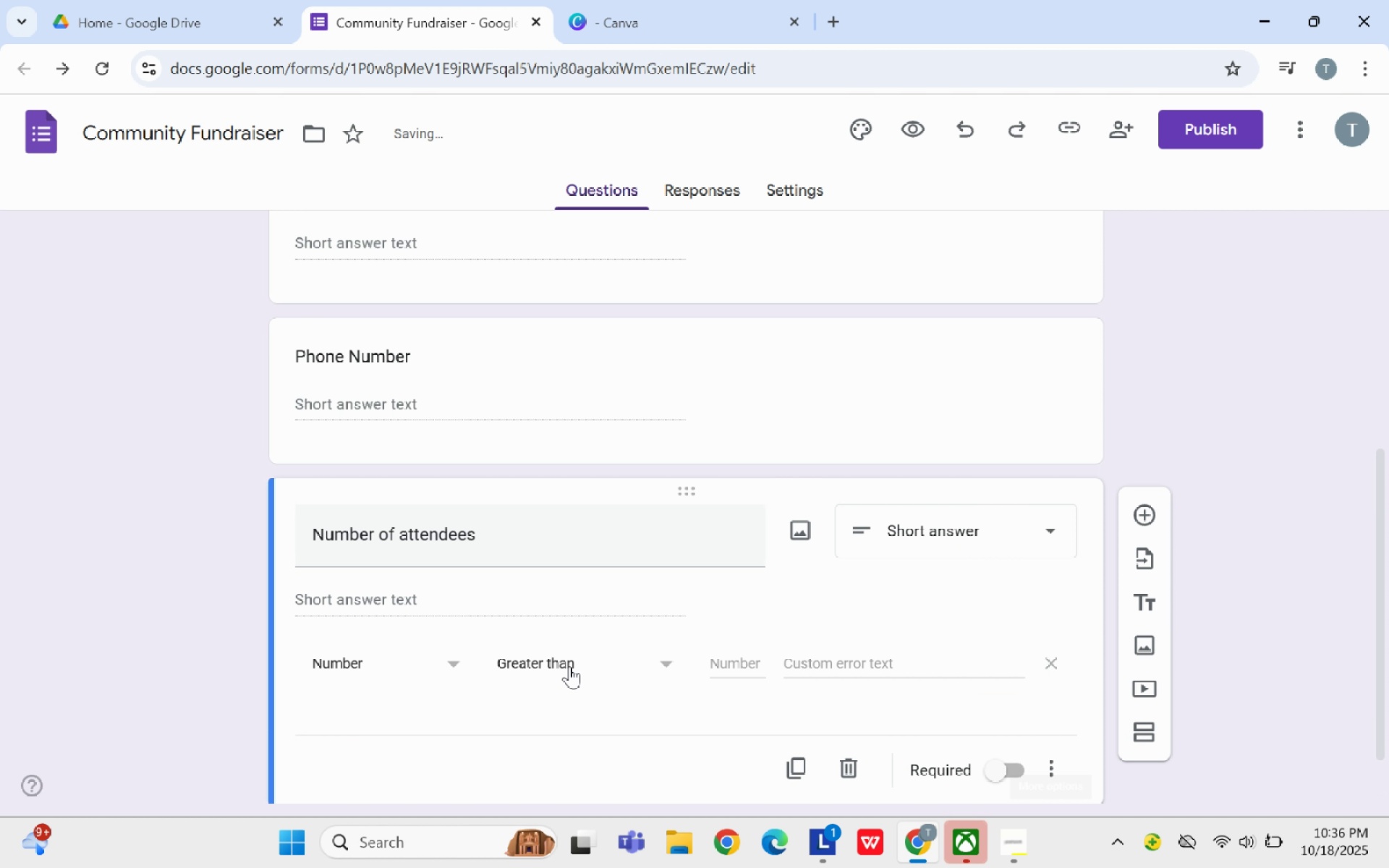 
mouse_move([475, 653])
 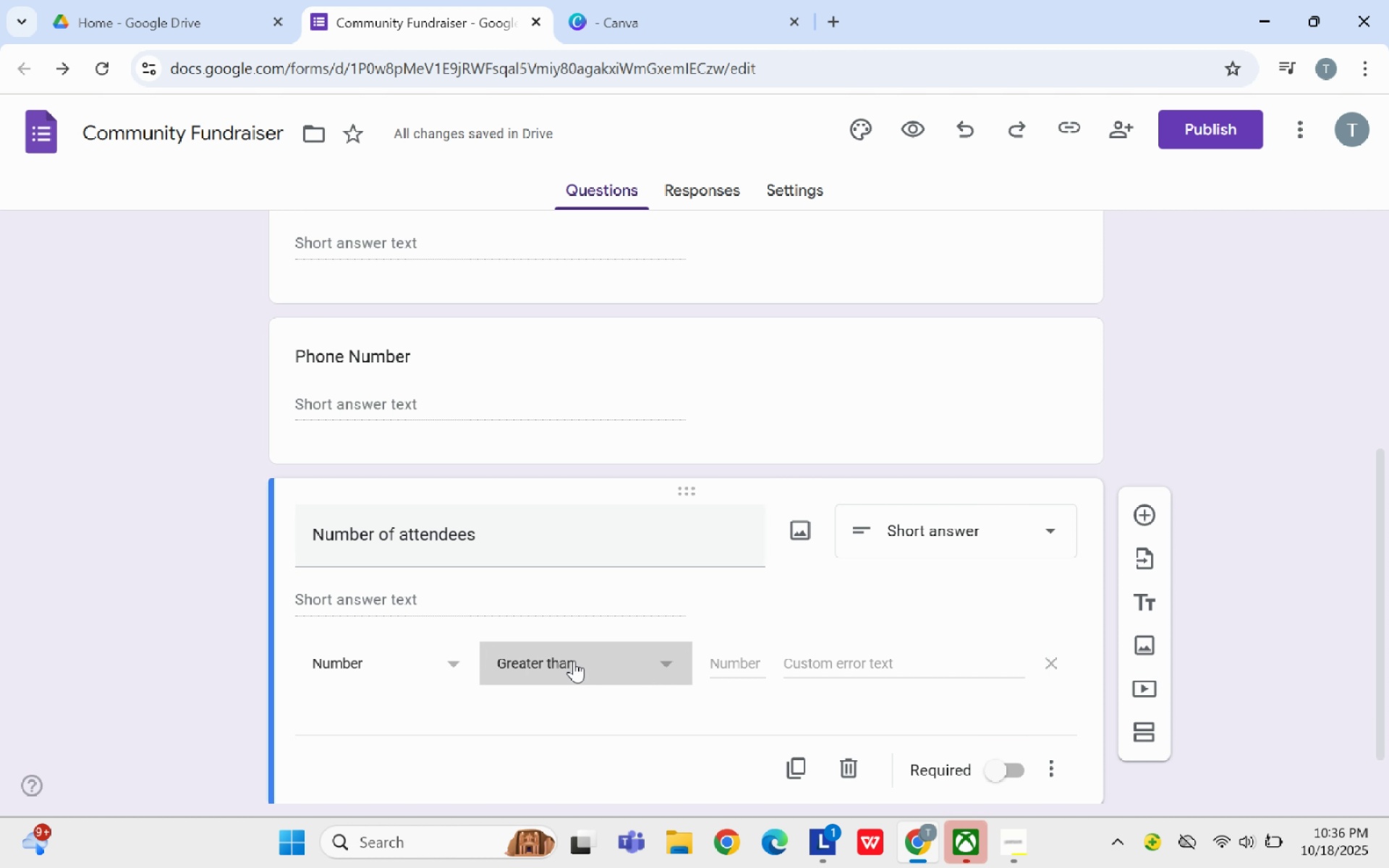 
left_click([574, 660])
 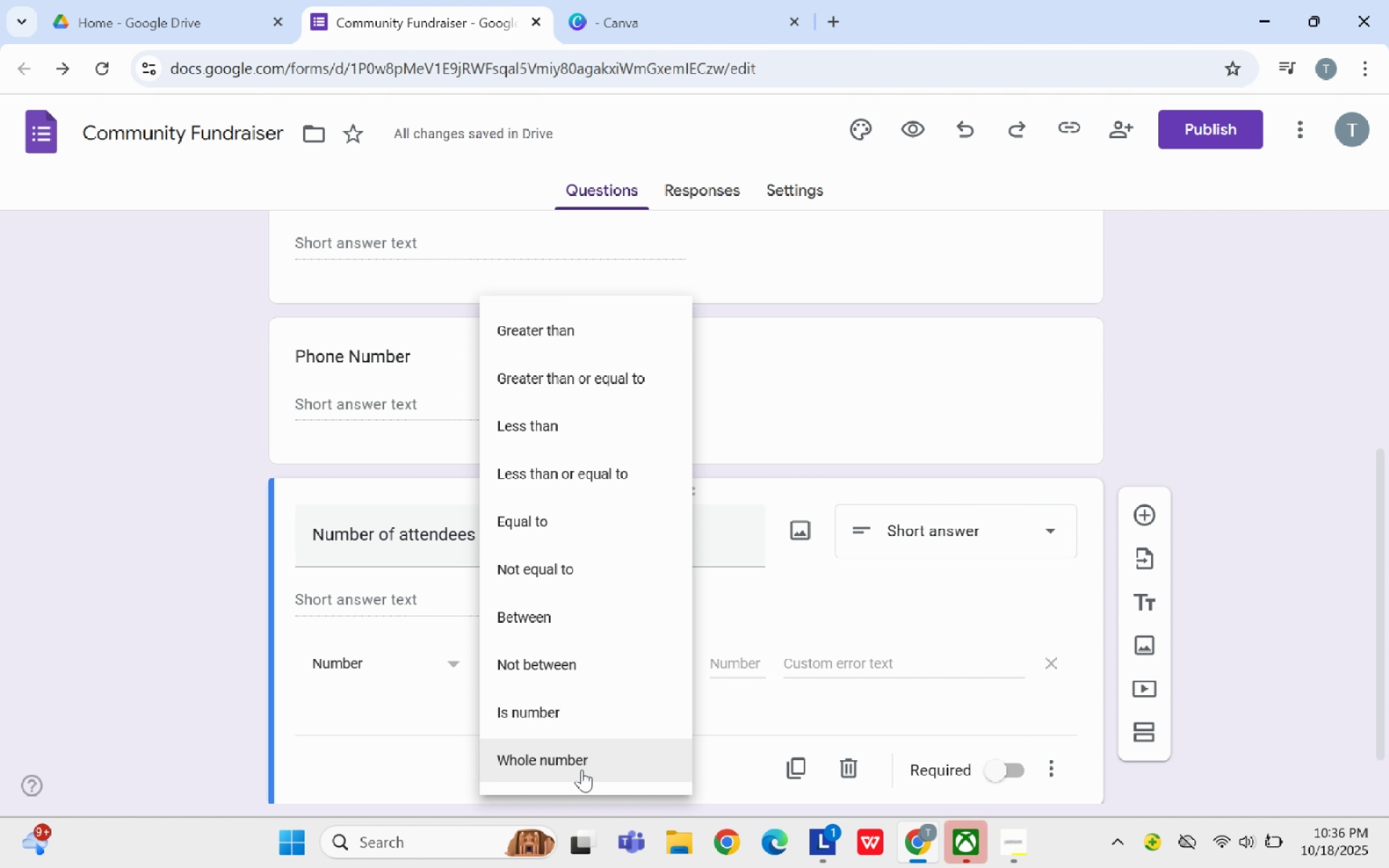 
left_click([582, 770])
 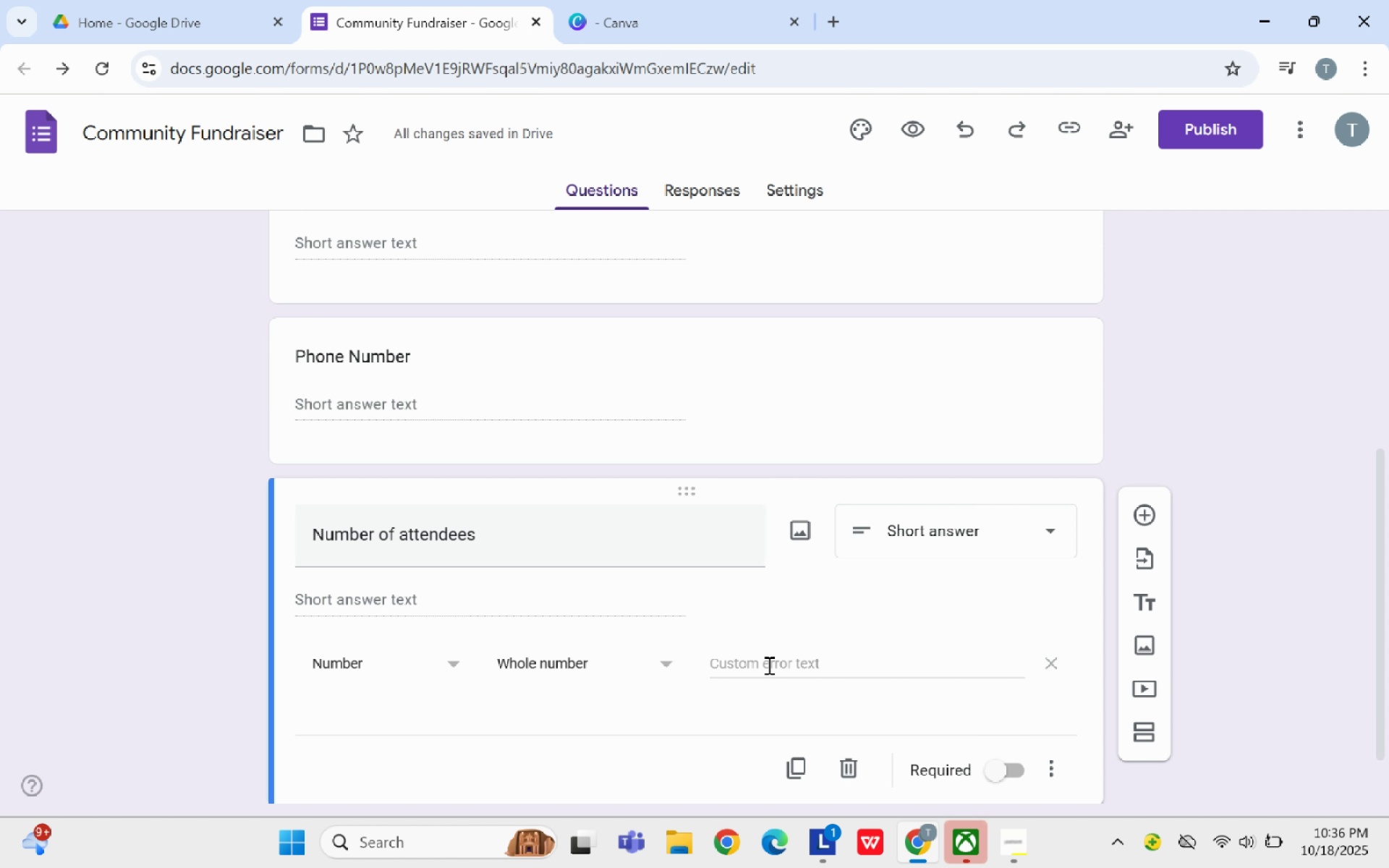 
left_click([768, 665])
 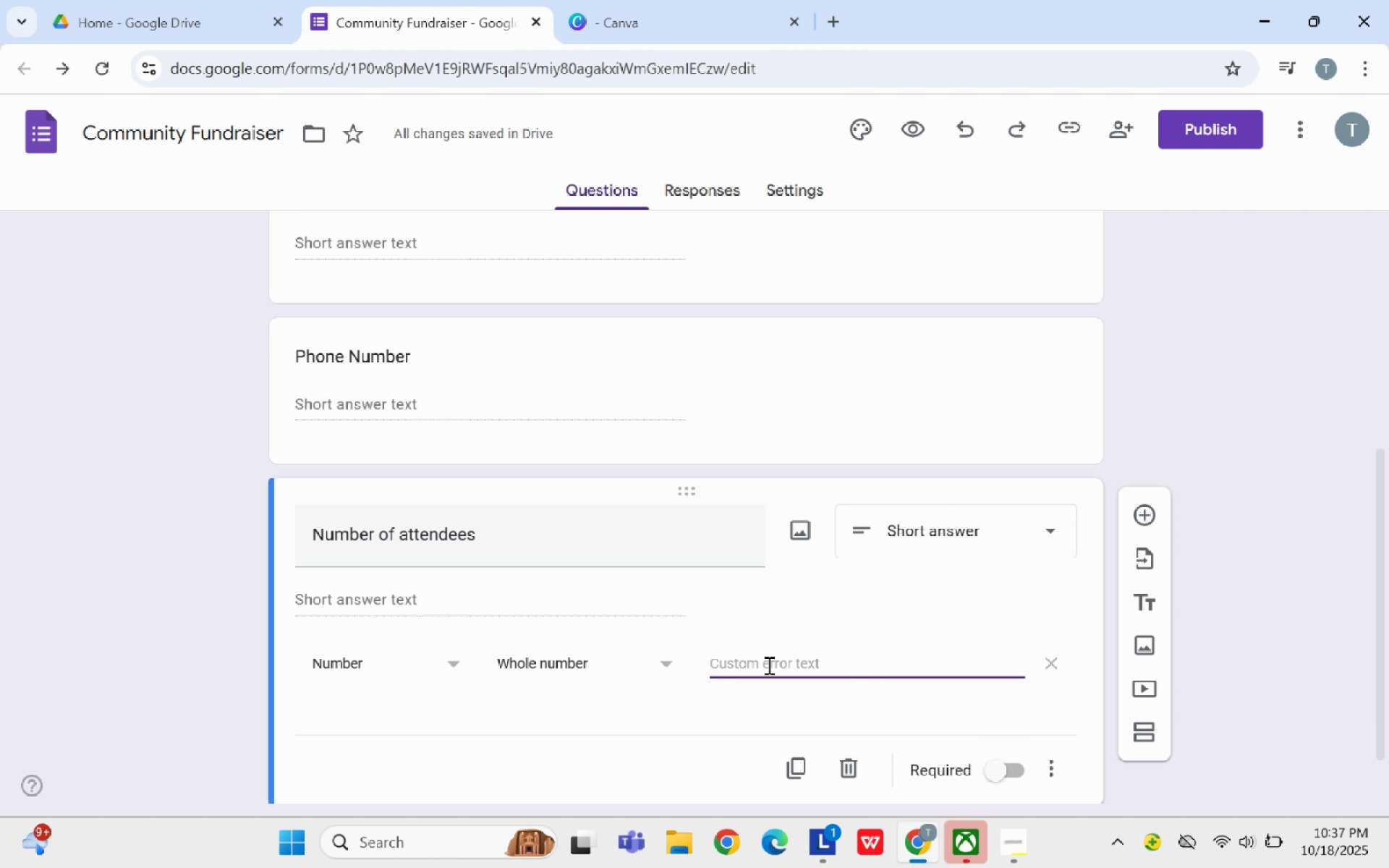 
wait(5.96)
 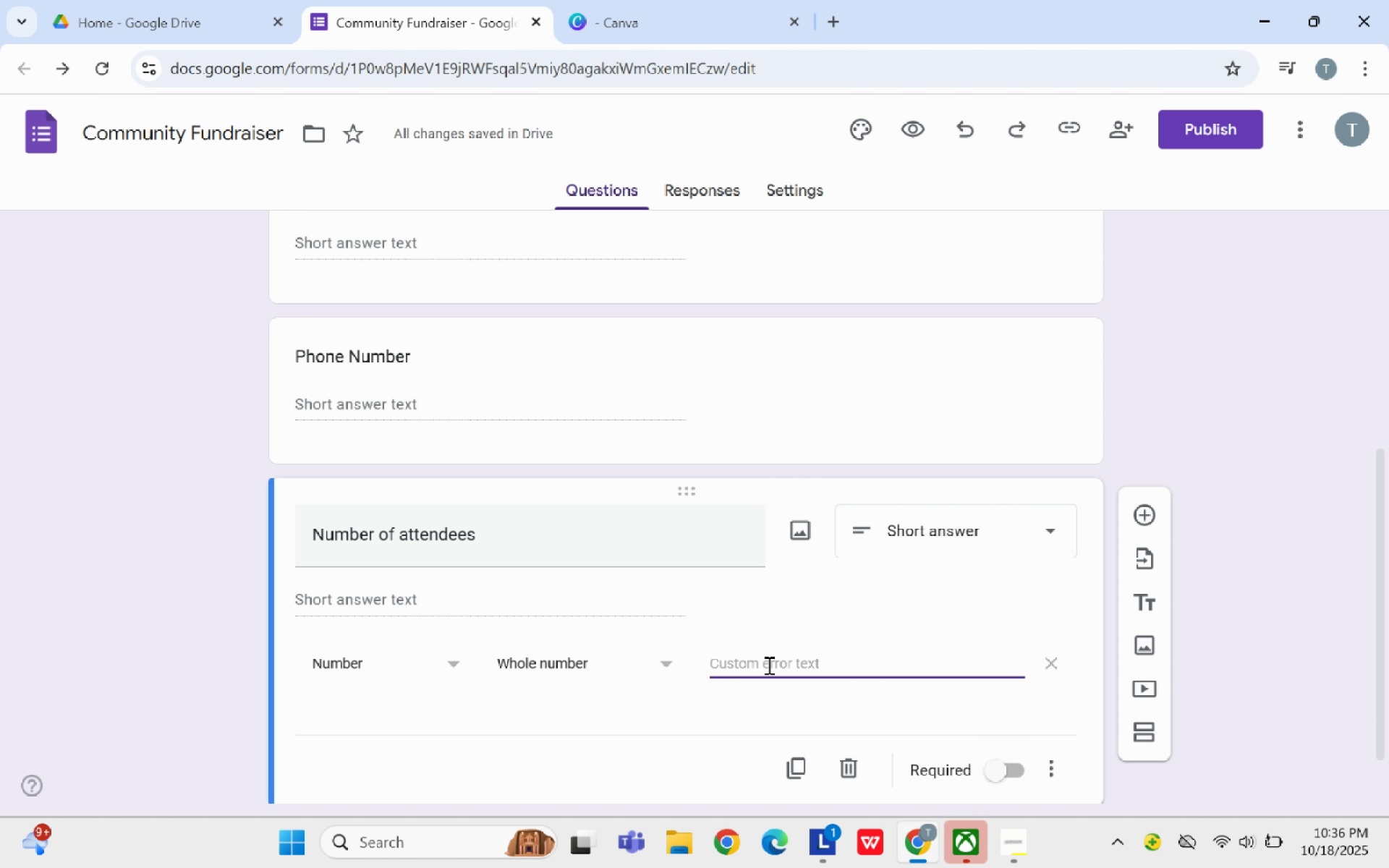 
type(min)
key(Backspace)
key(Backspace)
key(Backspace)
type(Minimum 1)
 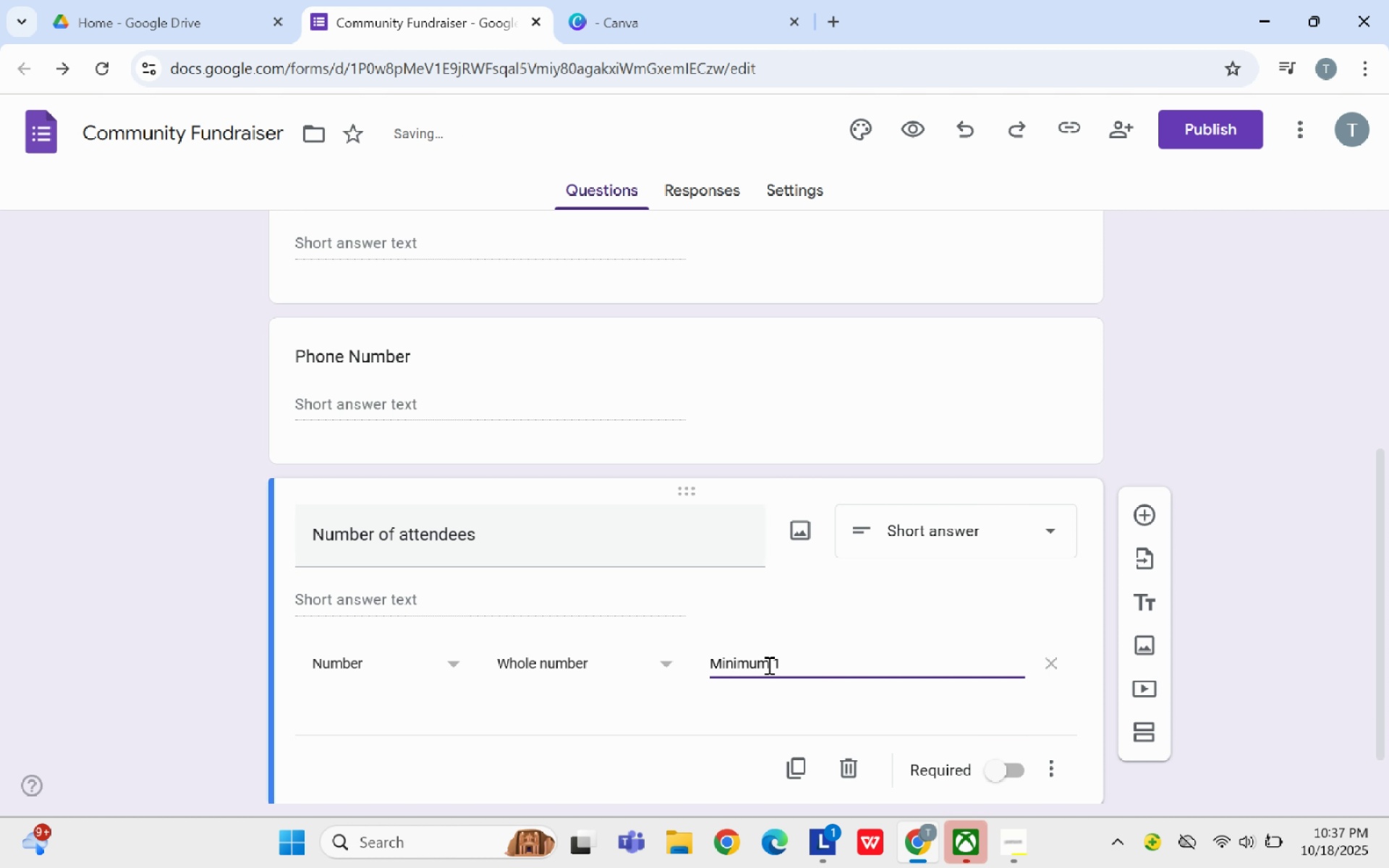 
wait(7.84)
 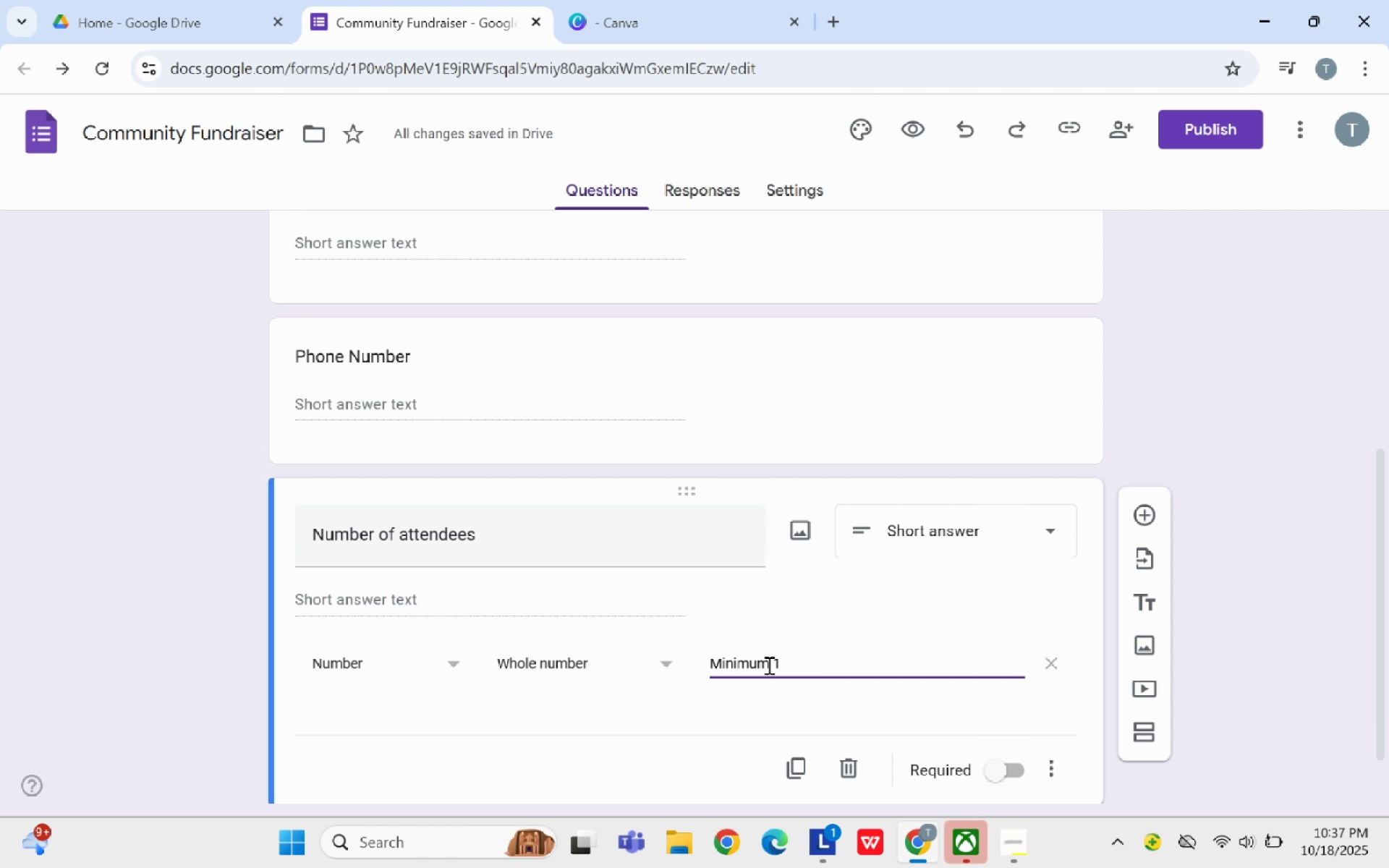 
left_click([1000, 763])
 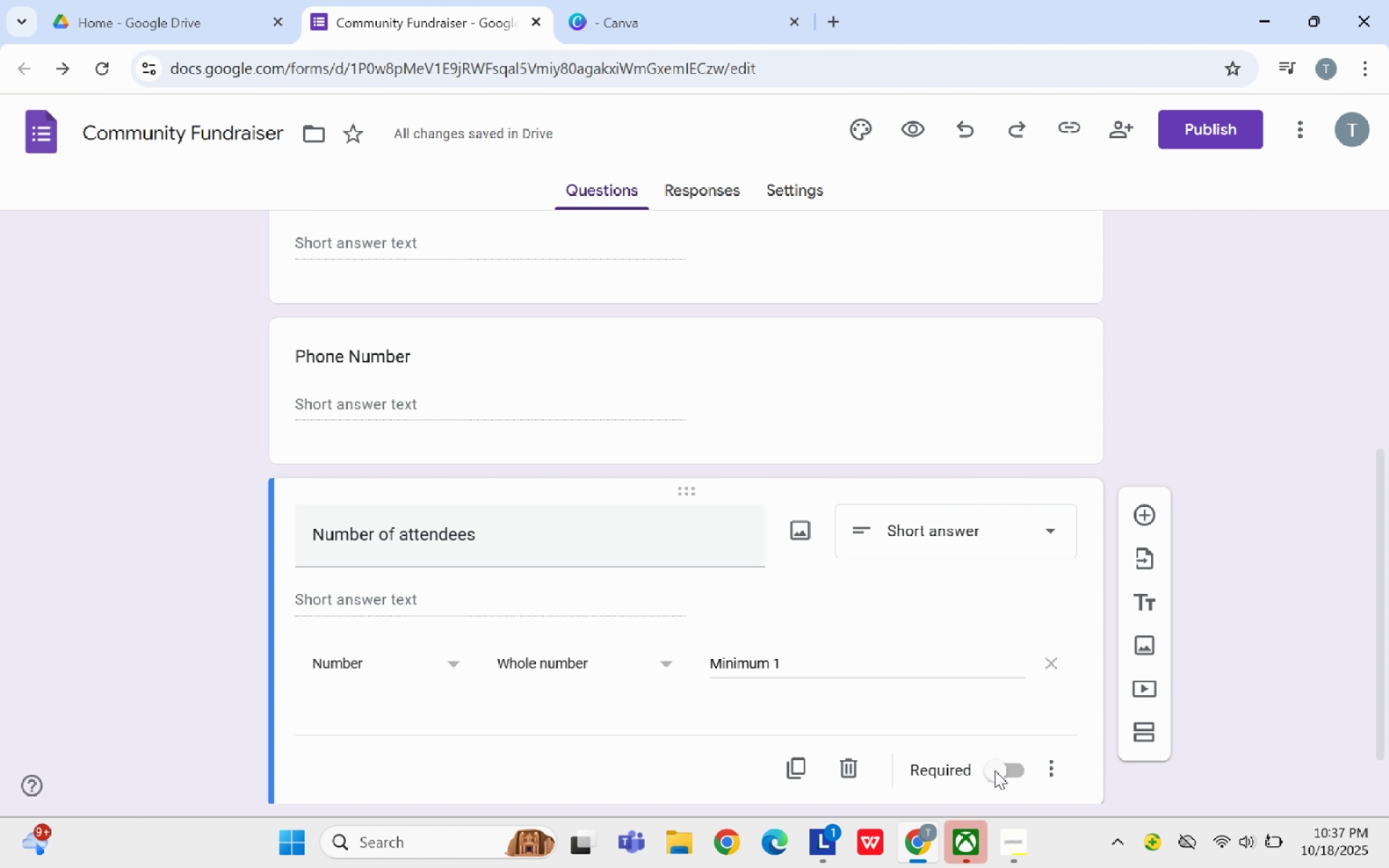 
double_click([994, 770])
 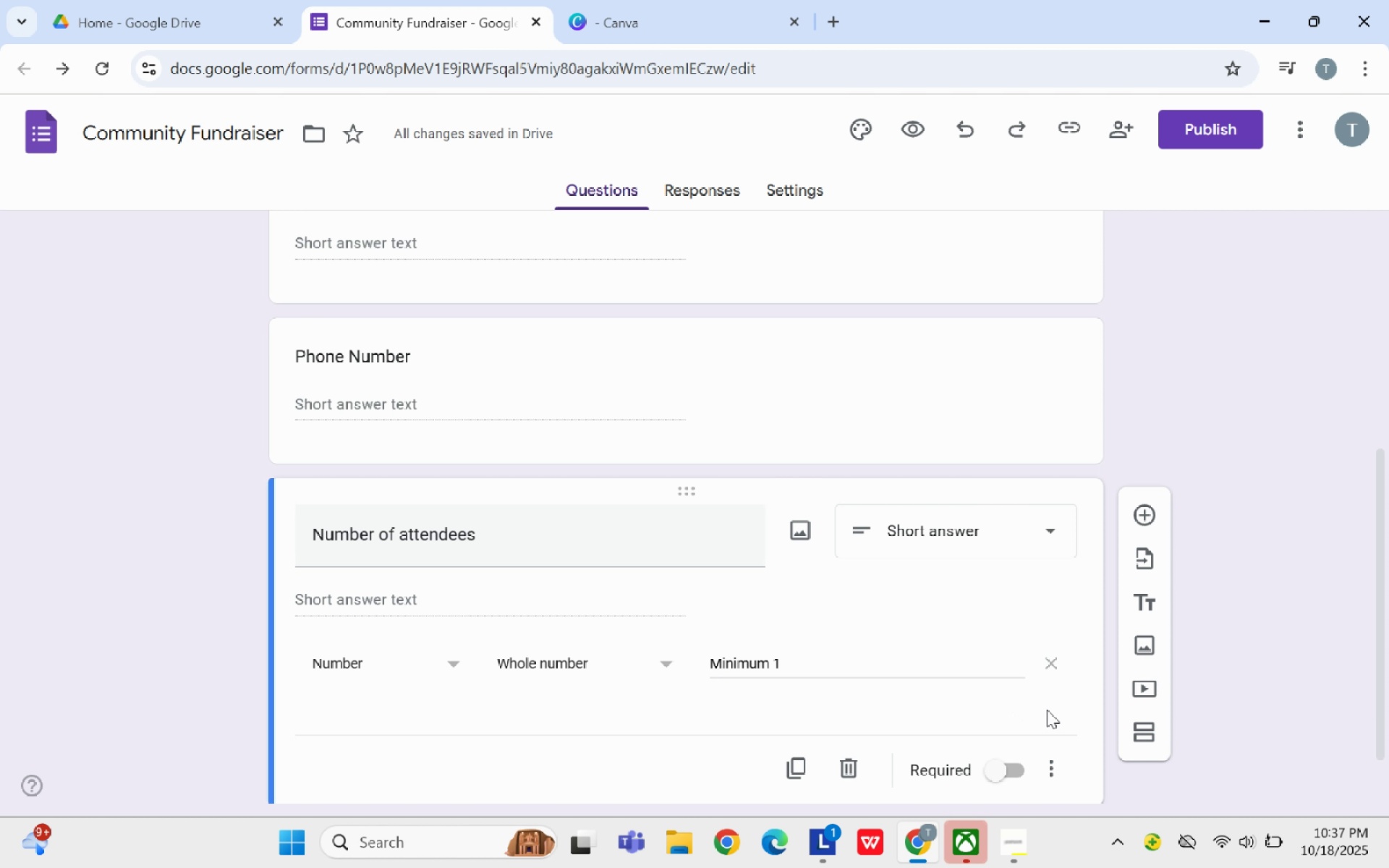 
scroll: coordinate [1040, 722], scroll_direction: down, amount: 1.0
 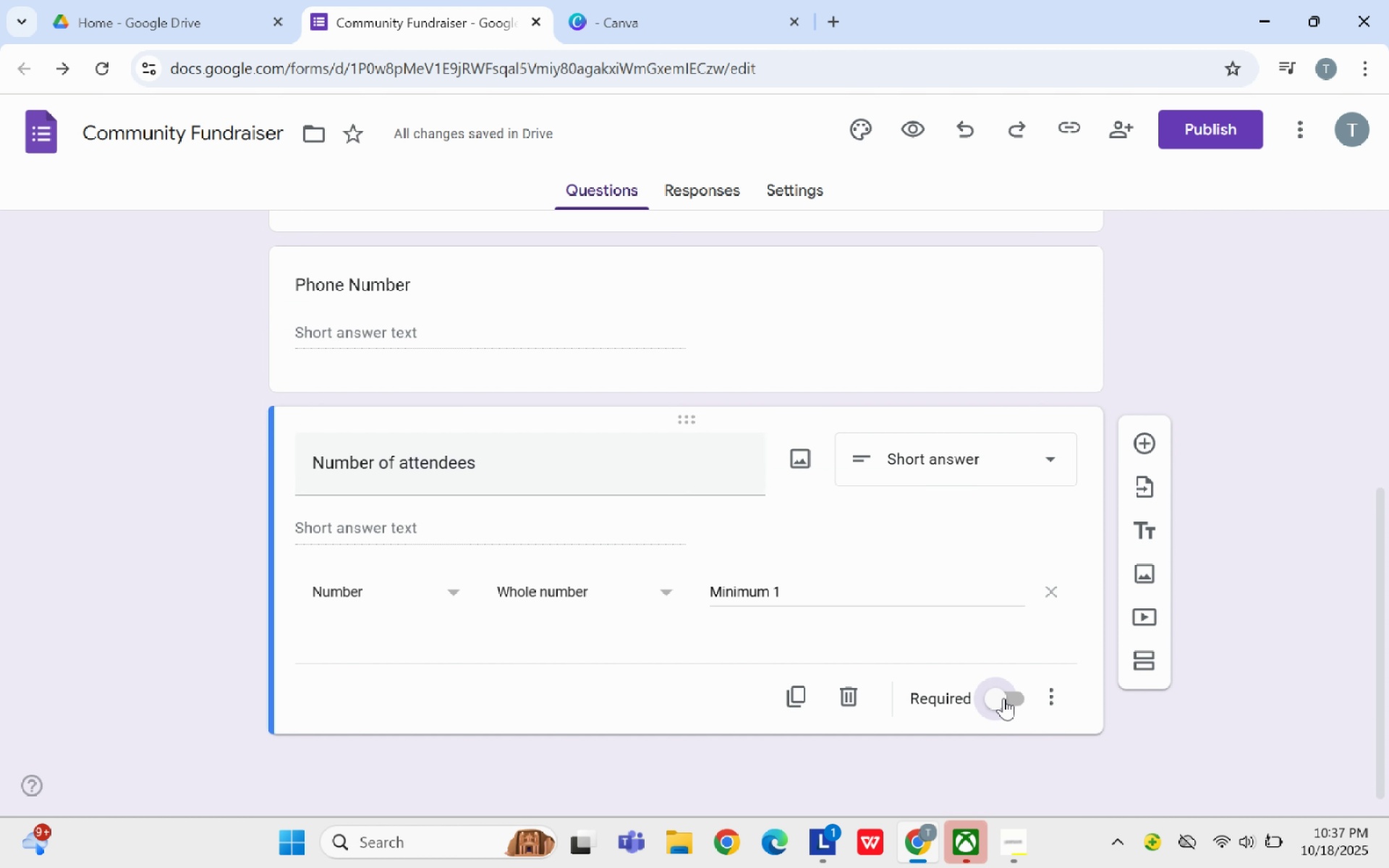 
left_click([1003, 698])
 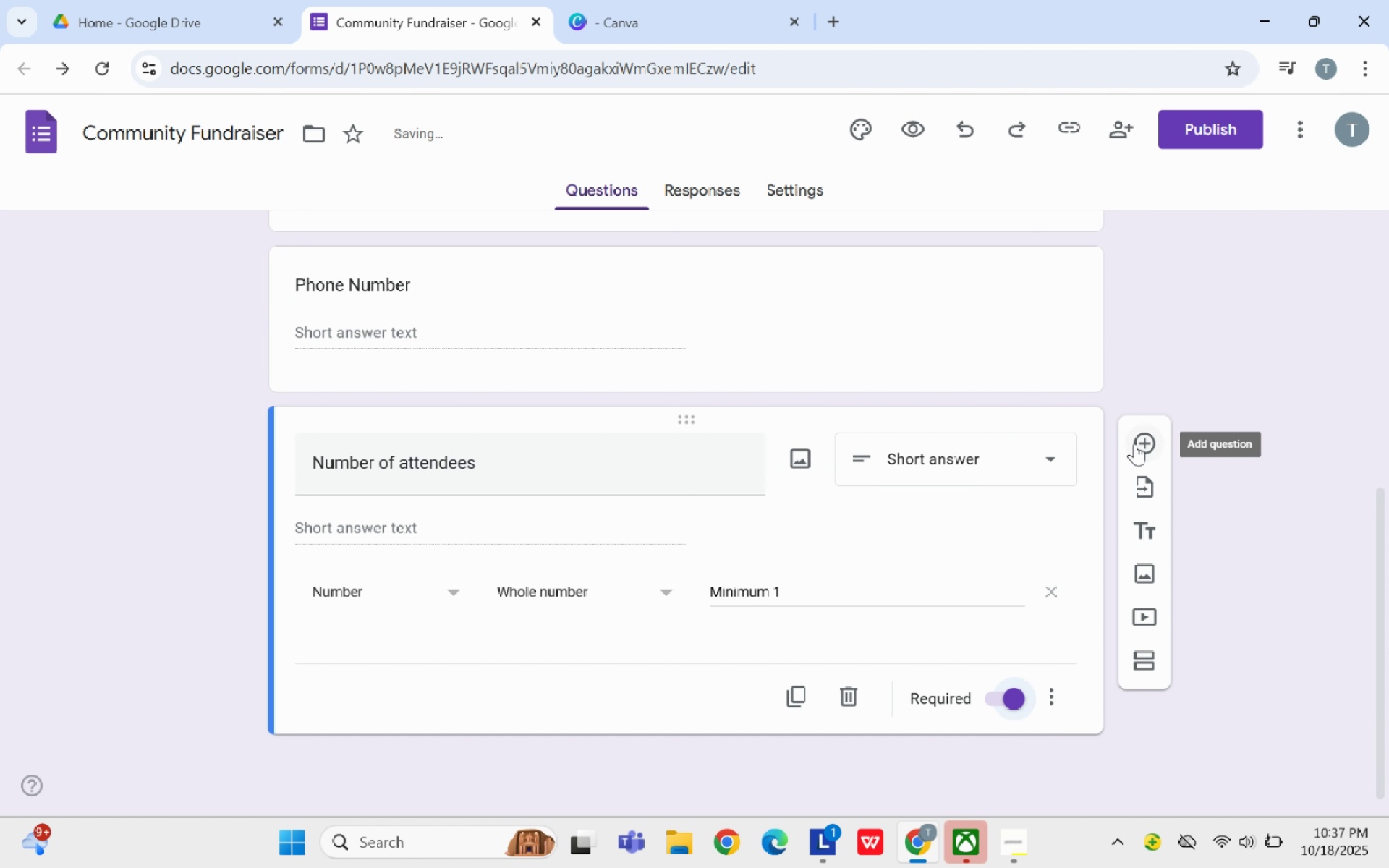 
left_click([1134, 443])
 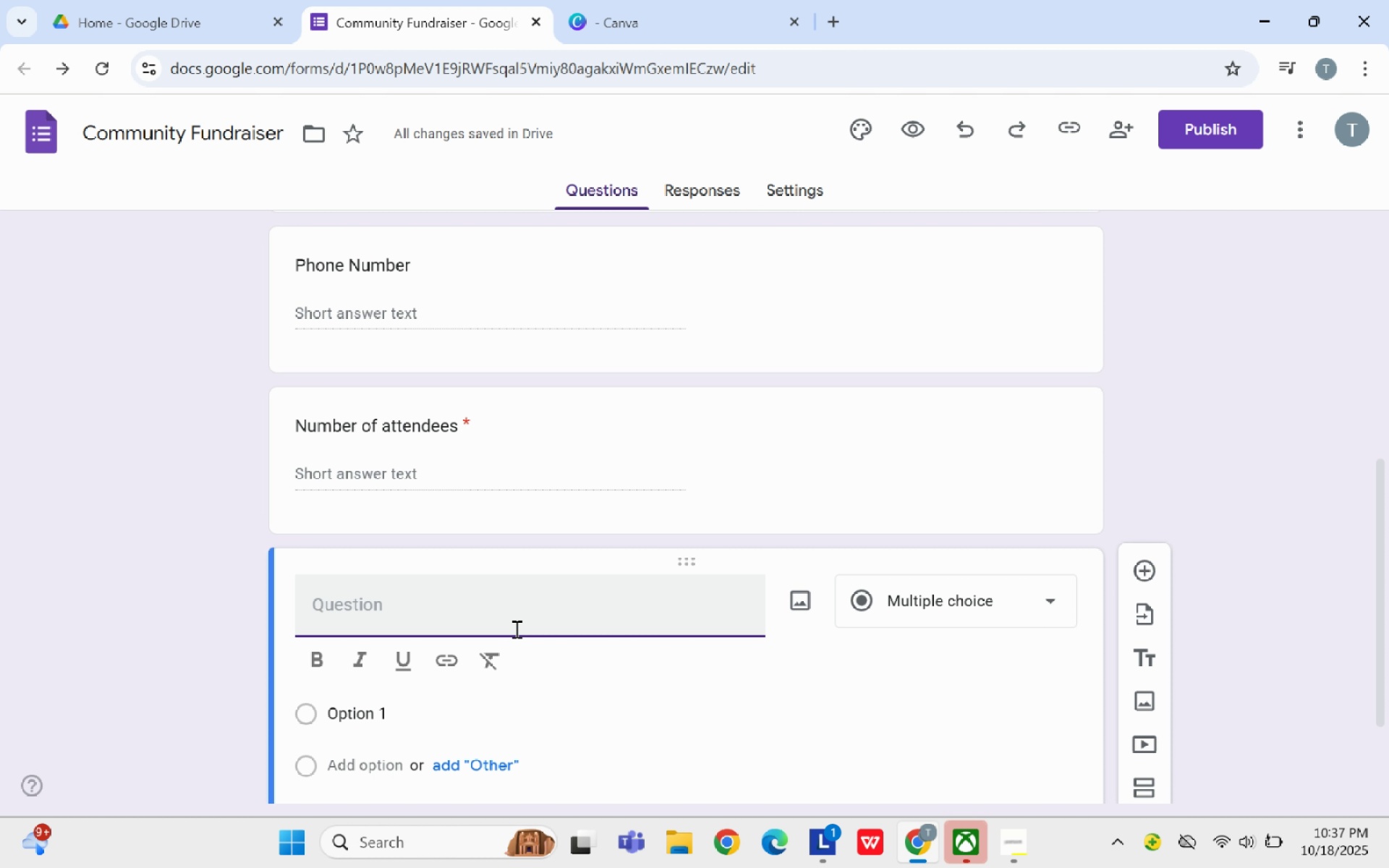 
wait(8.04)
 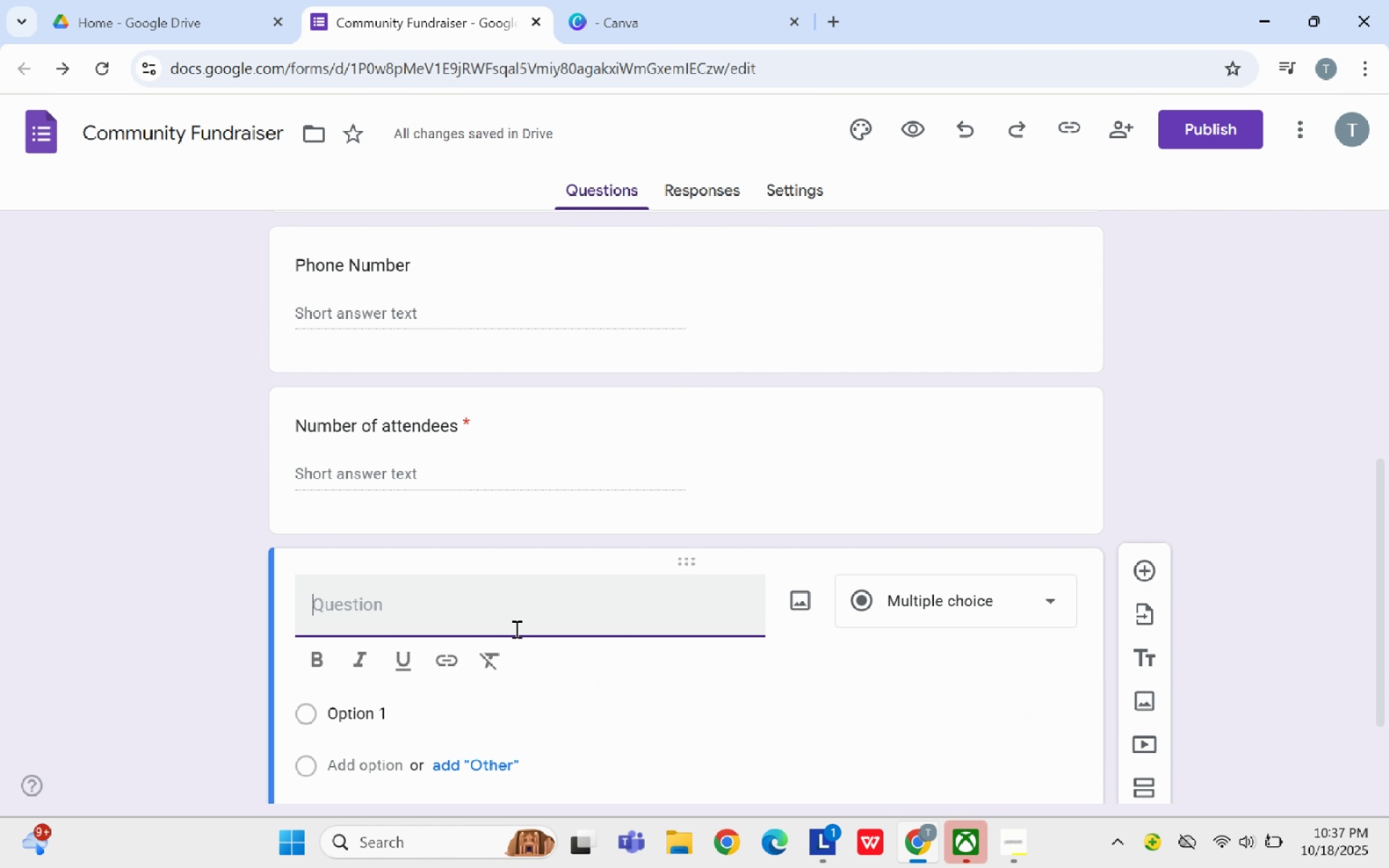 
type(Would yo like t v)
key(Backspace)
type(lunteer?)
 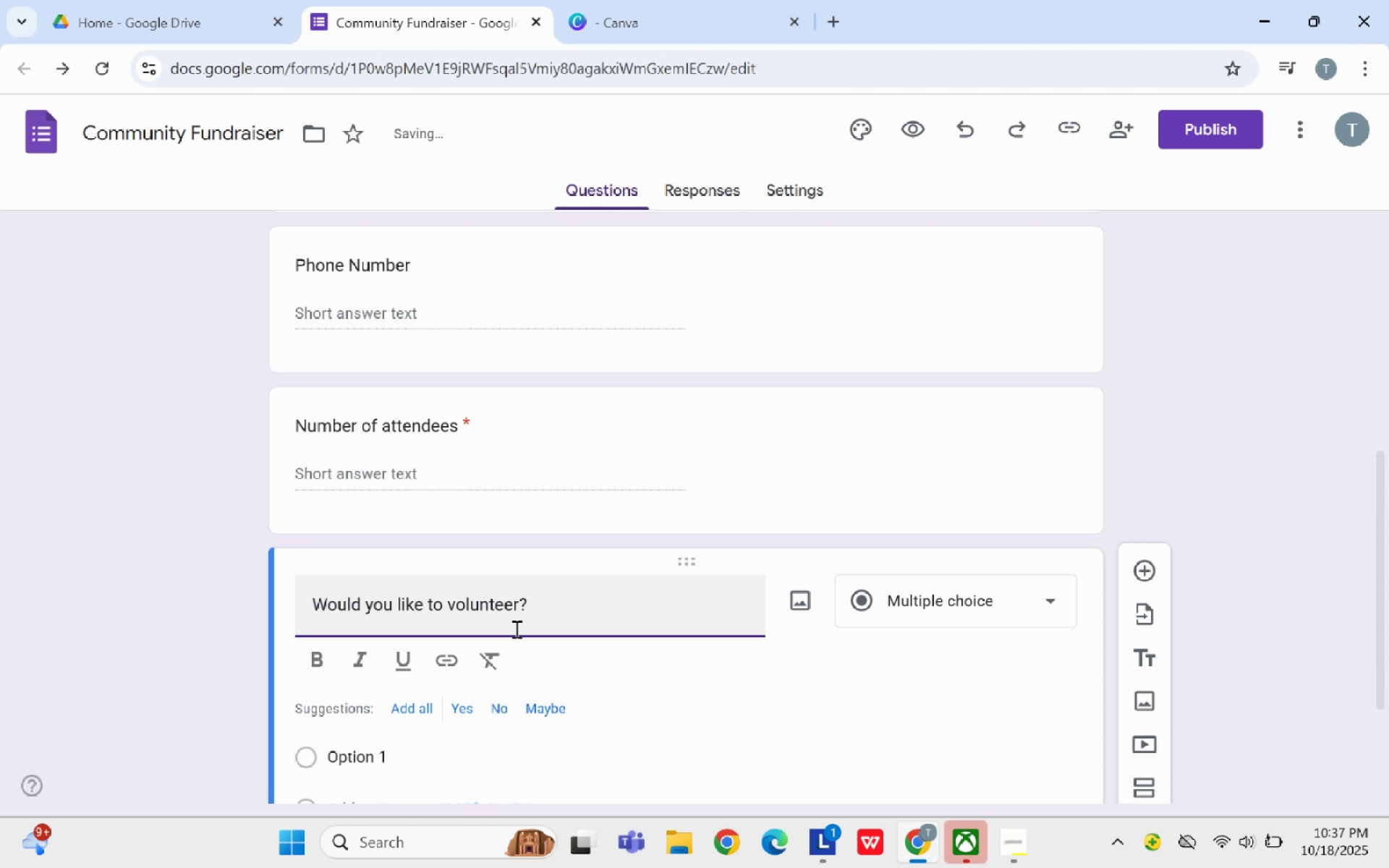 
scroll: coordinate [692, 678], scroll_direction: down, amount: 2.0
 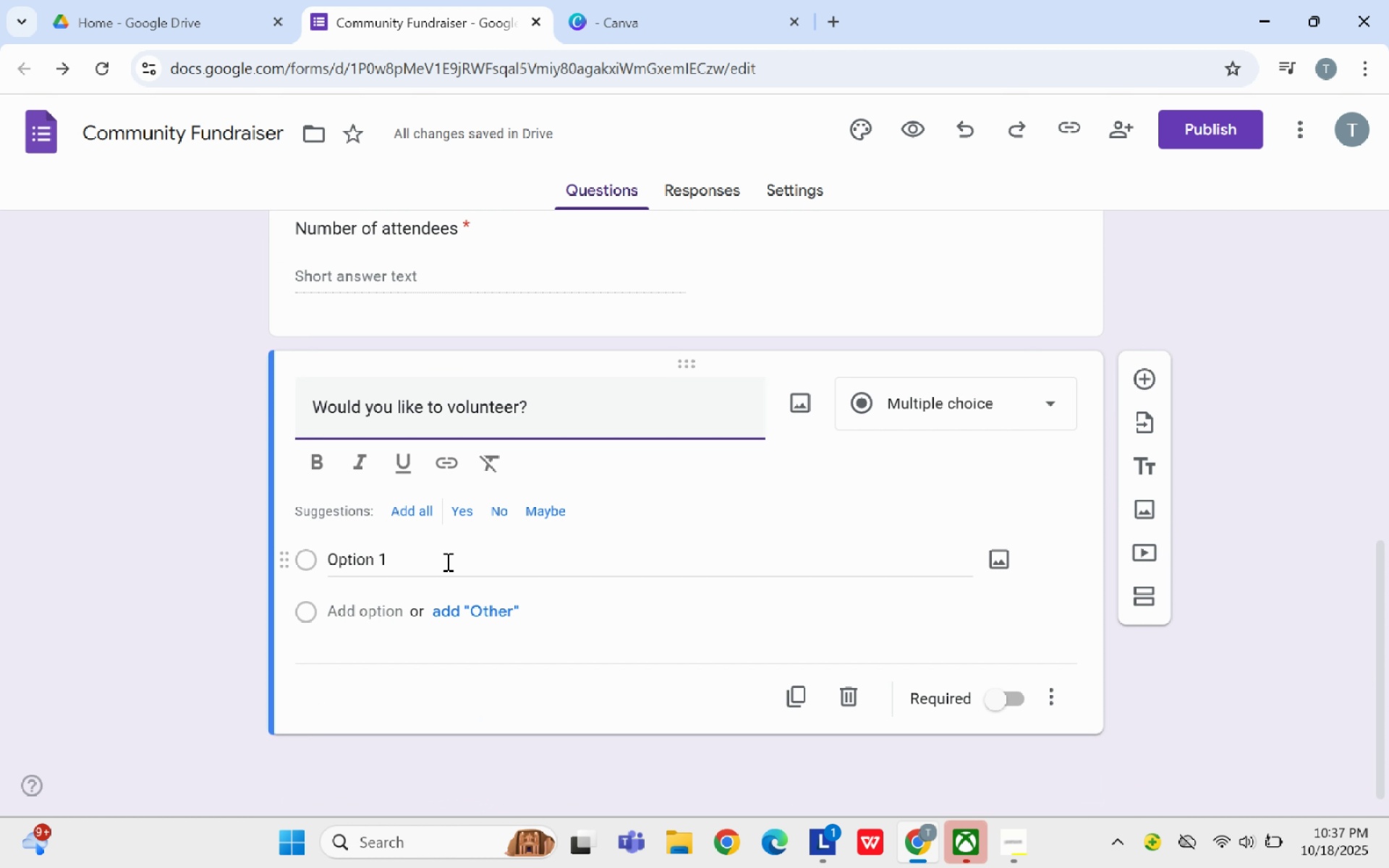 
left_click([446, 561])
 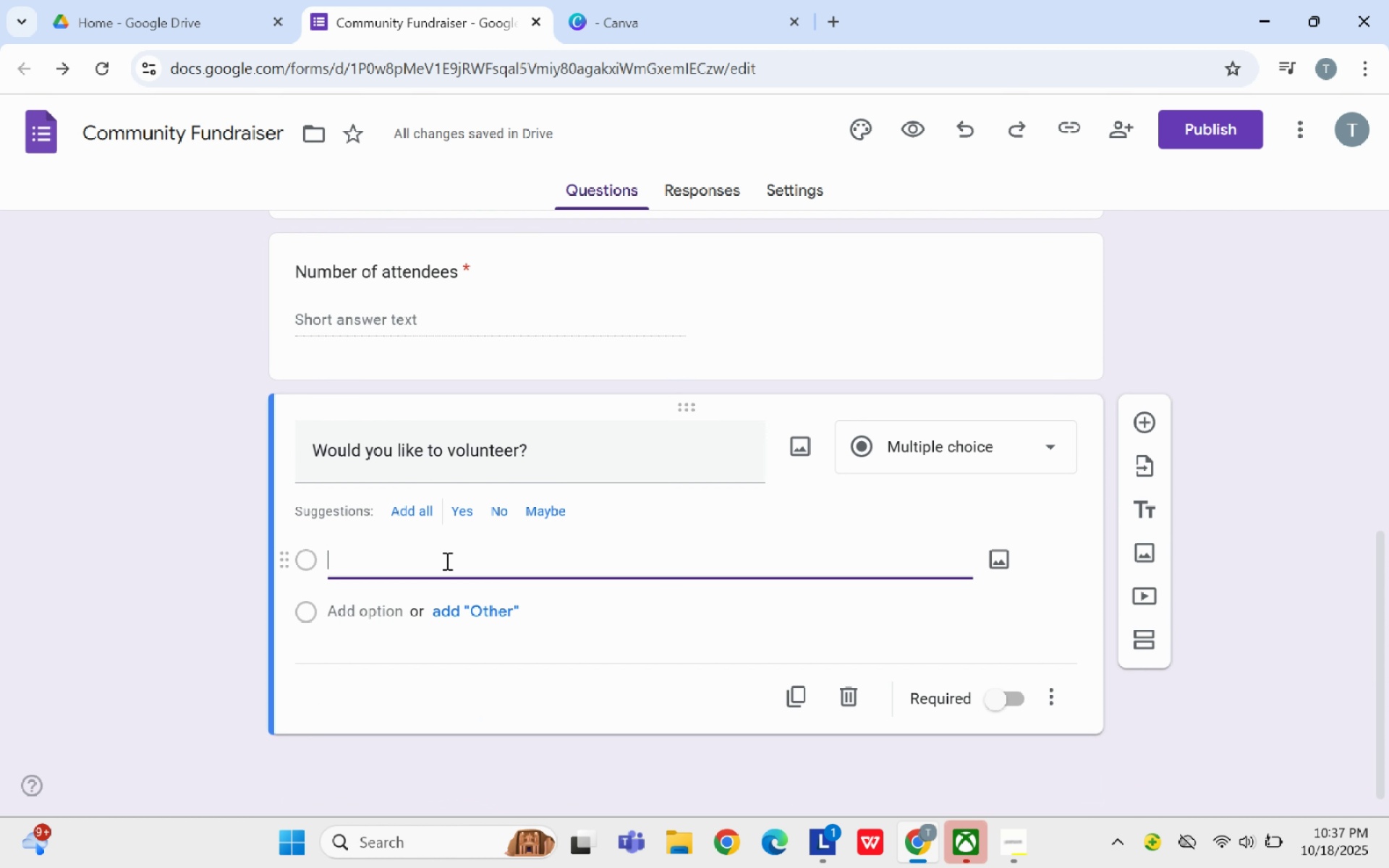 
key(Backspace)
type(Yes)
 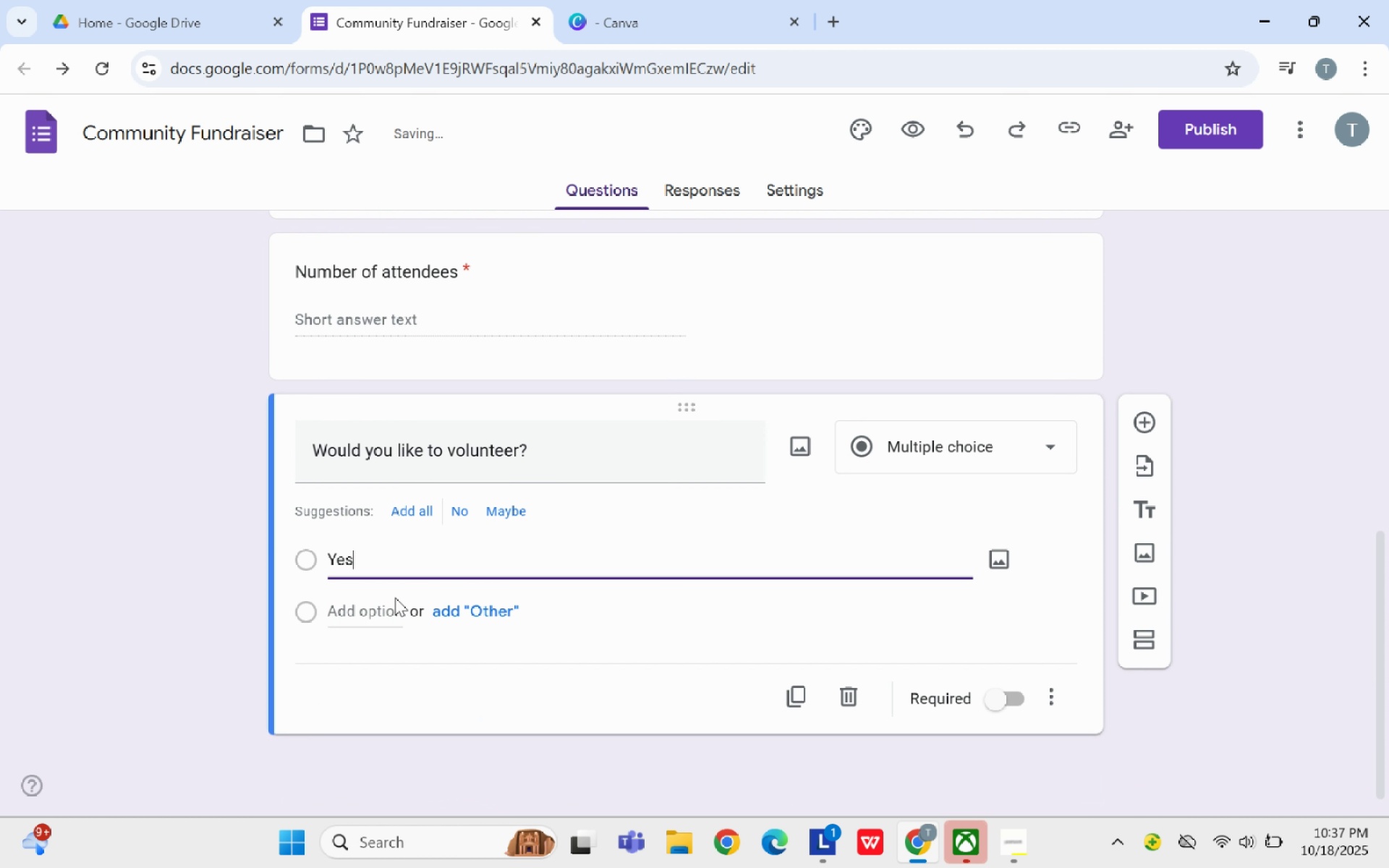 
left_click([395, 597])
 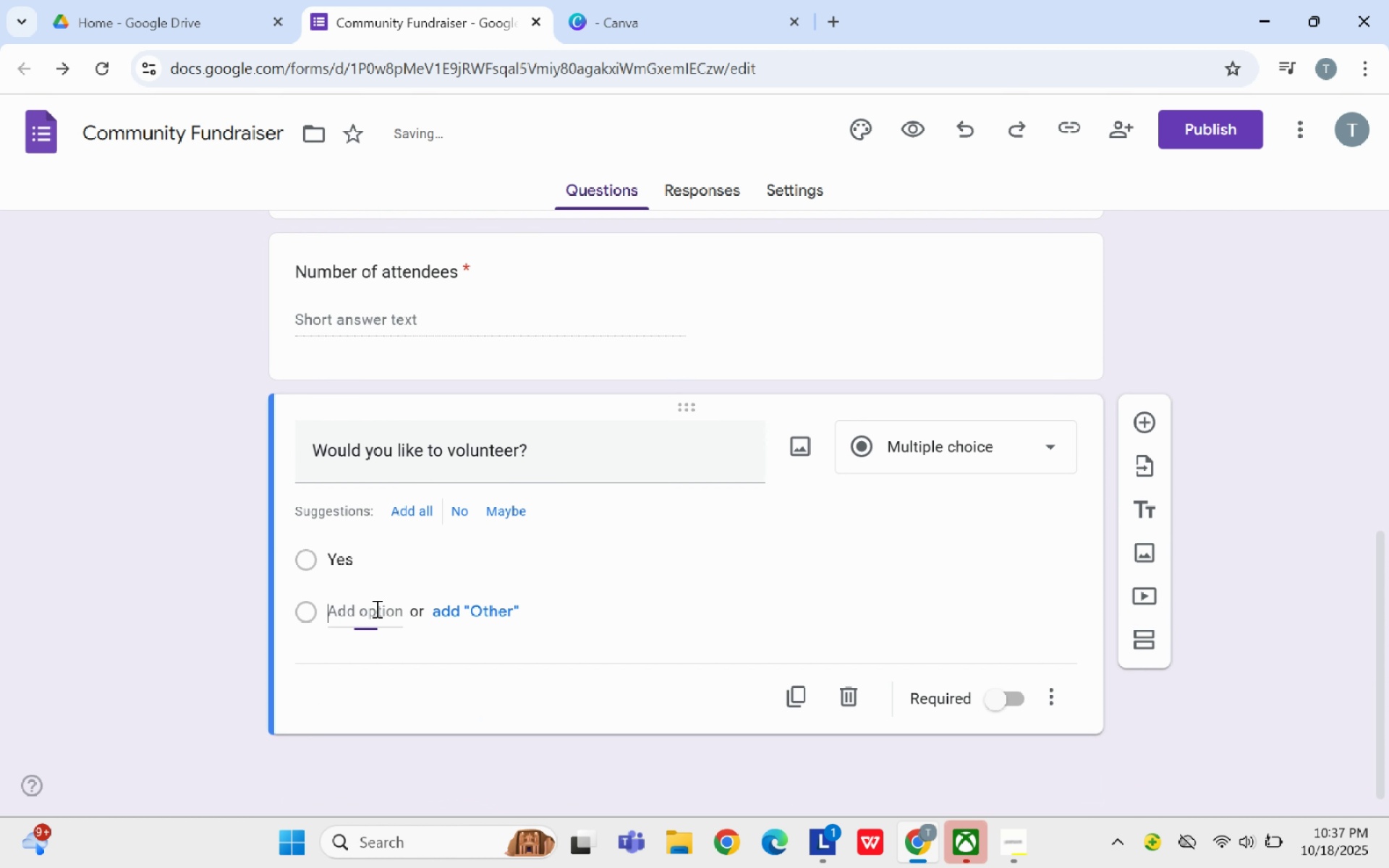 
left_click([375, 608])
 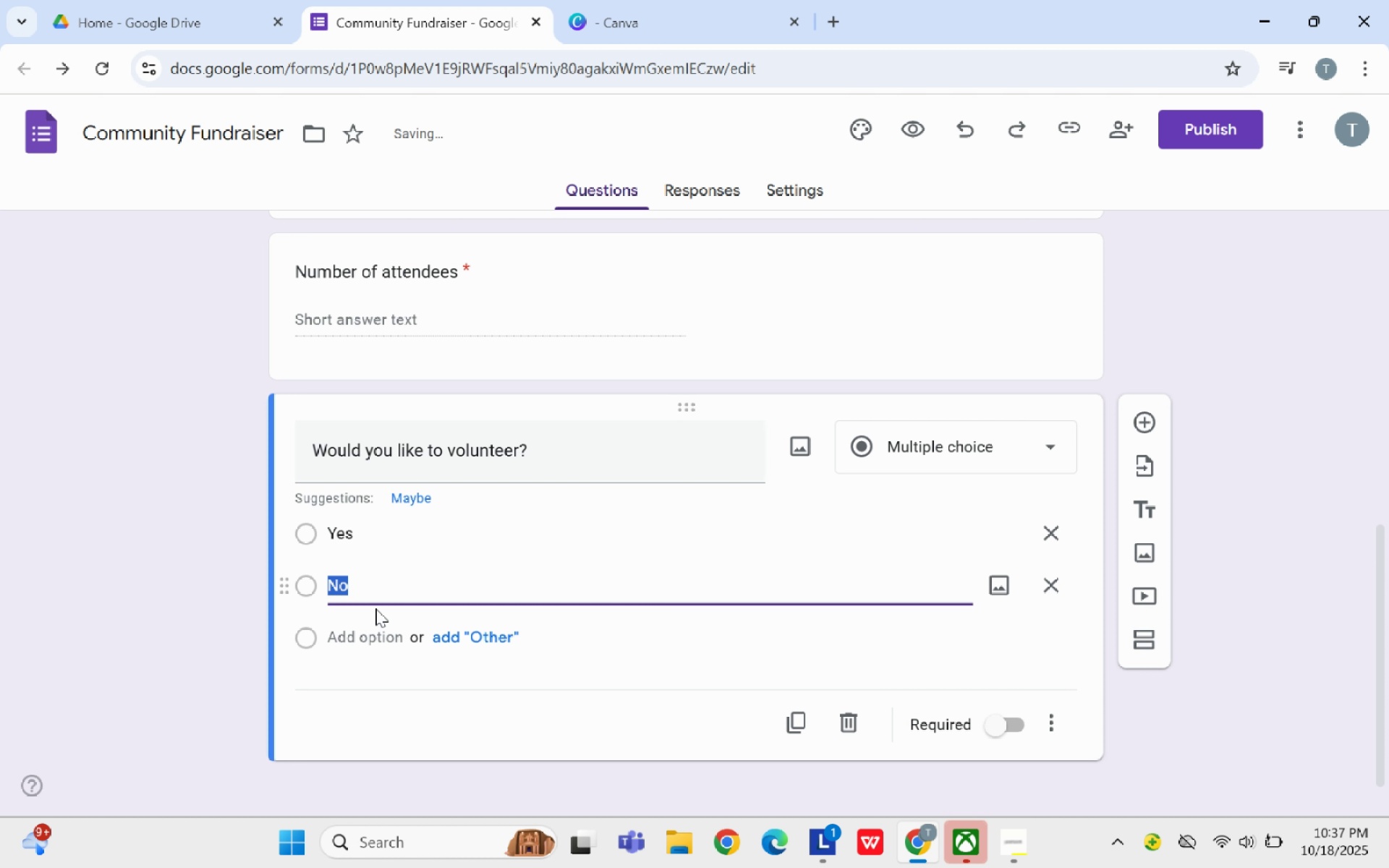 
hold_key(key=ShiftLeft, duration=0.63)
 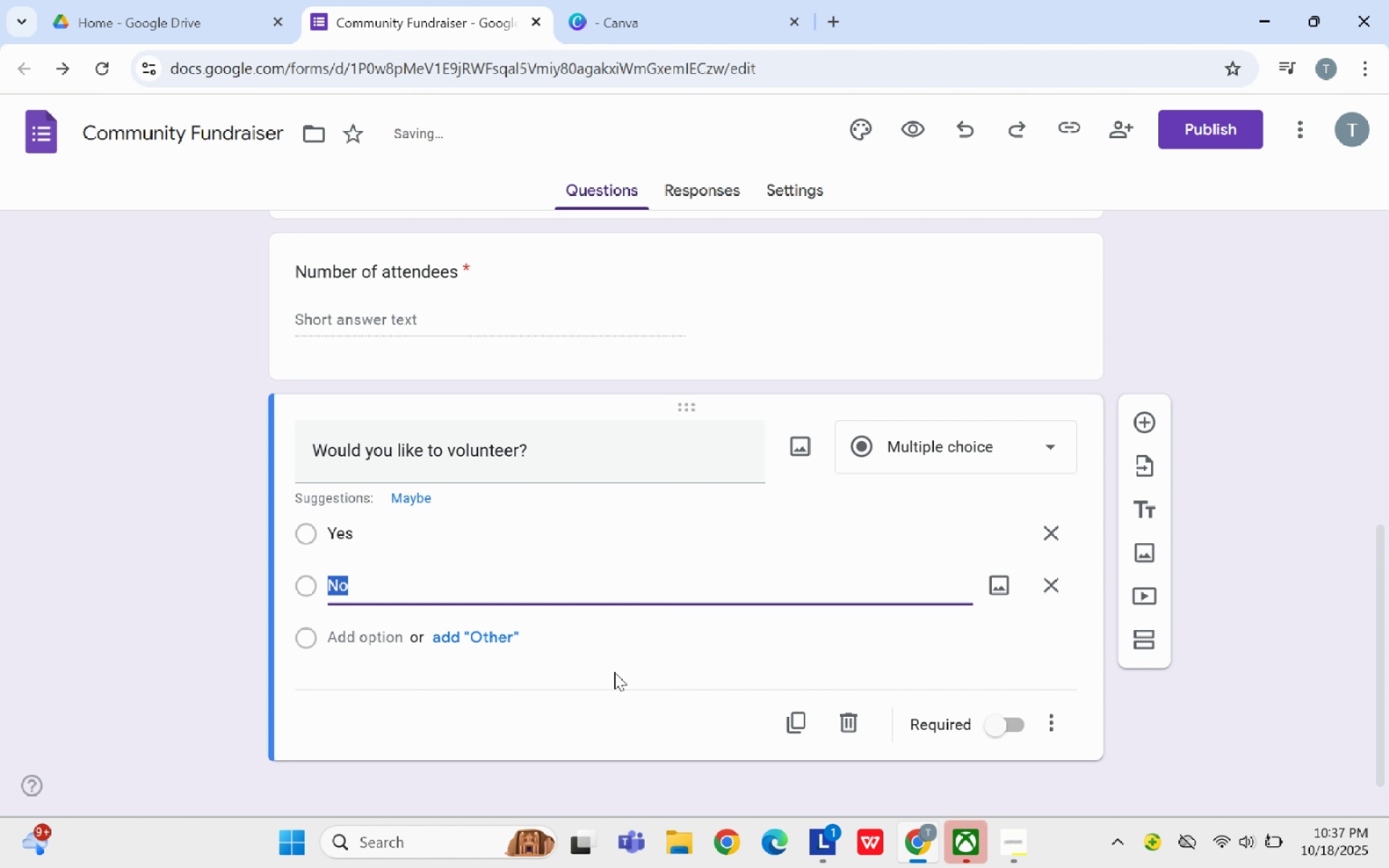 
left_click([614, 672])
 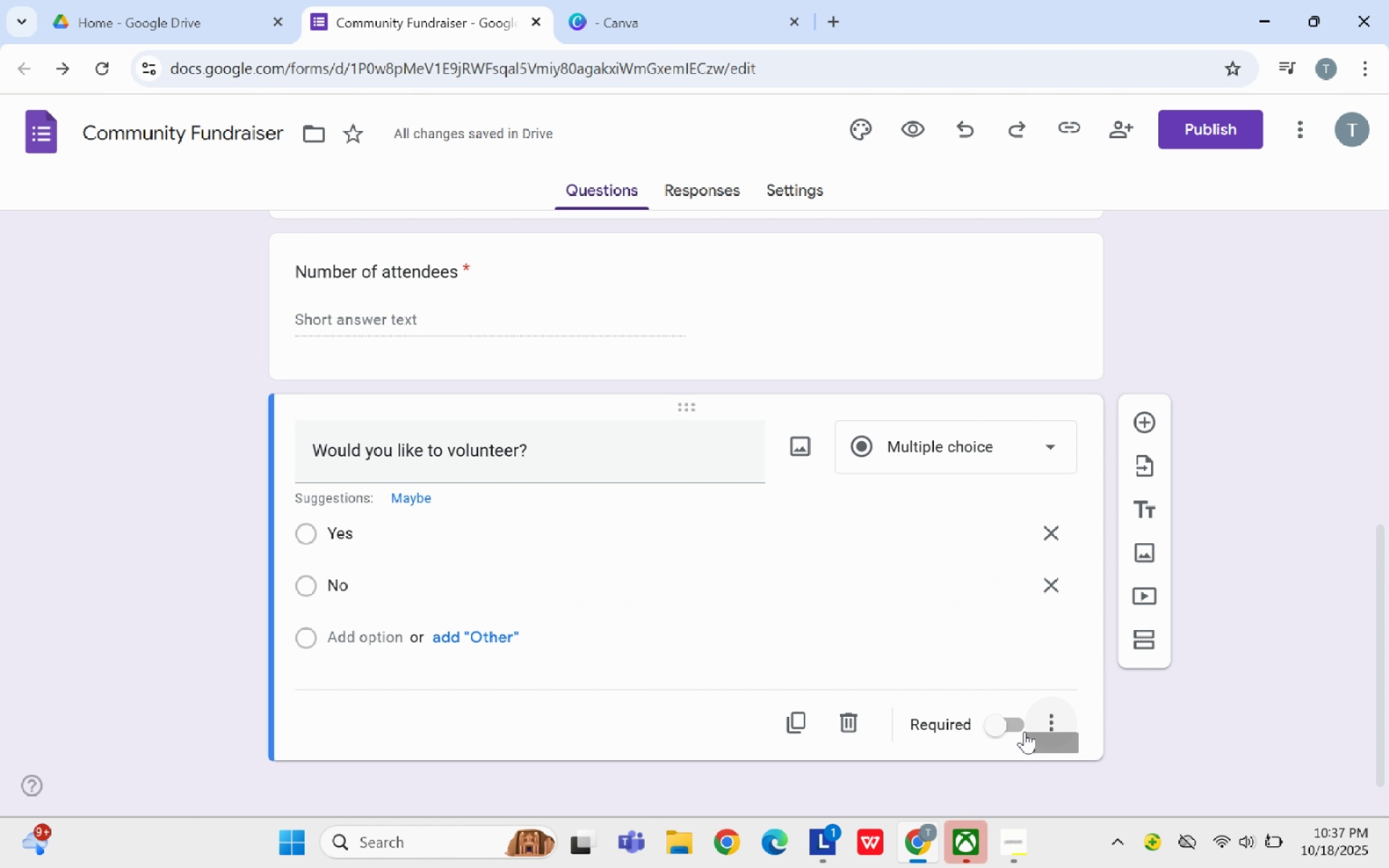 
left_click([1008, 725])
 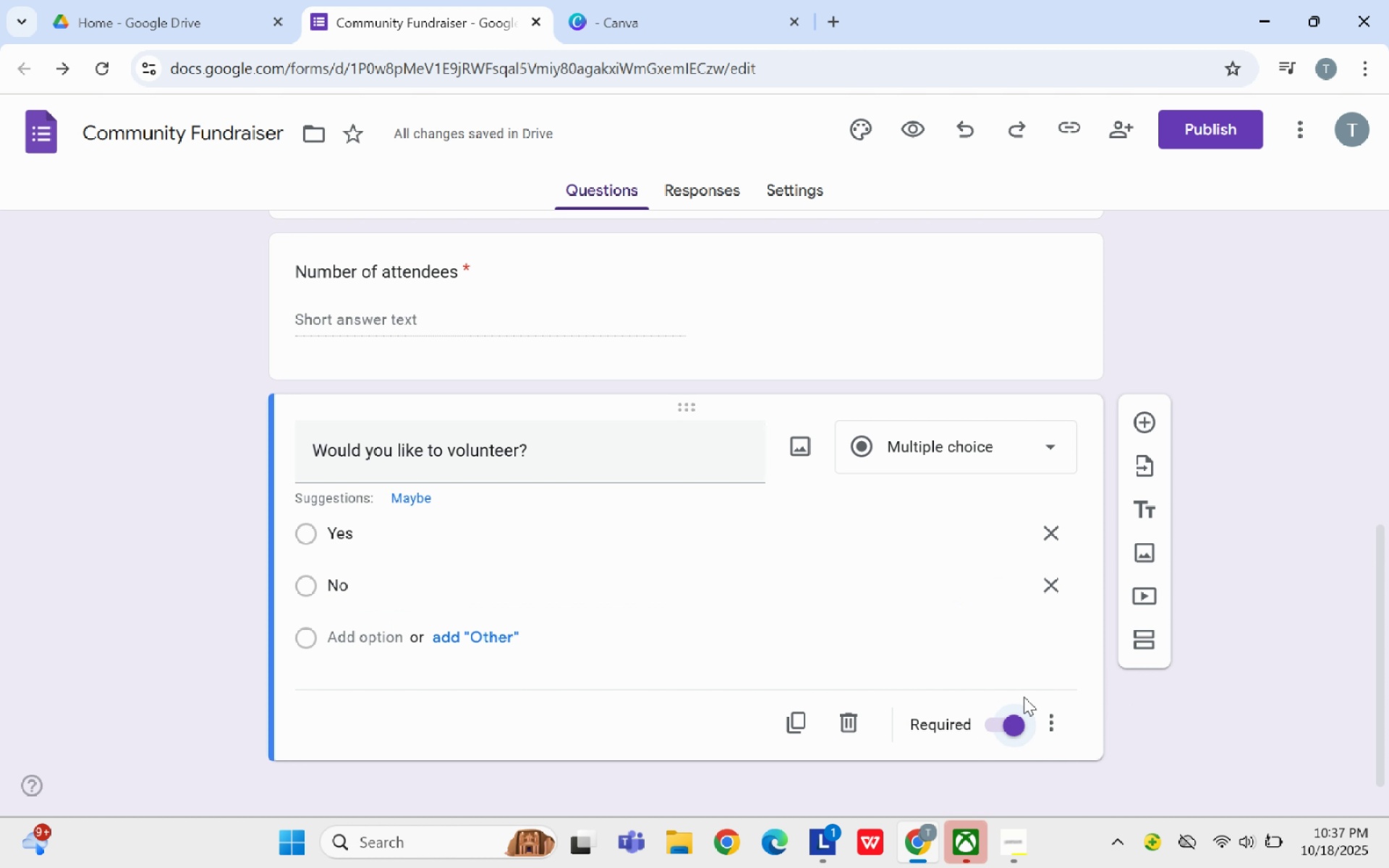 
left_click([1141, 414])
 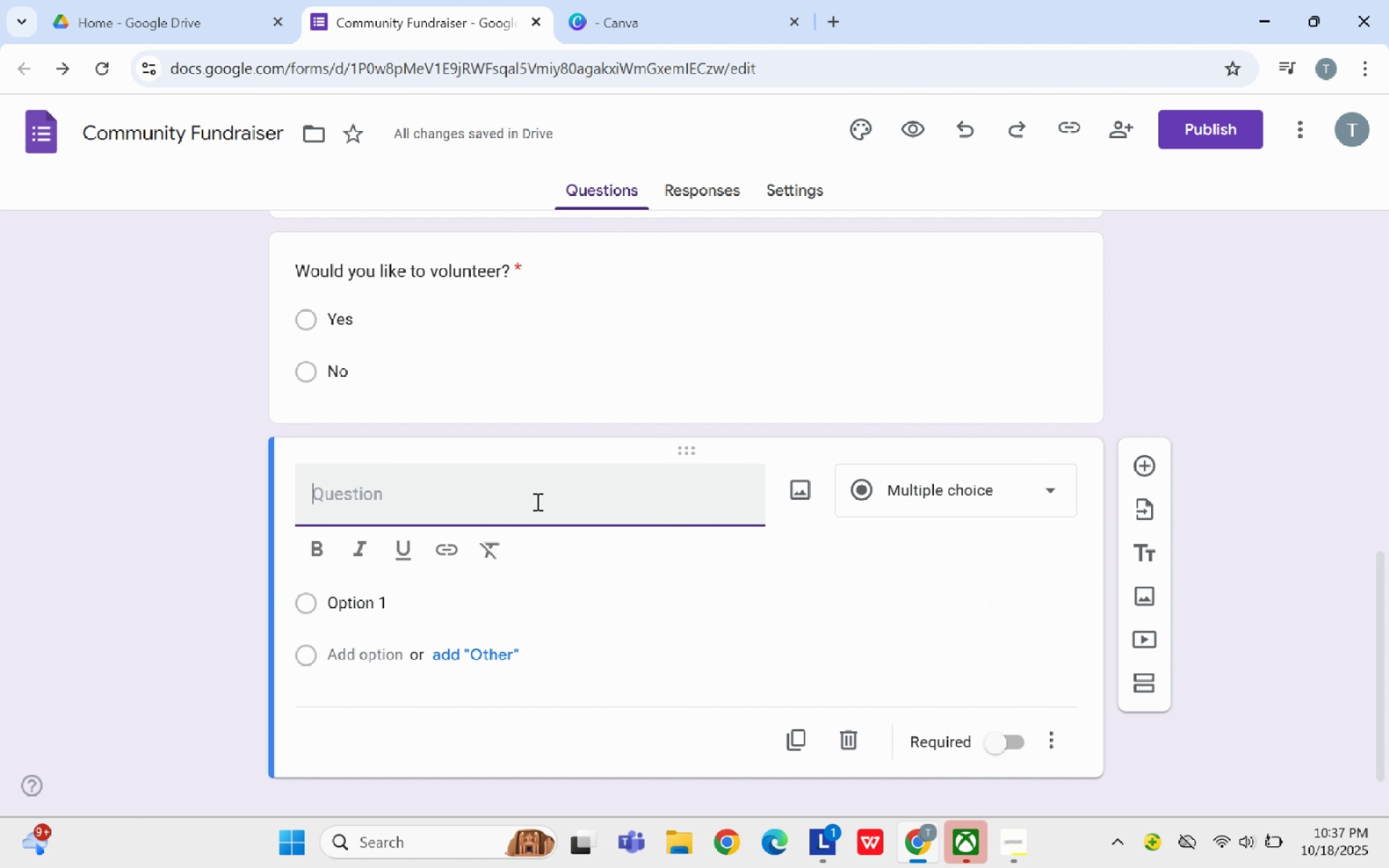 
type(Which Eveb)
key(Backspace)
type(nt )
key(Backspace)
key(Backspace)
key(Backspace)
key(Backspace)
key(Backspace)
key(Backspace)
type(event are you RSVPing for?)
 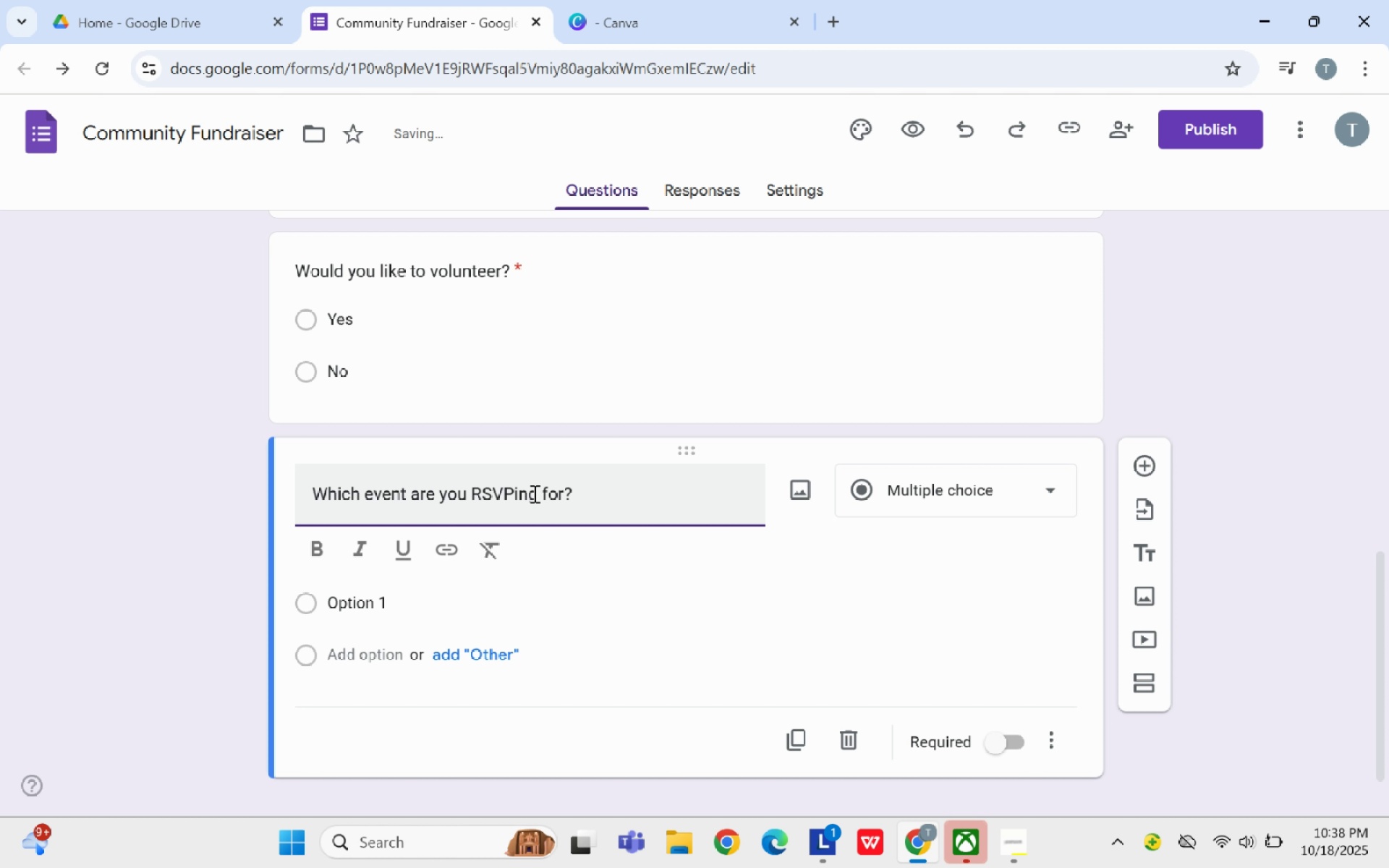 
wait(177.72)
 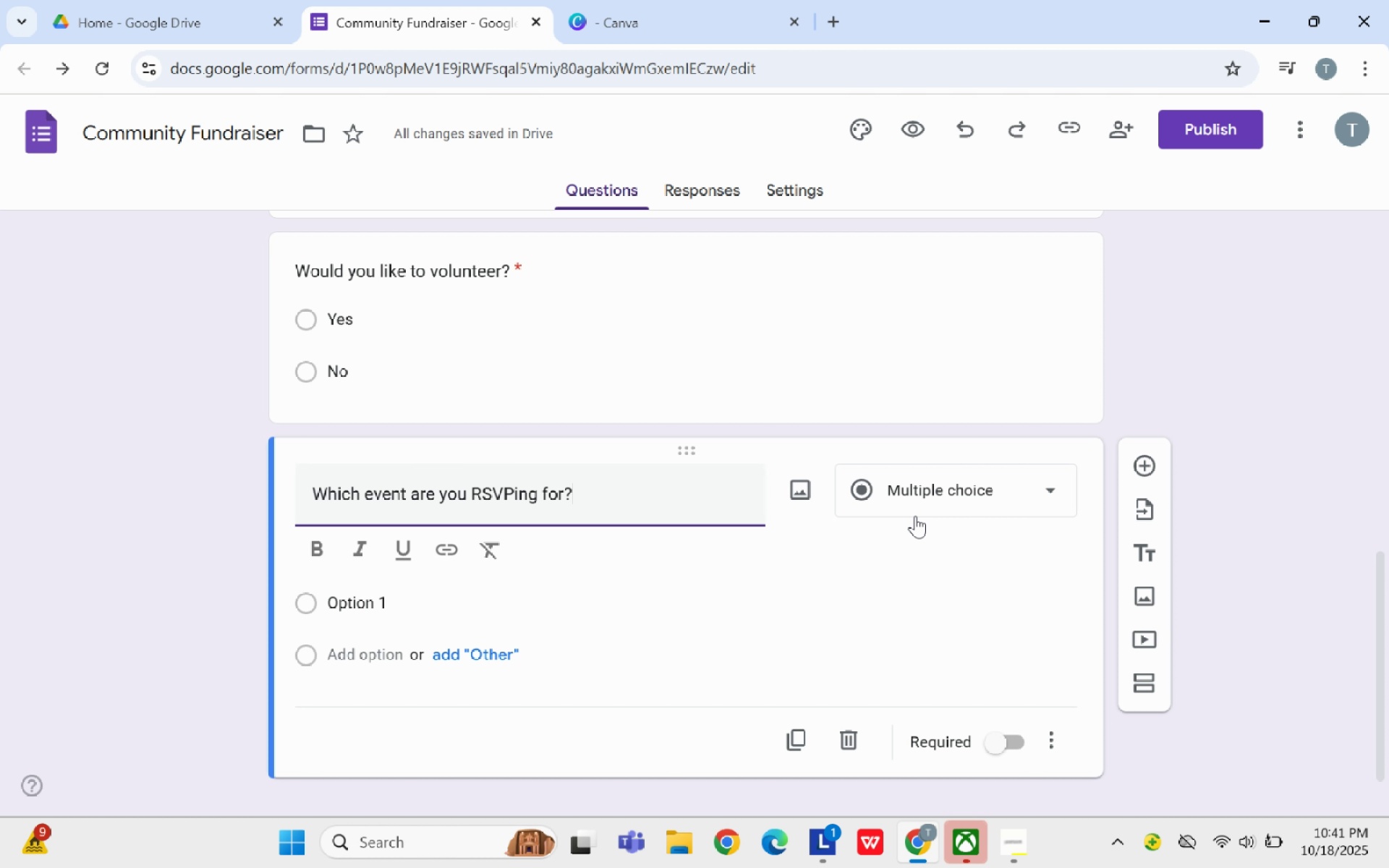 
left_click([915, 514])
 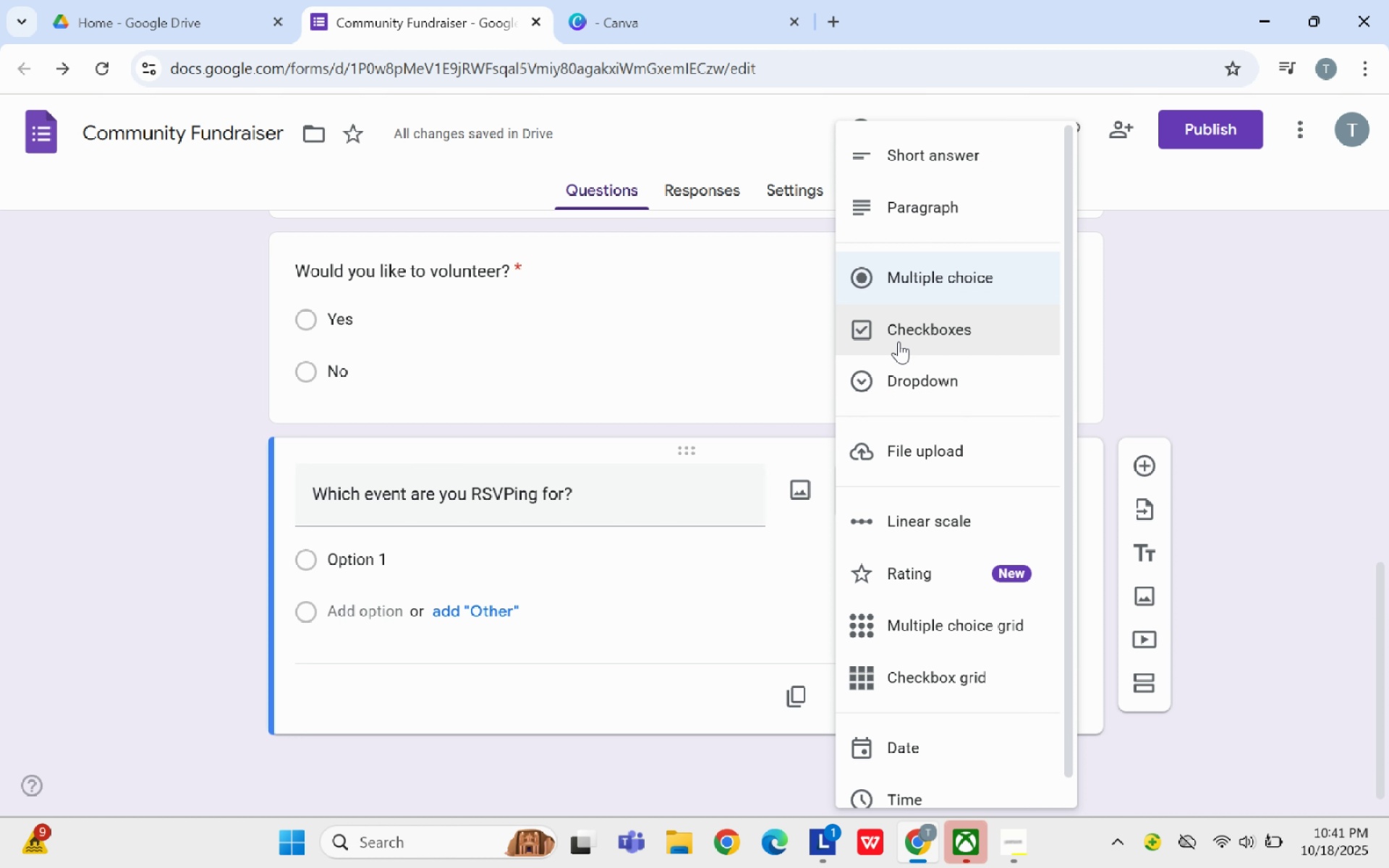 
left_click([915, 393])
 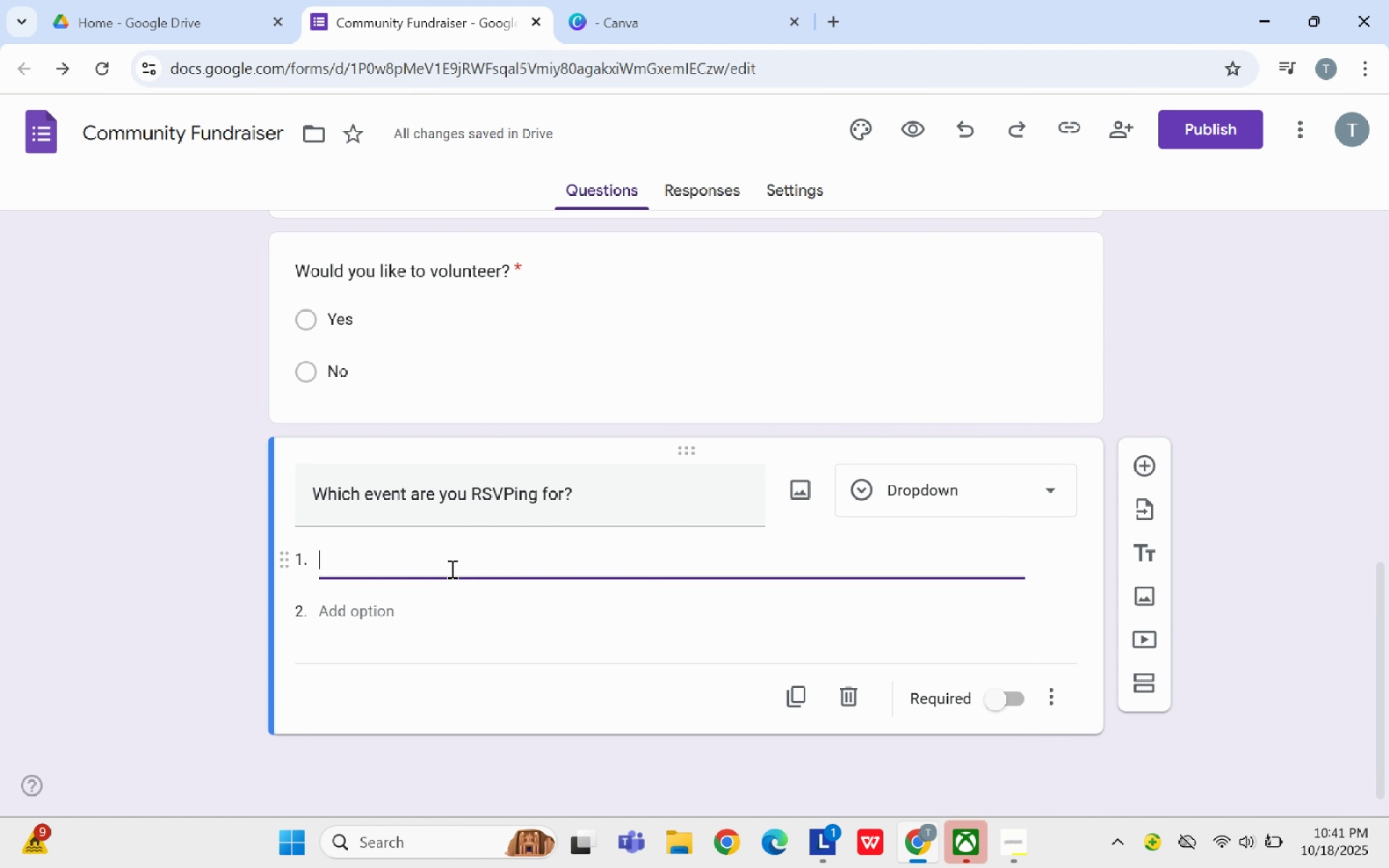 
wait(5.25)
 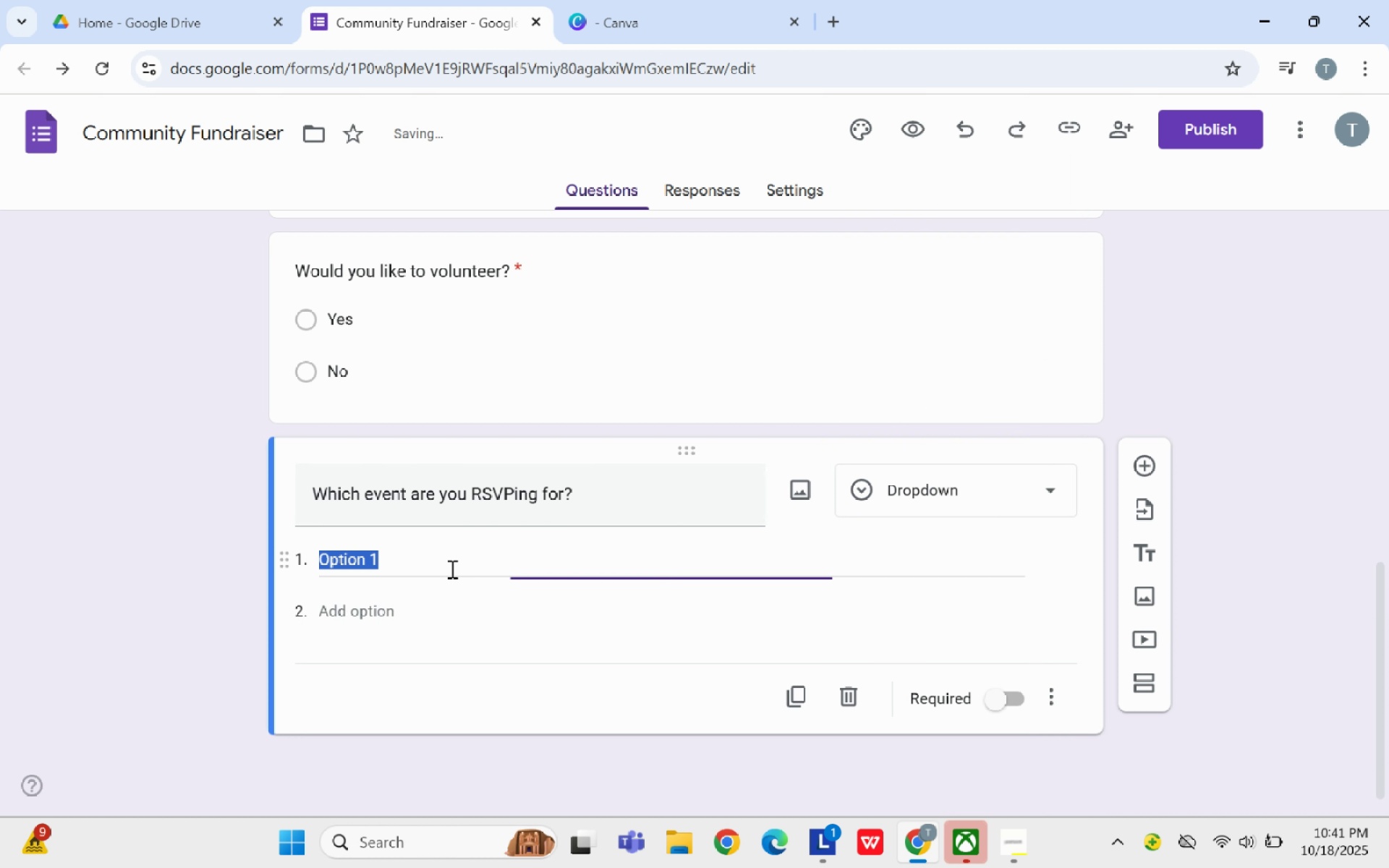 
key(Backspace)
type(Community FU)
key(Backspace)
type(un Run - June 14, 2026)
 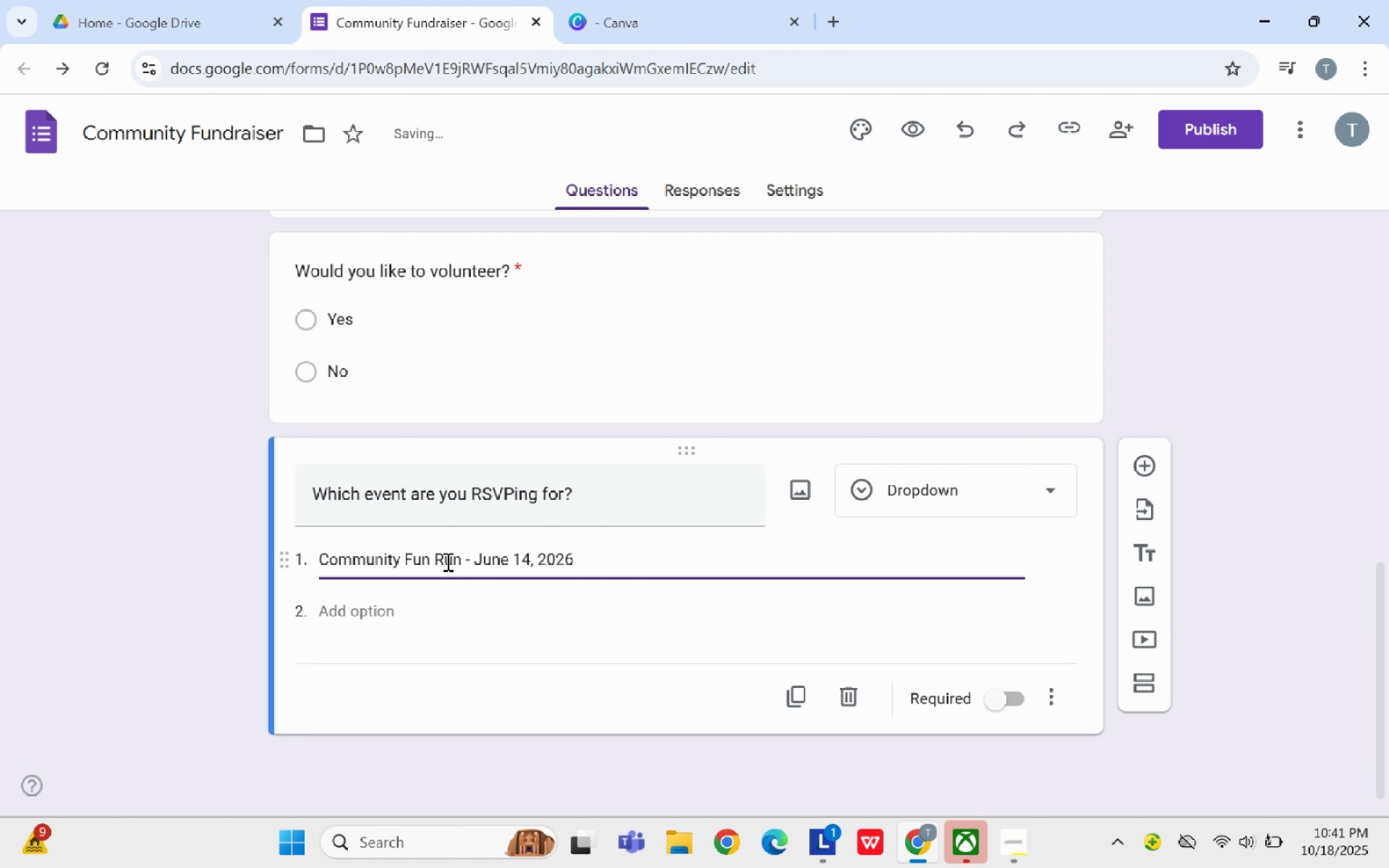 
left_click([415, 613])
 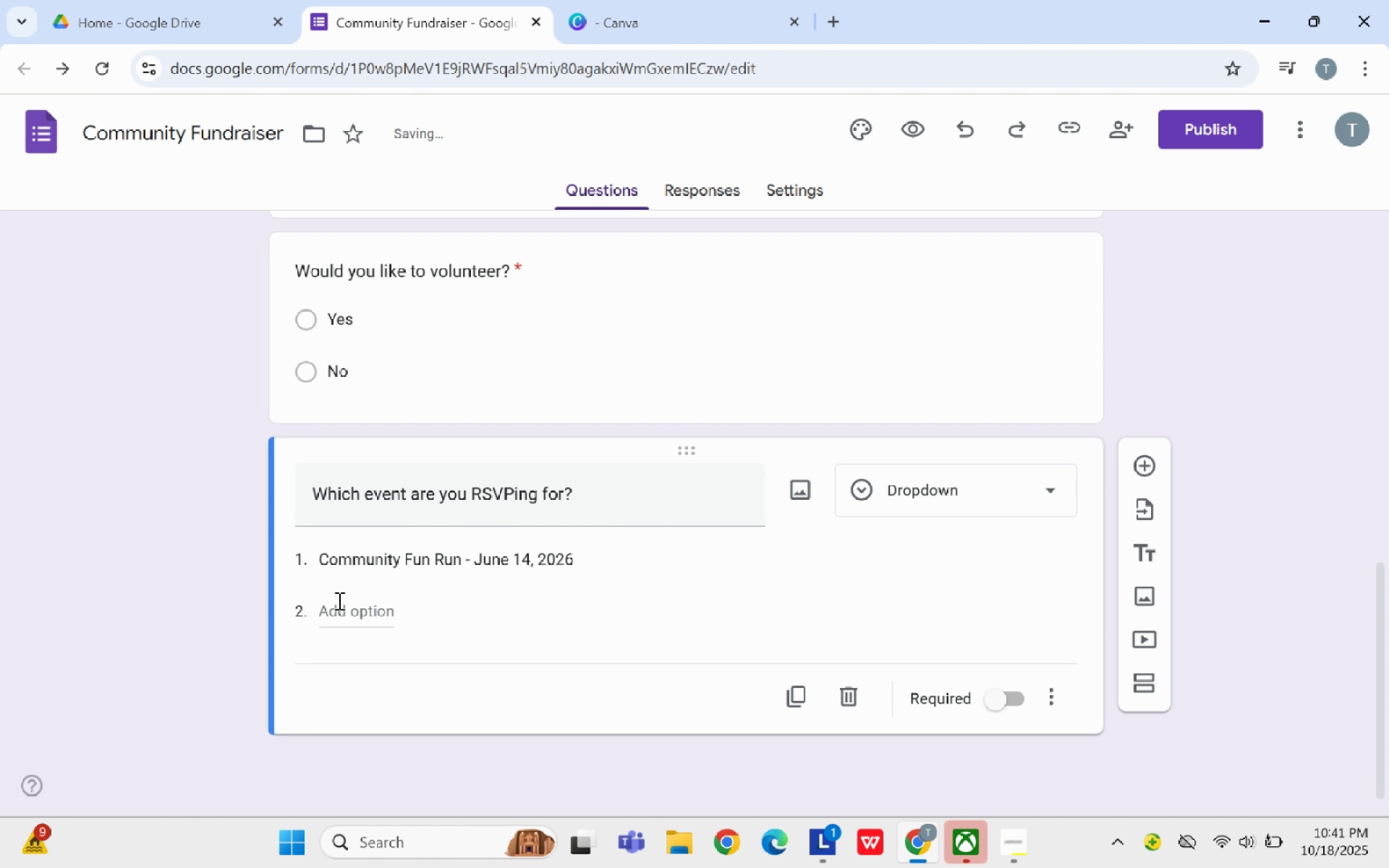 
left_click([338, 600])
 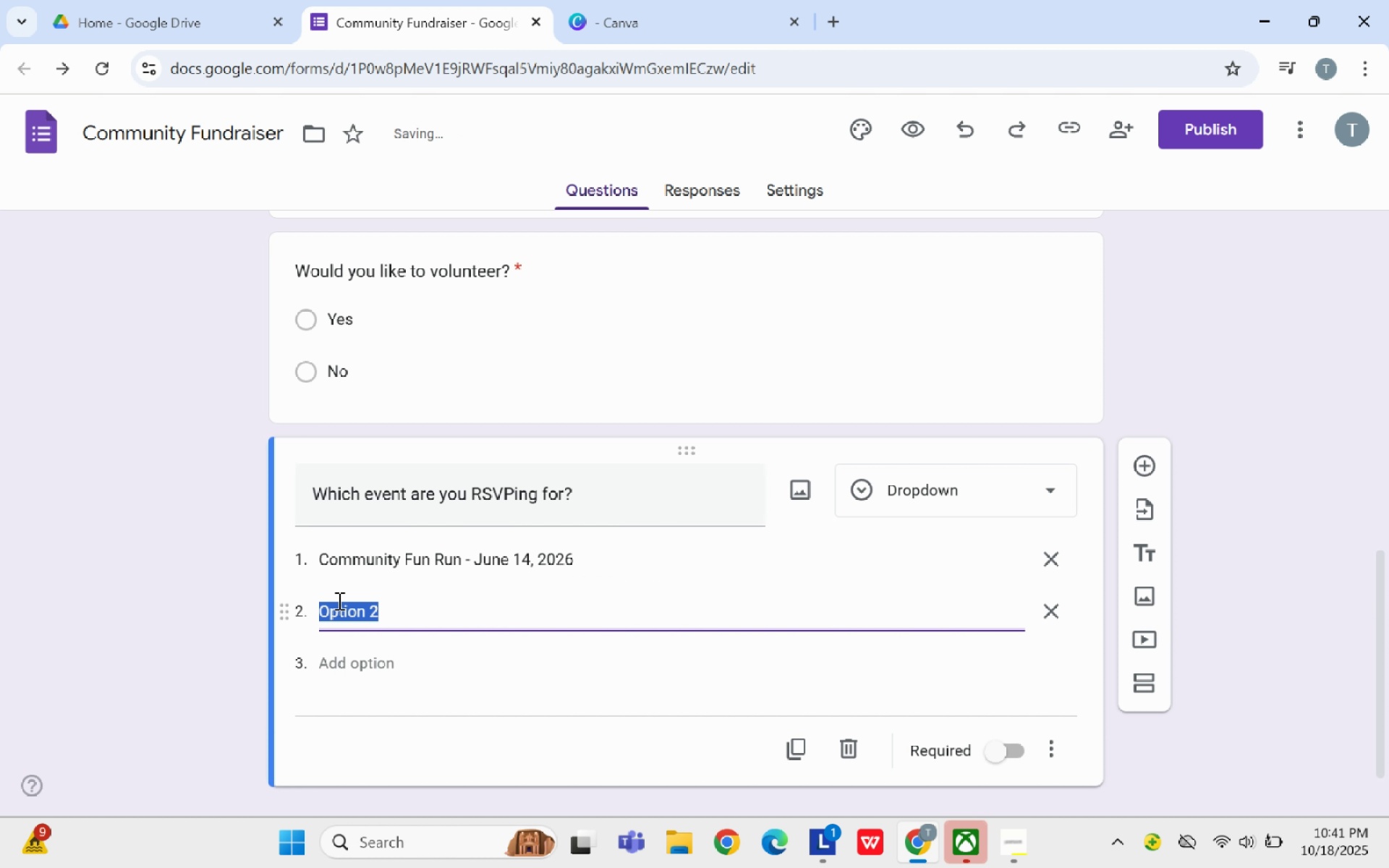 
key(Backspace)
type(Charity Concert - July 20, 2026)
 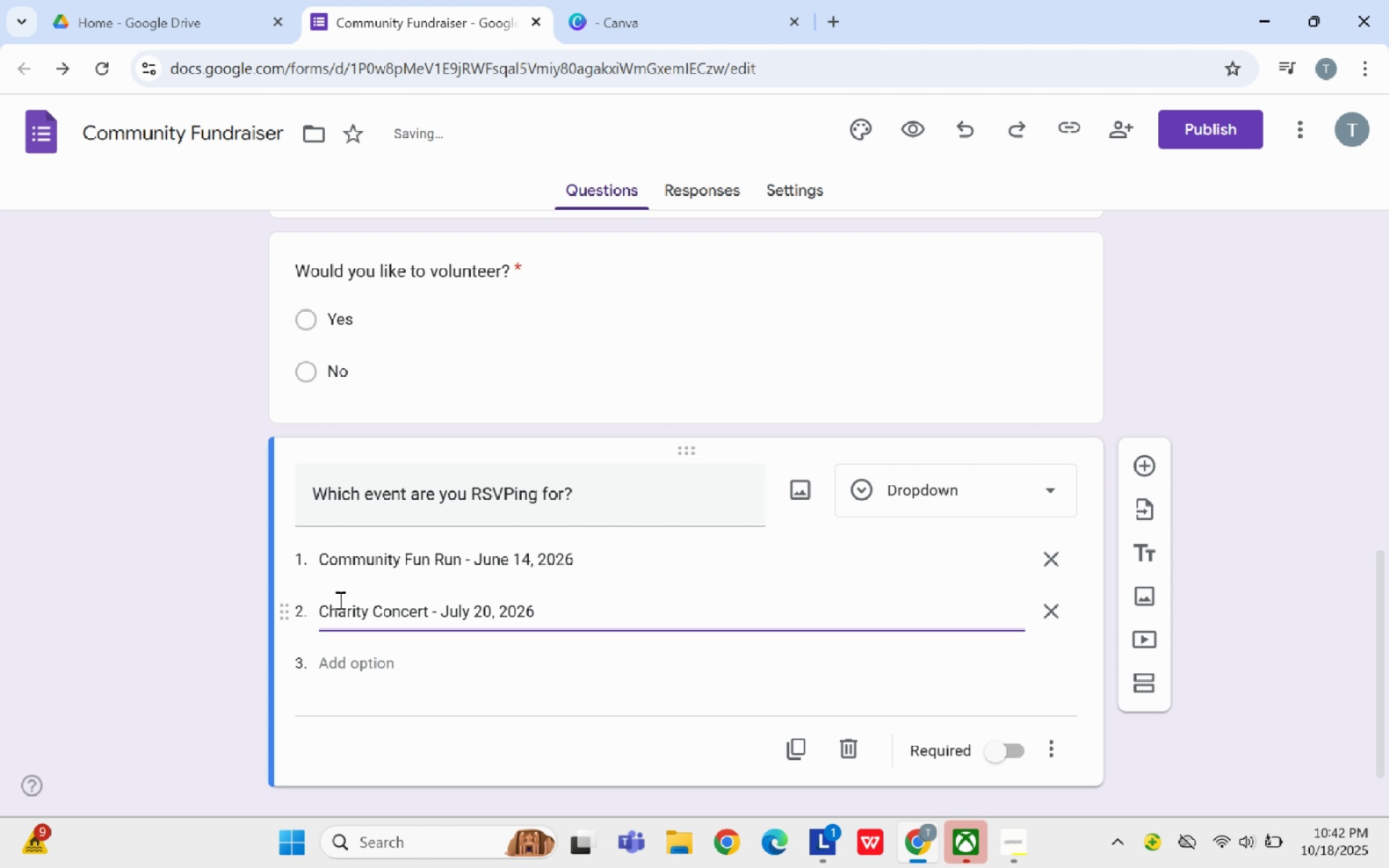 
left_click([347, 668])
 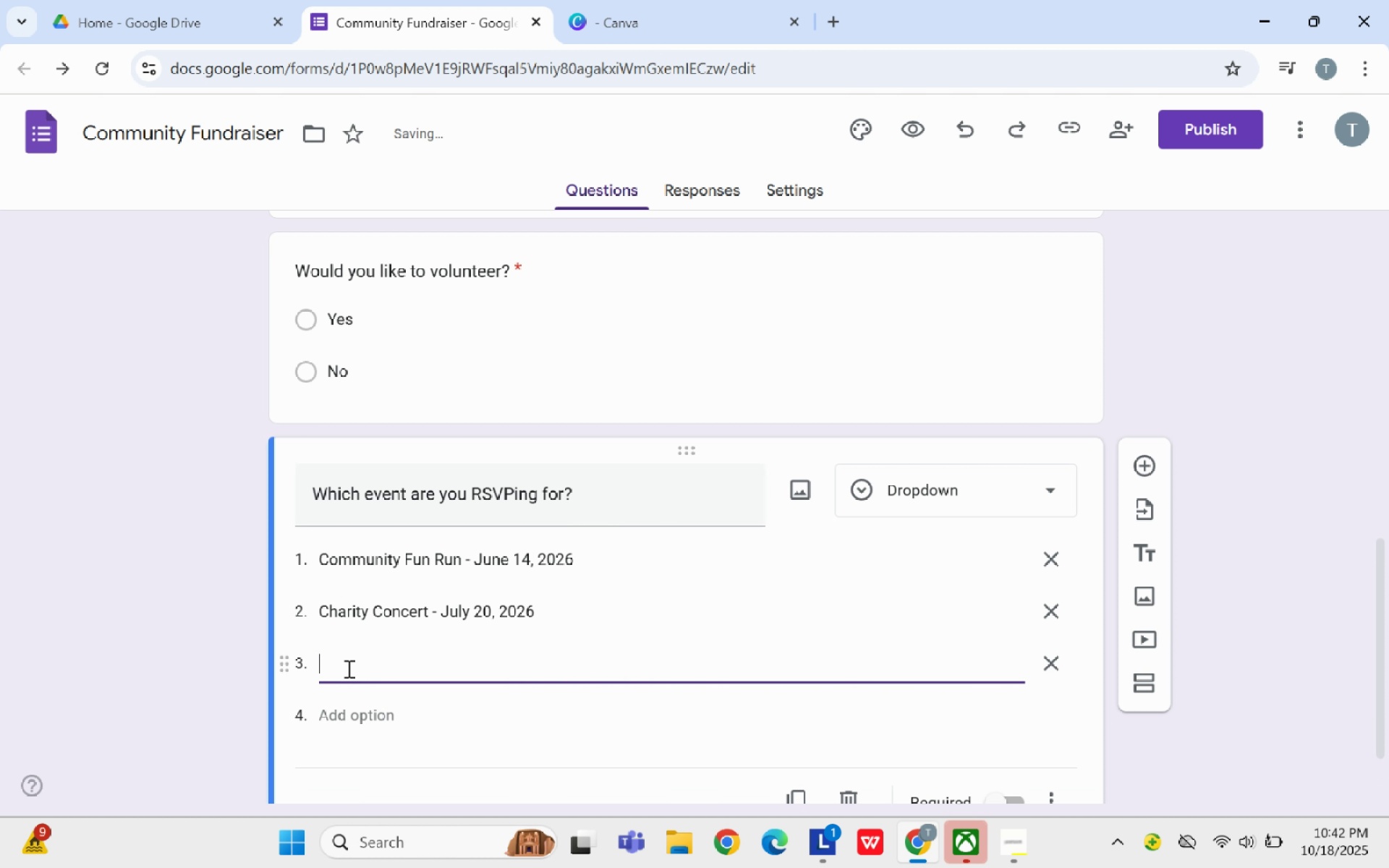 
key(Backspace)
type(Feeding Program - August q0)
key(Backspace)
key(Backspace)
type(10, 2026)
 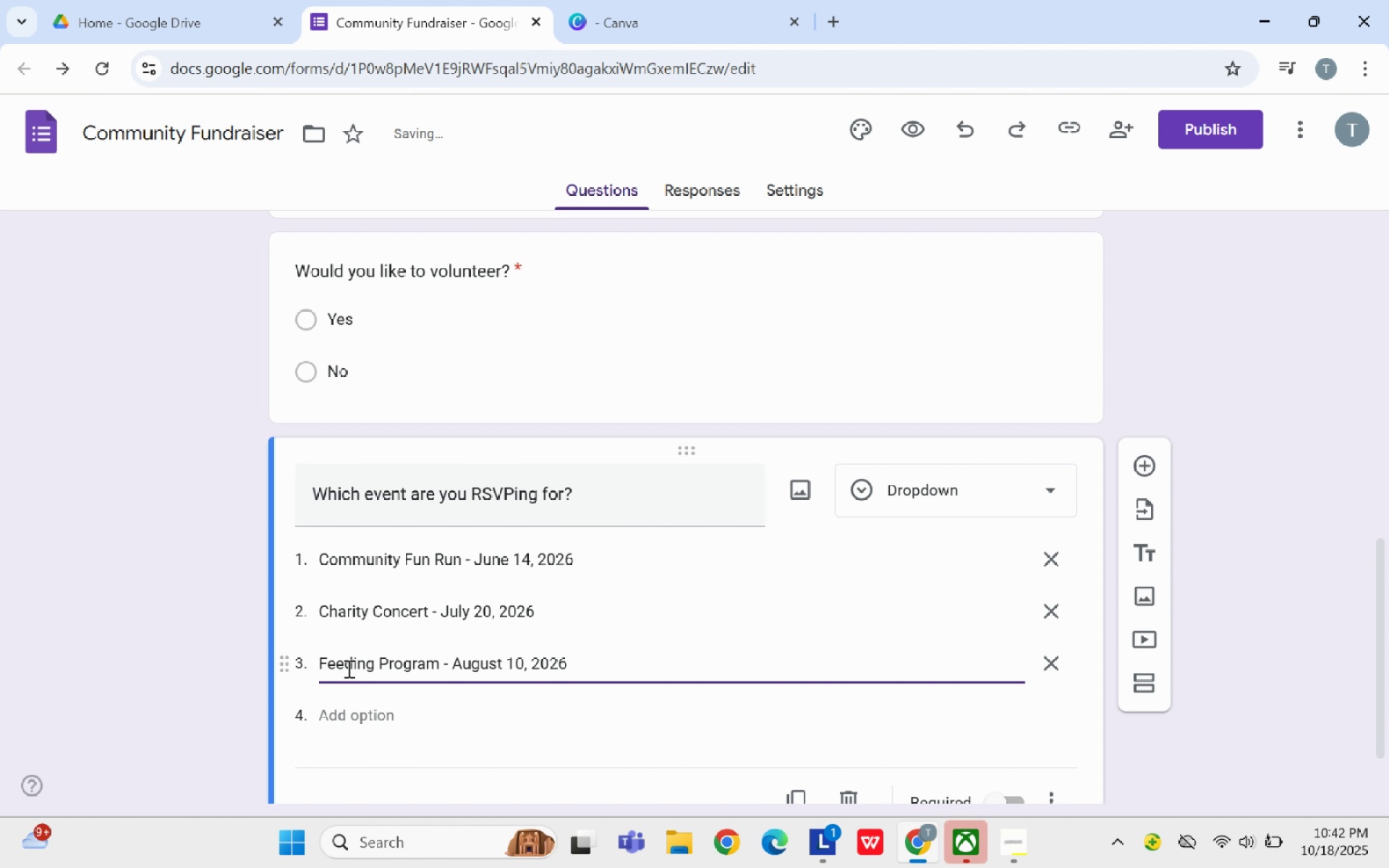 
left_click([366, 710])
 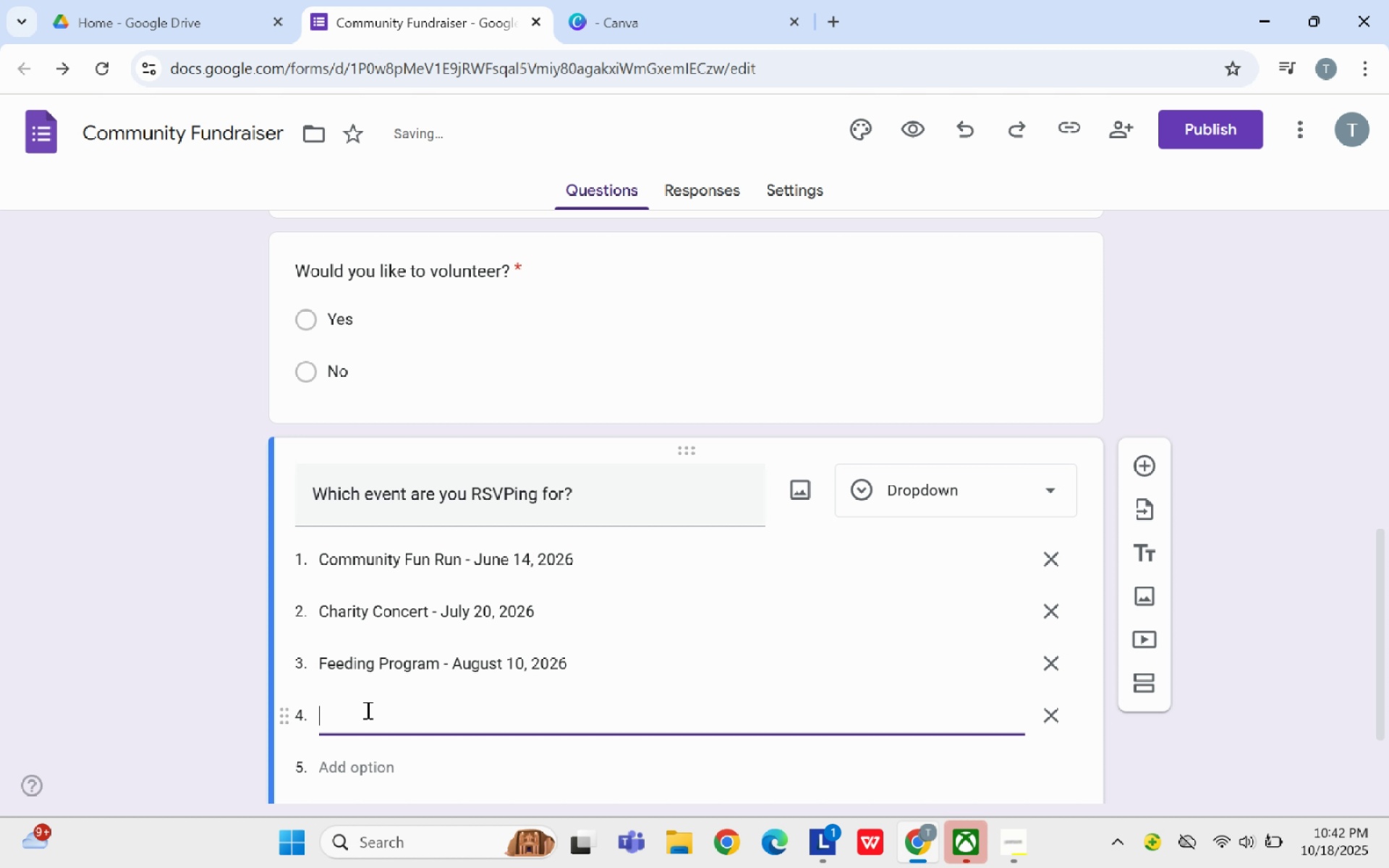 
key(Backspace)
type(tr)
key(Backspace)
key(Backspace)
key(Backspace)
type(T)
 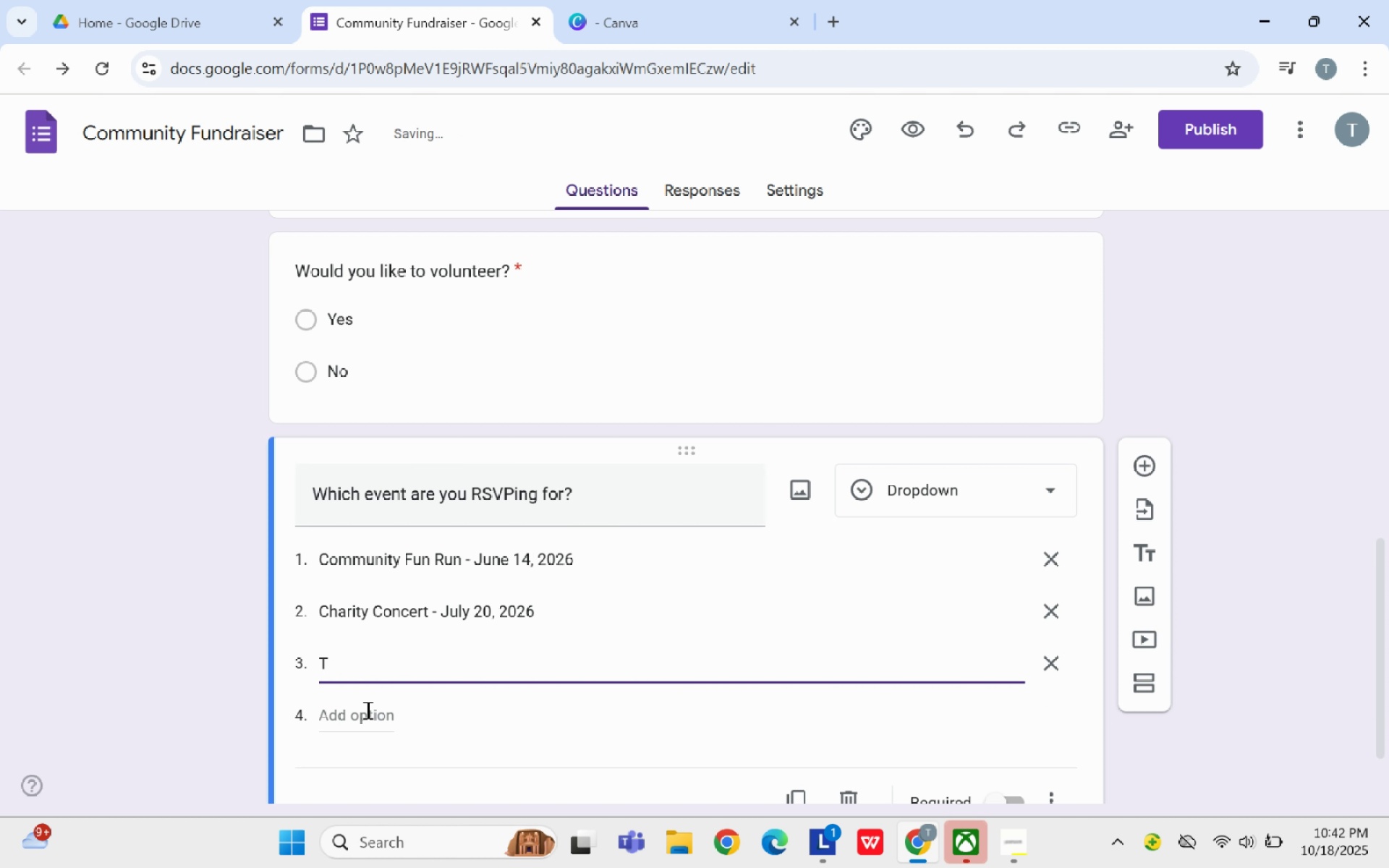 
key(Control+Z)
 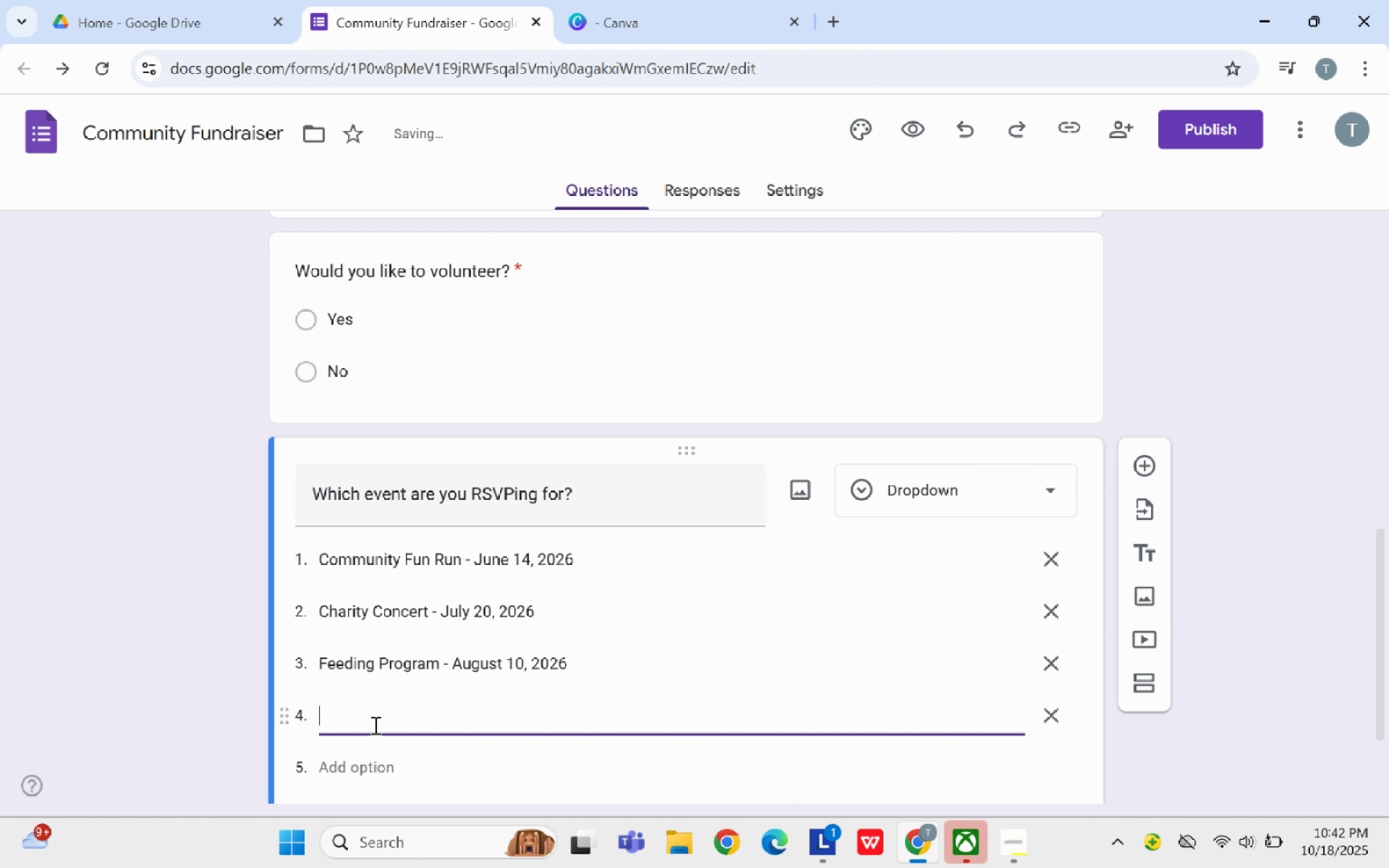 
key(Backspace)
type(Tree Planting day)
key(Backspace)
key(Backspace)
key(Backspace)
type(Day - September 1, 2026)
 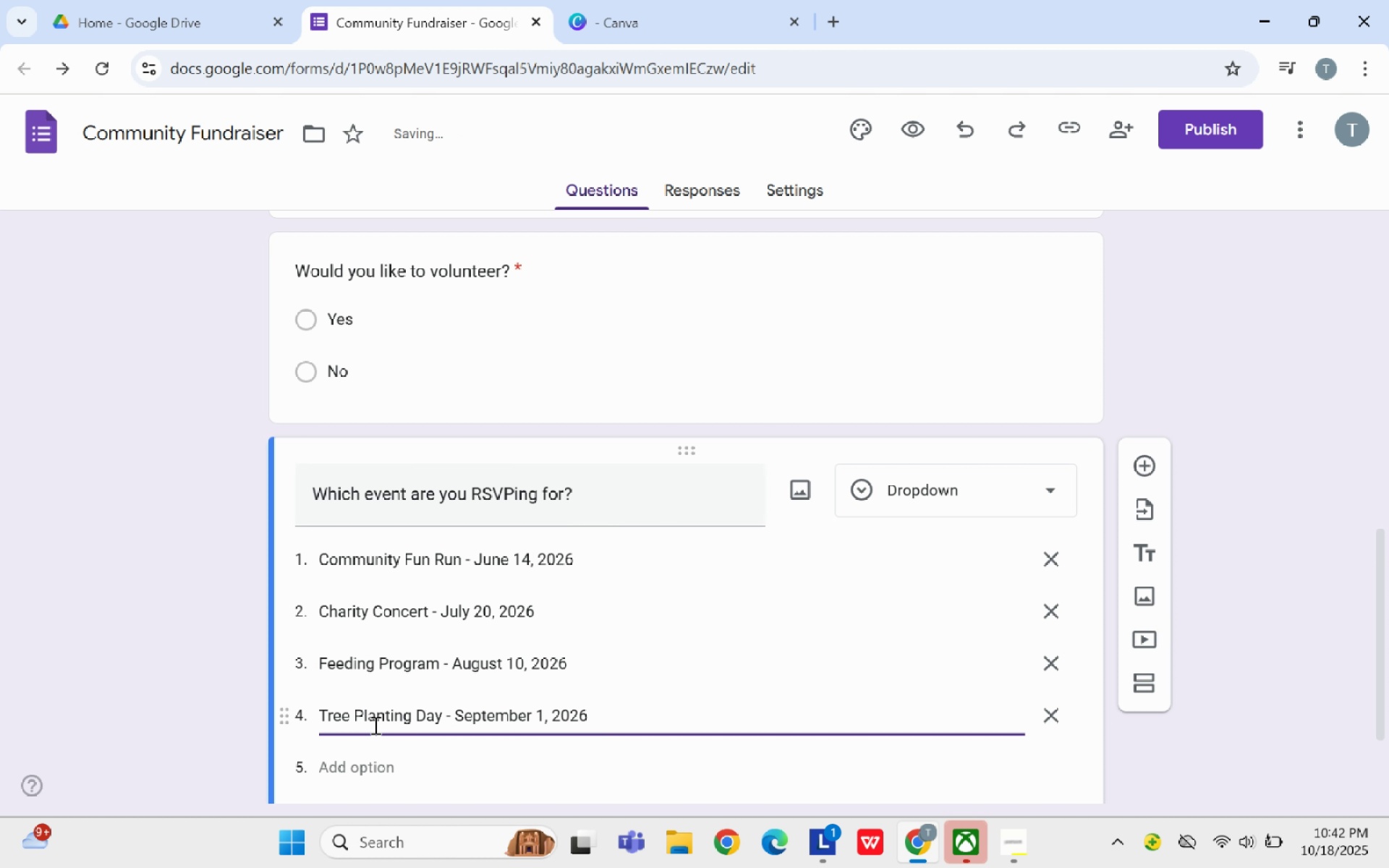 
scroll: coordinate [822, 586], scroll_direction: down, amount: 4.0
 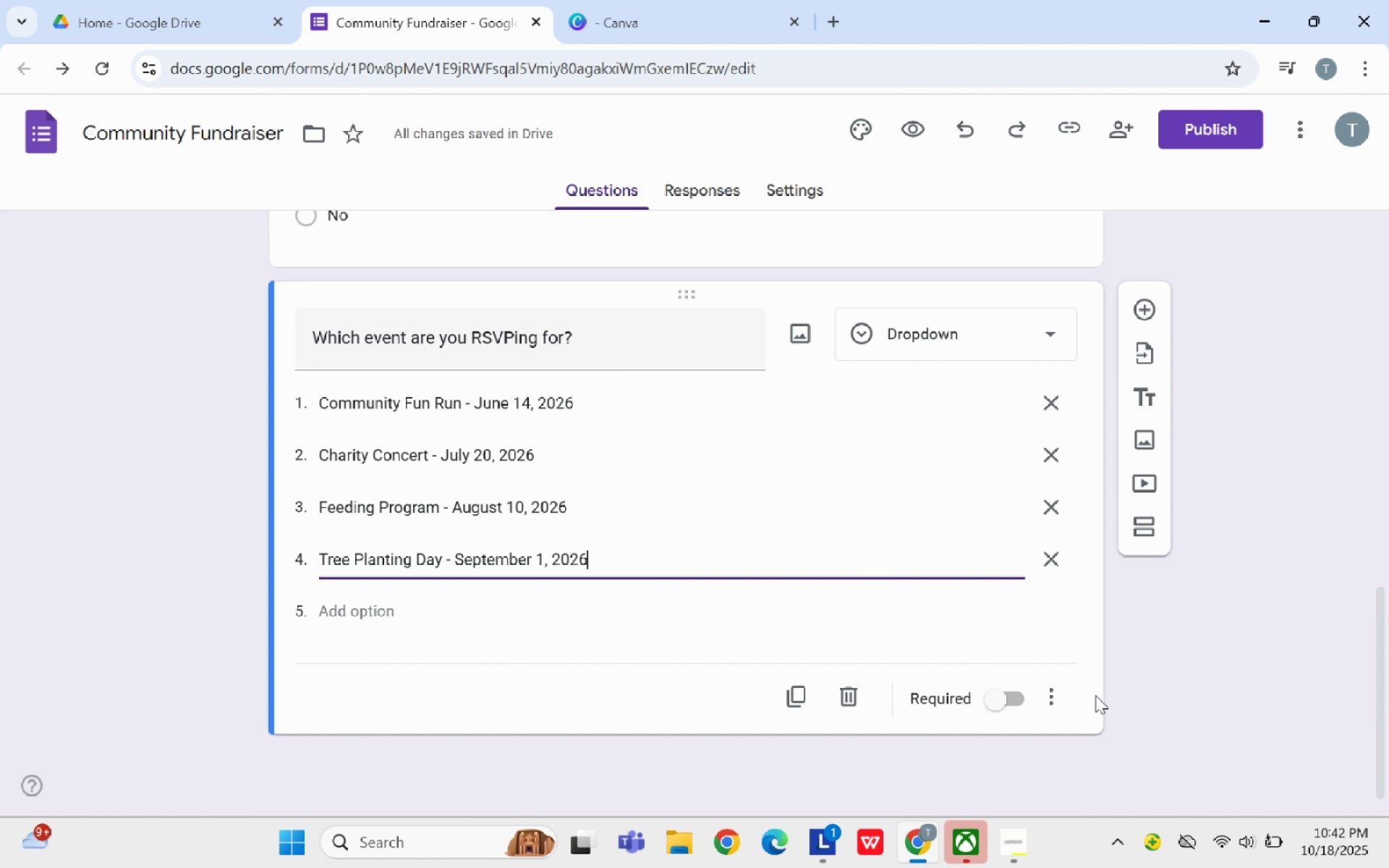 
wait(8.89)
 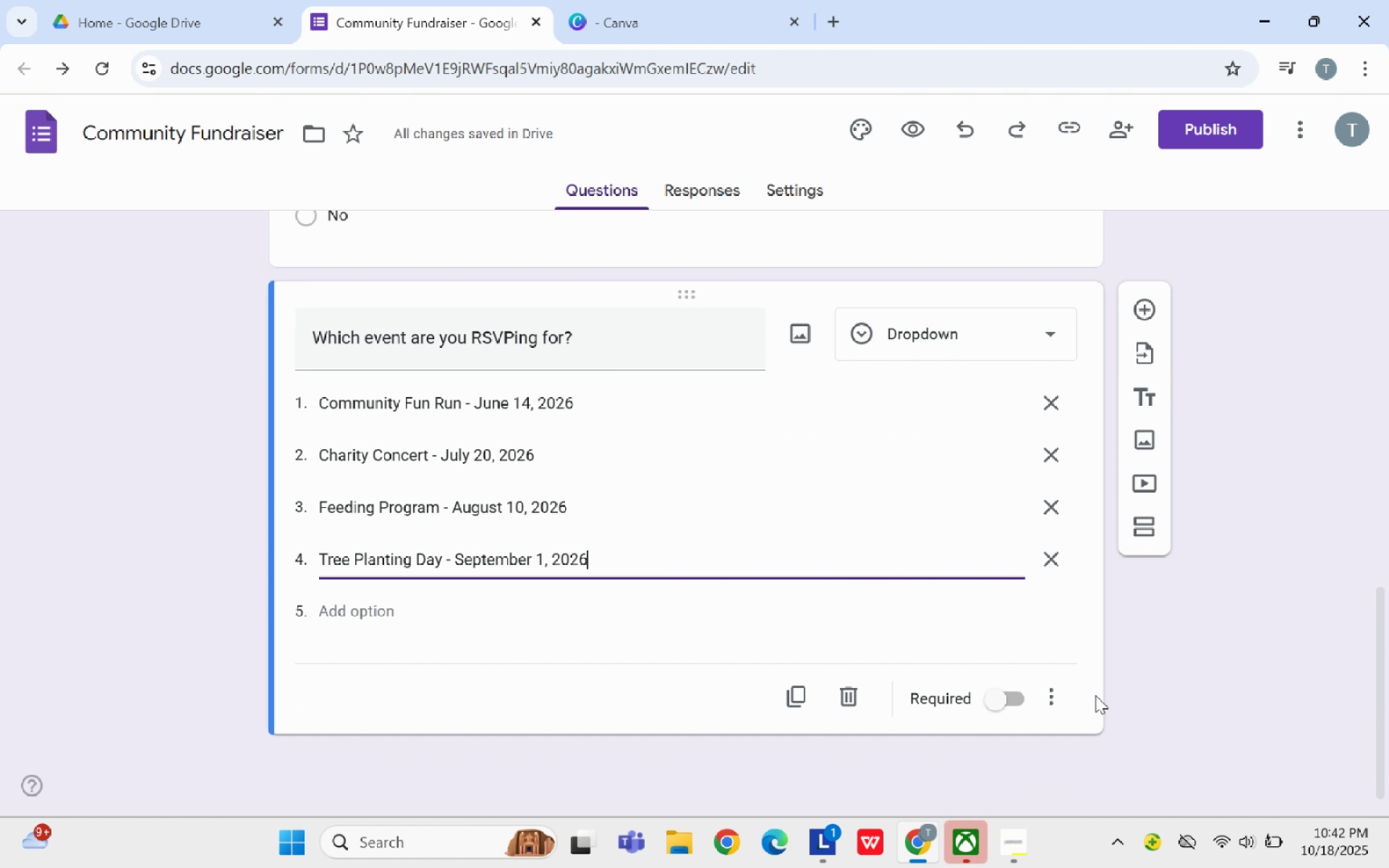 
left_click([1014, 702])
 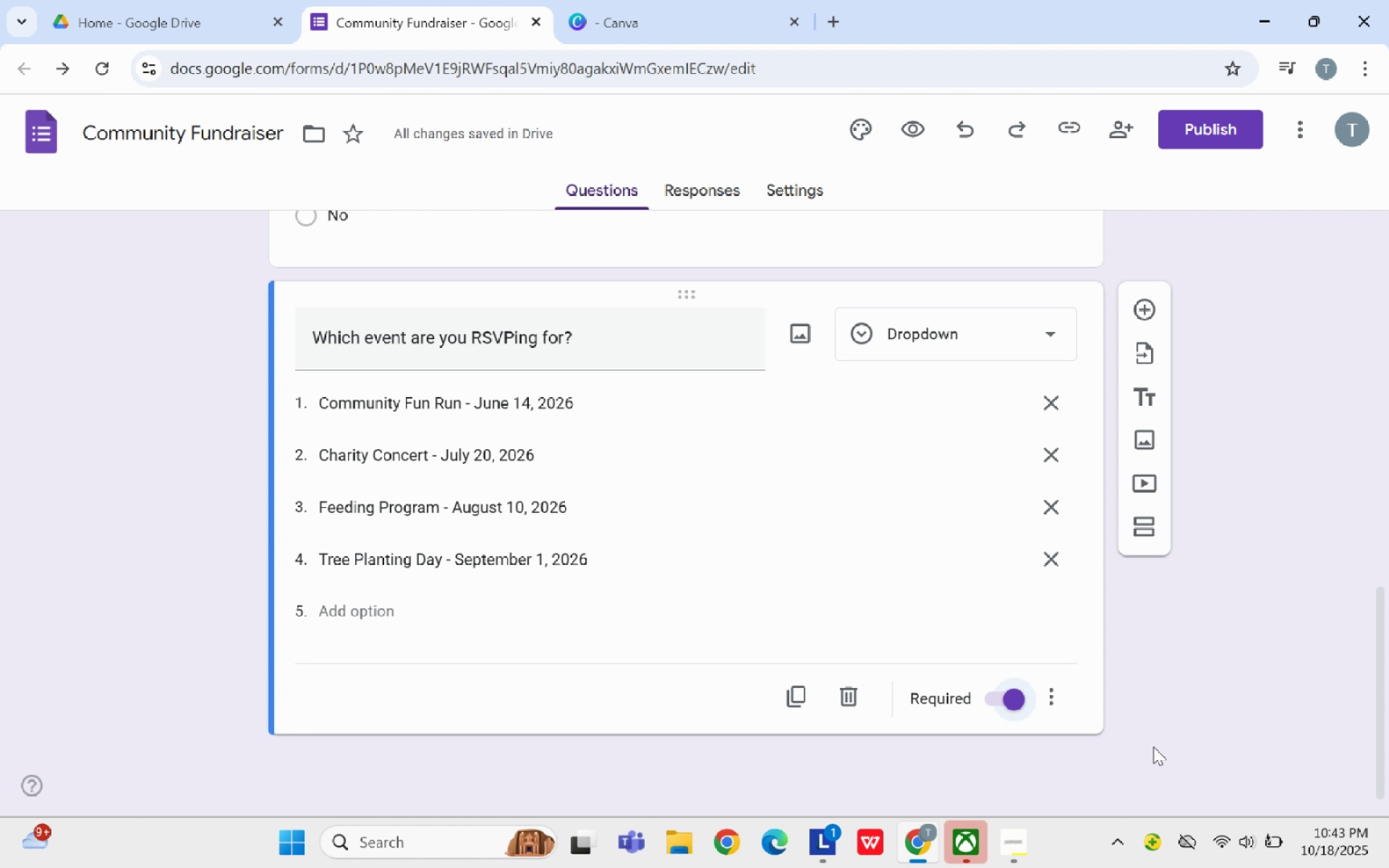 
wait(10.07)
 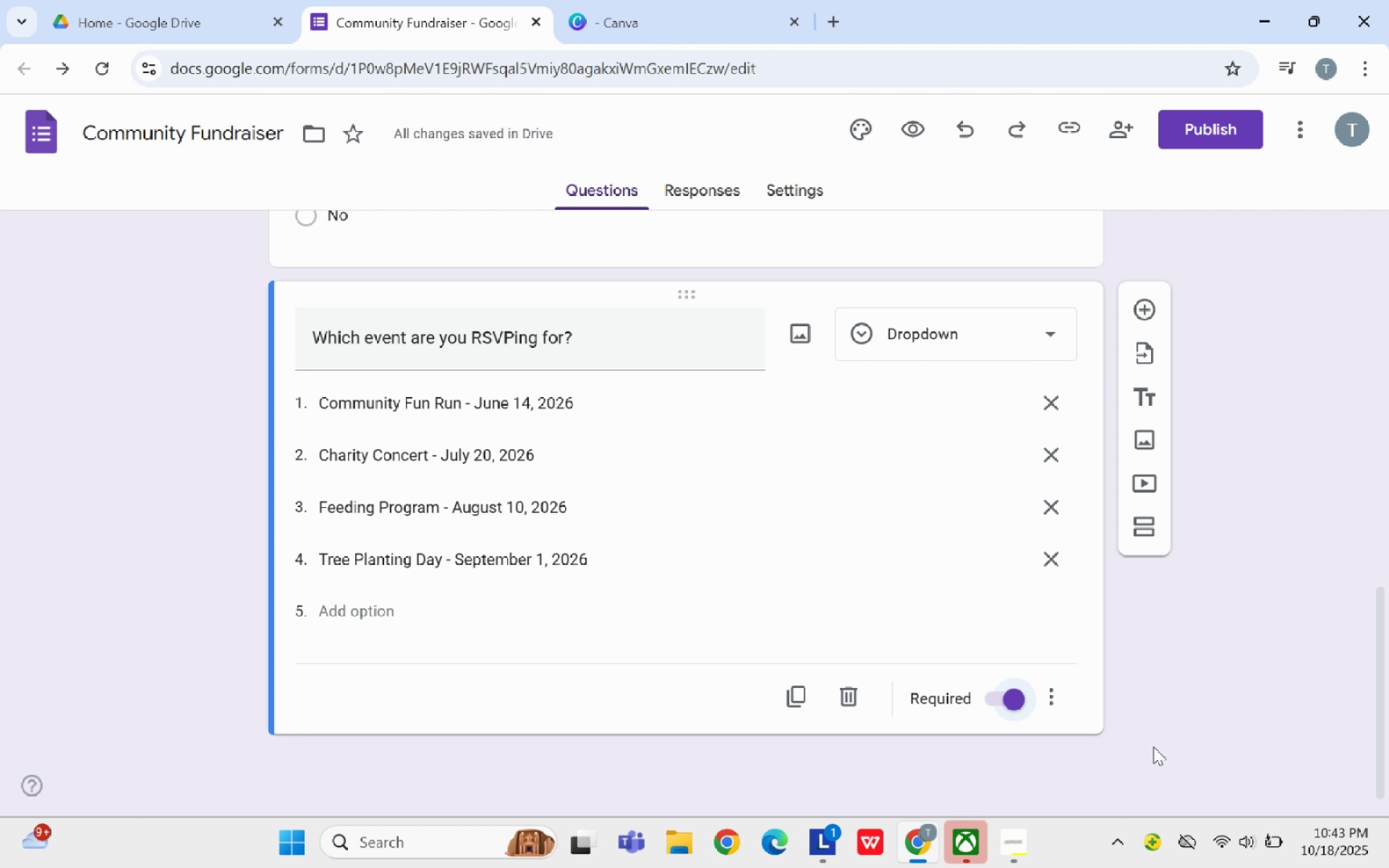 
left_click([907, 131])
 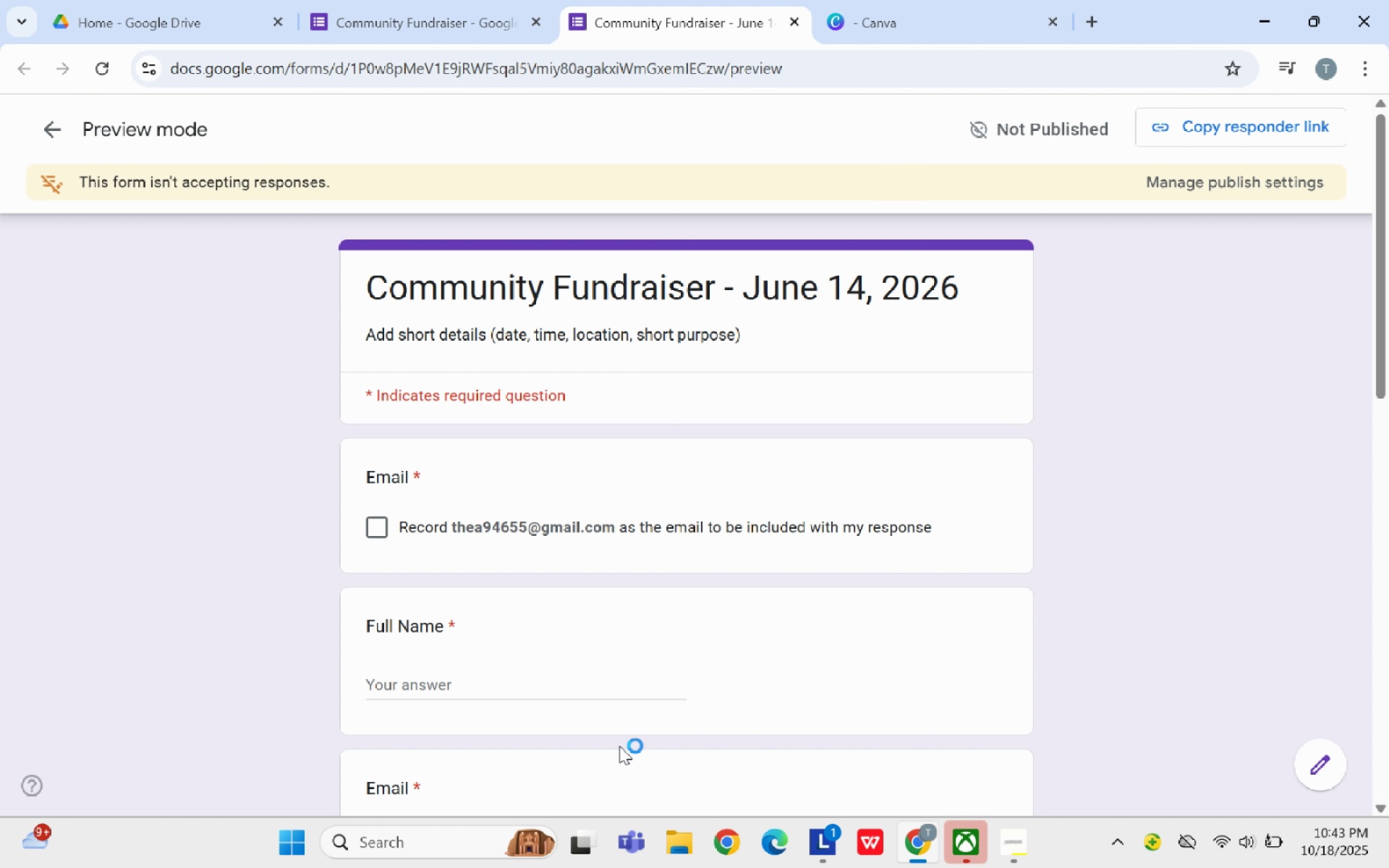 
scroll: coordinate [471, 644], scroll_direction: down, amount: 4.0
 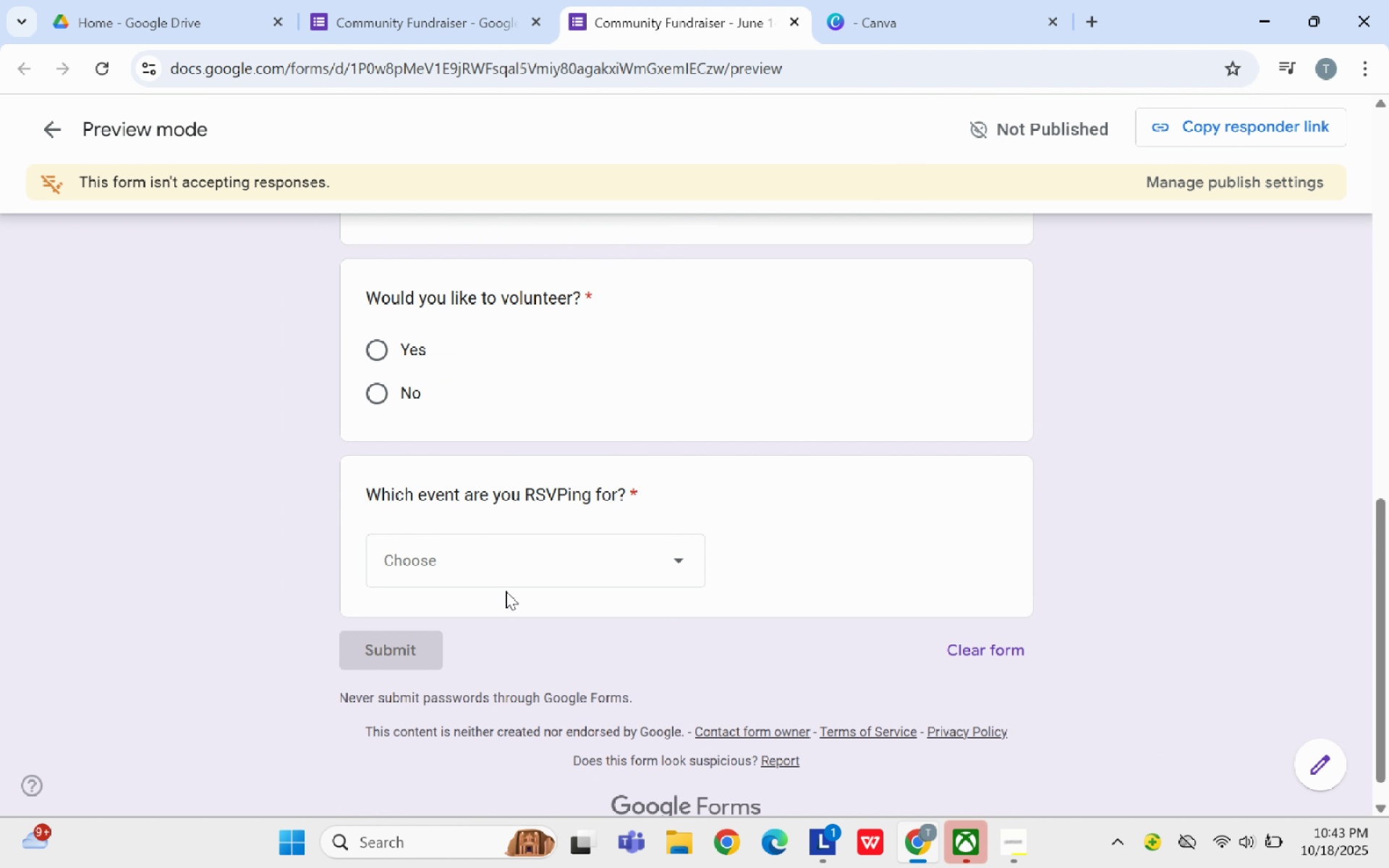 
left_click([509, 576])
 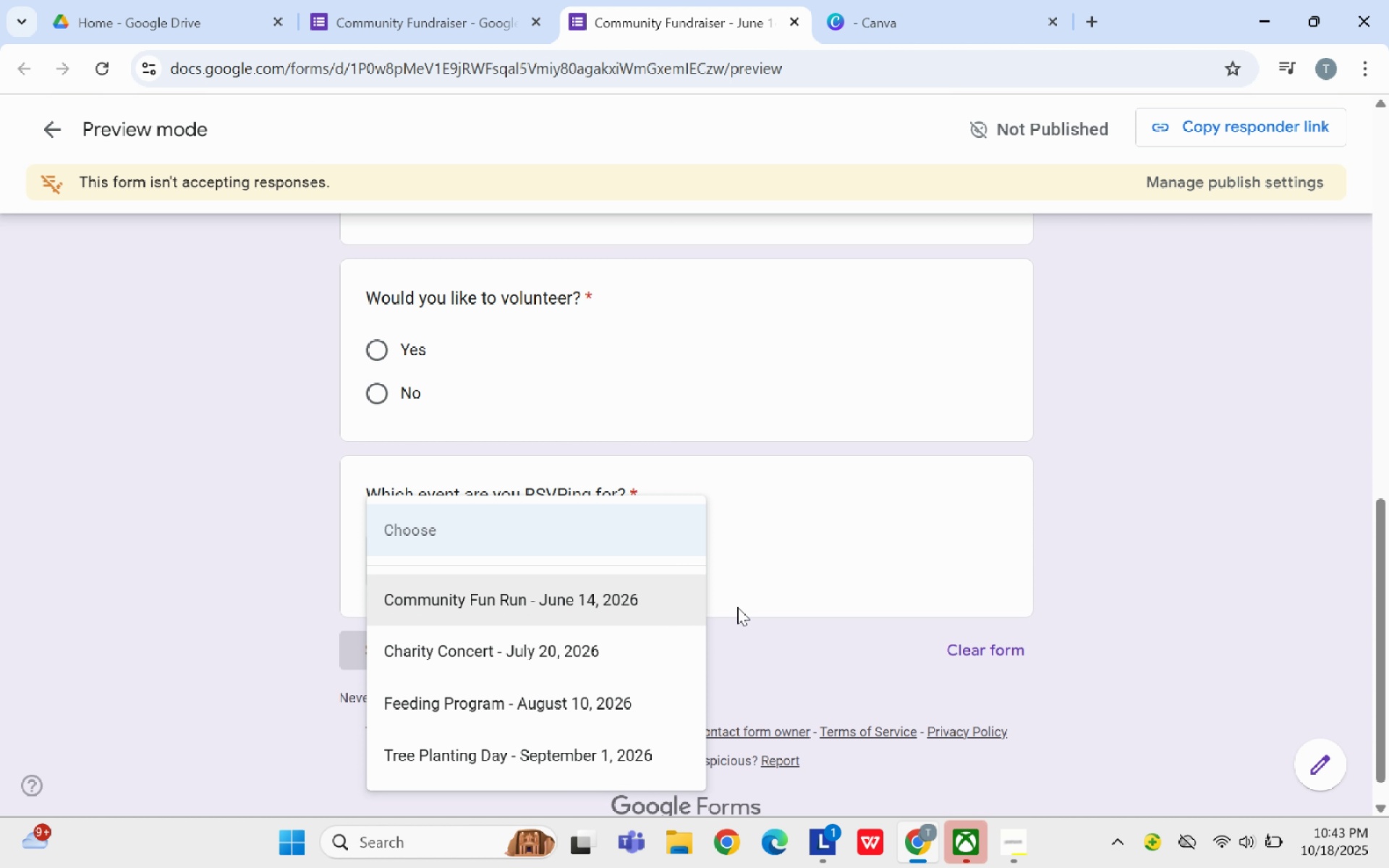 
left_click([1112, 573])
 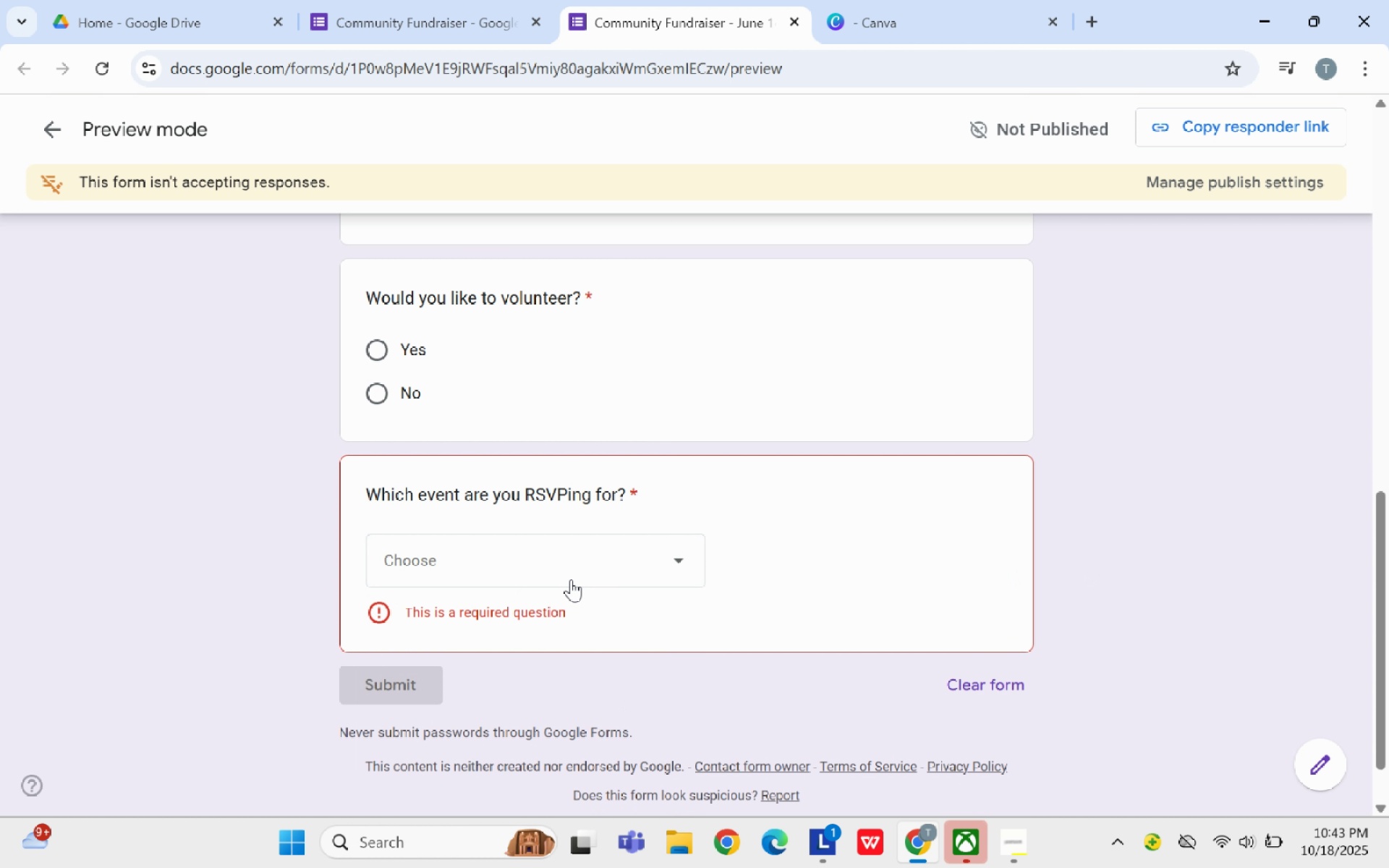 
scroll: coordinate [667, 593], scroll_direction: up, amount: 12.0
 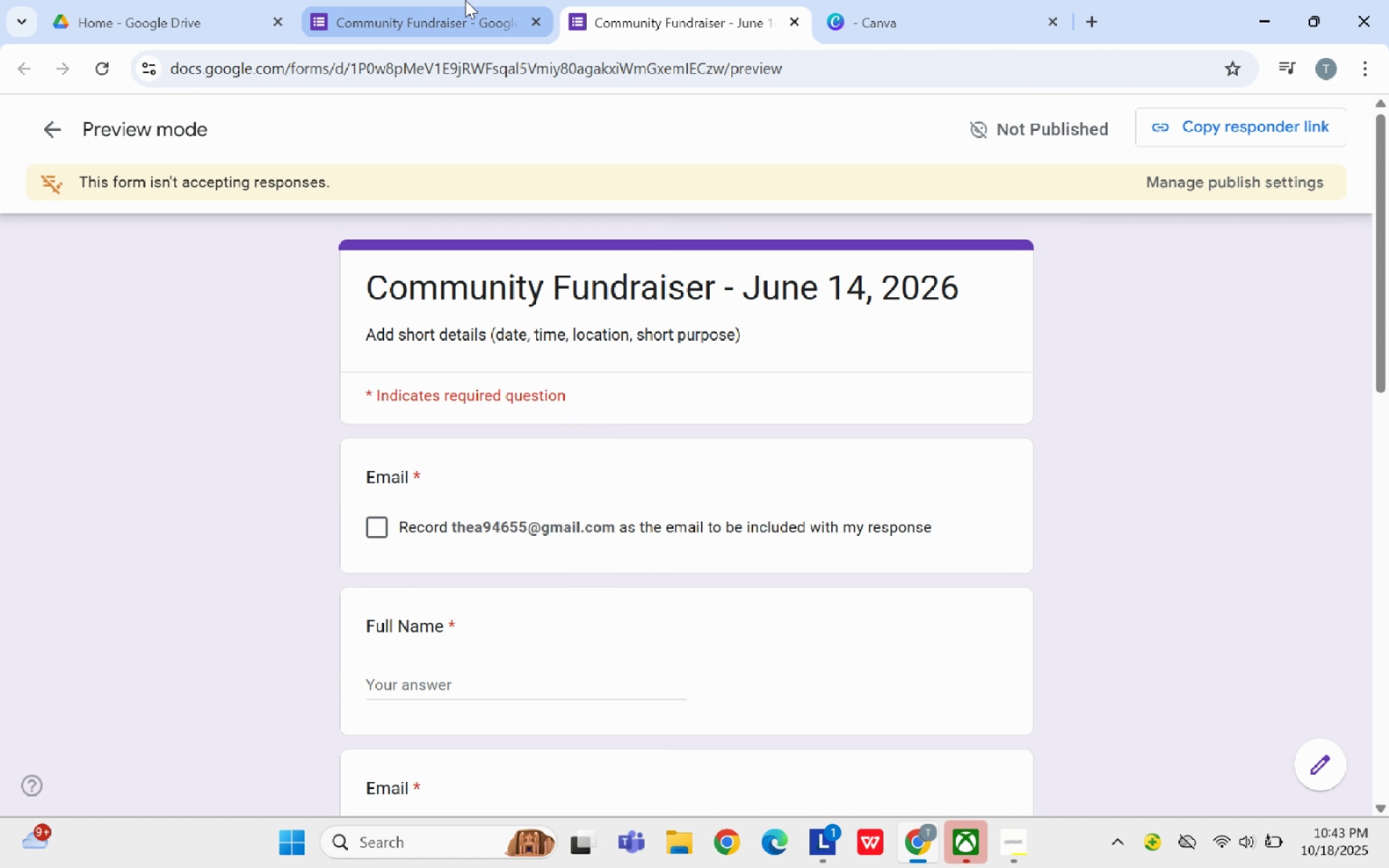 
left_click([465, 0])
 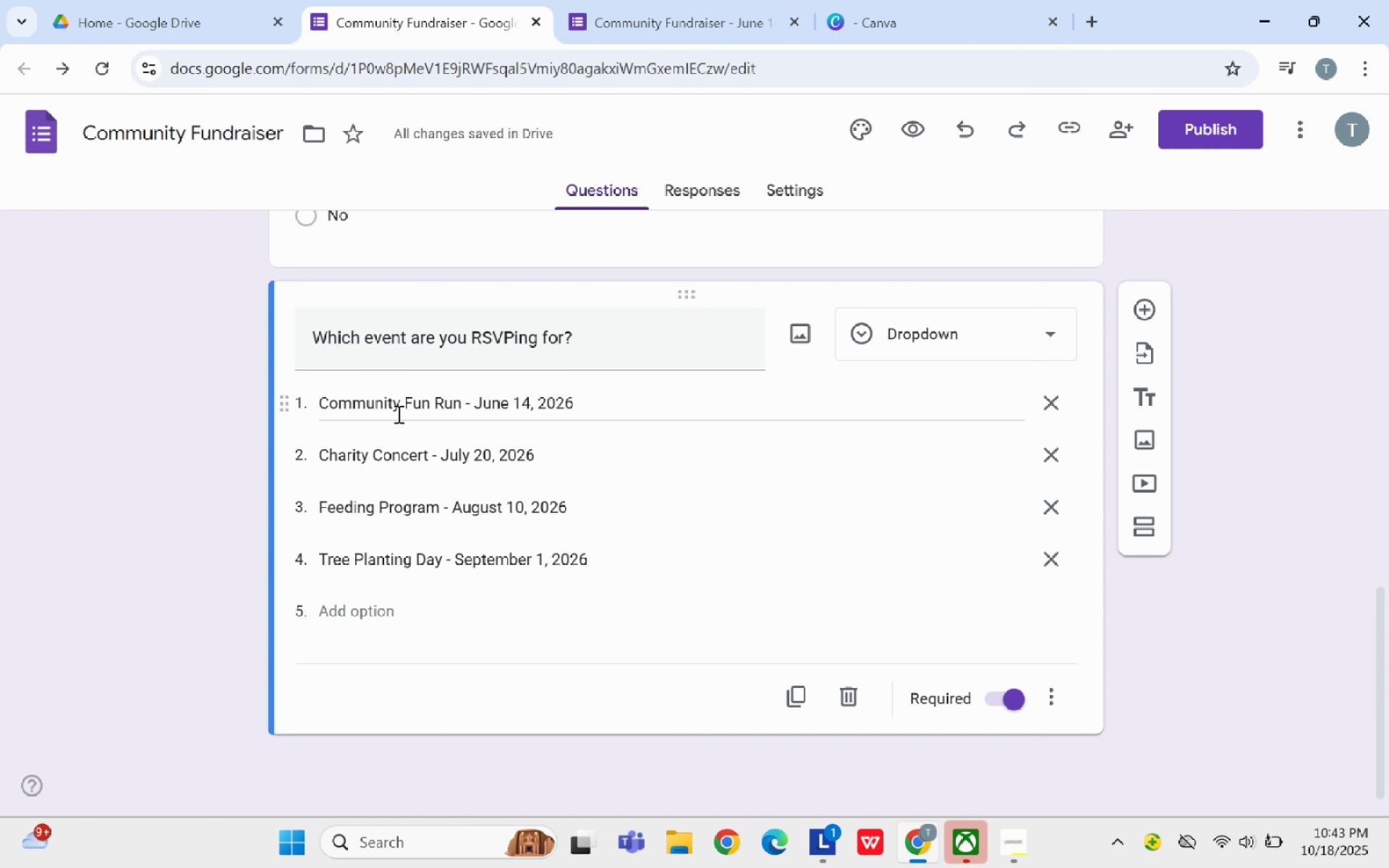 
scroll: coordinate [475, 503], scroll_direction: up, amount: 16.0
 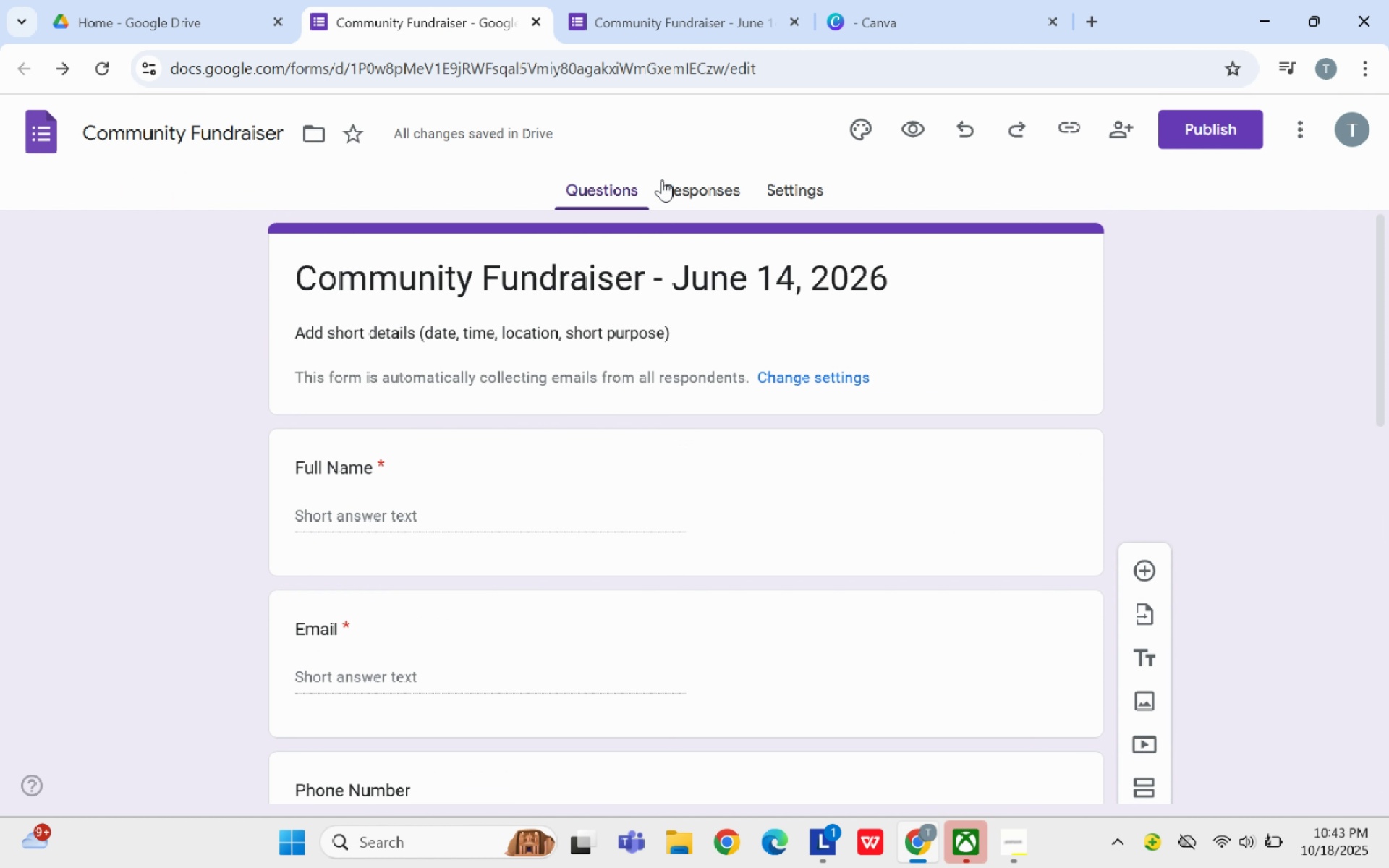 
left_click([684, 177])
 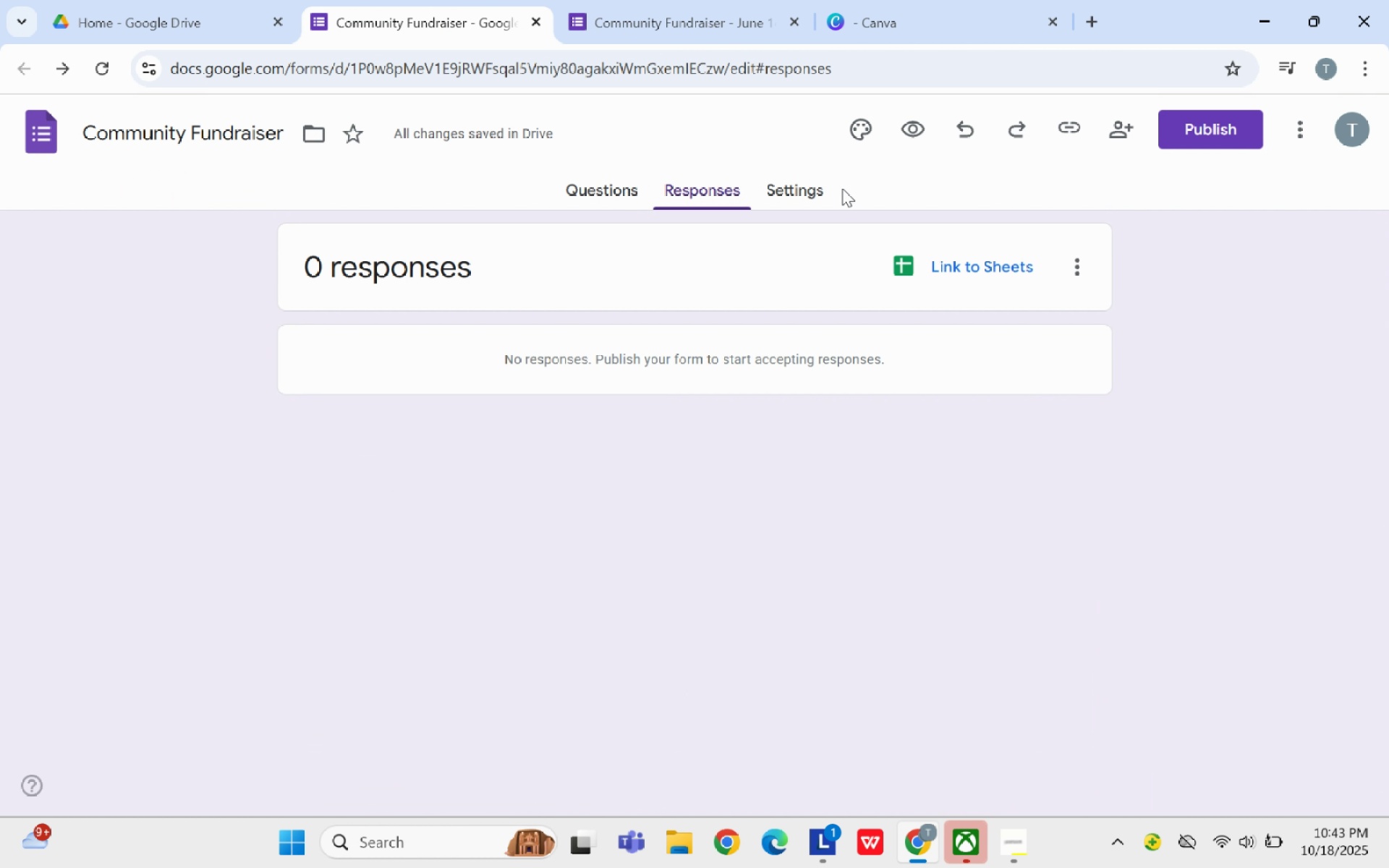 
left_click([782, 184])
 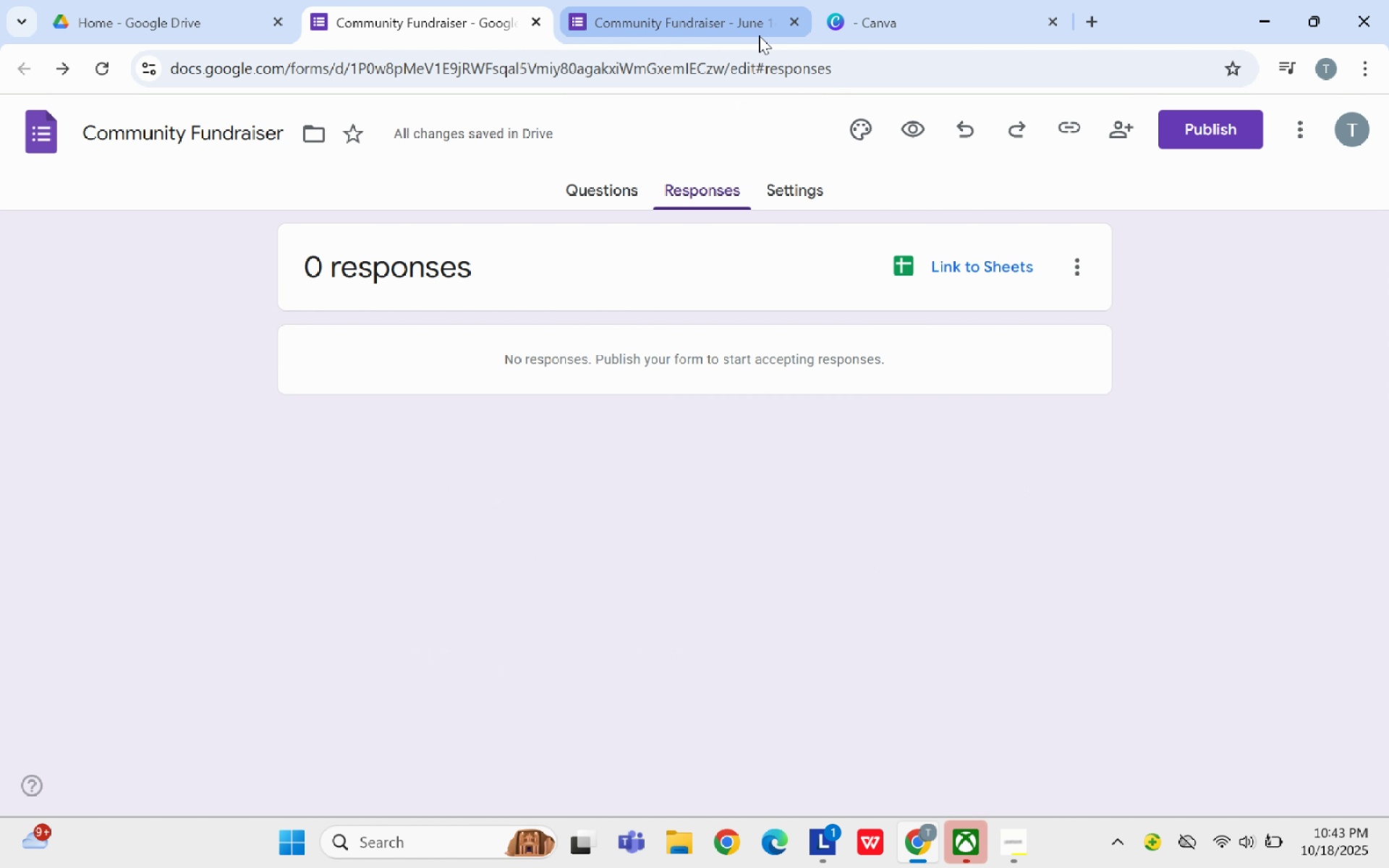 
left_click([734, 11])
 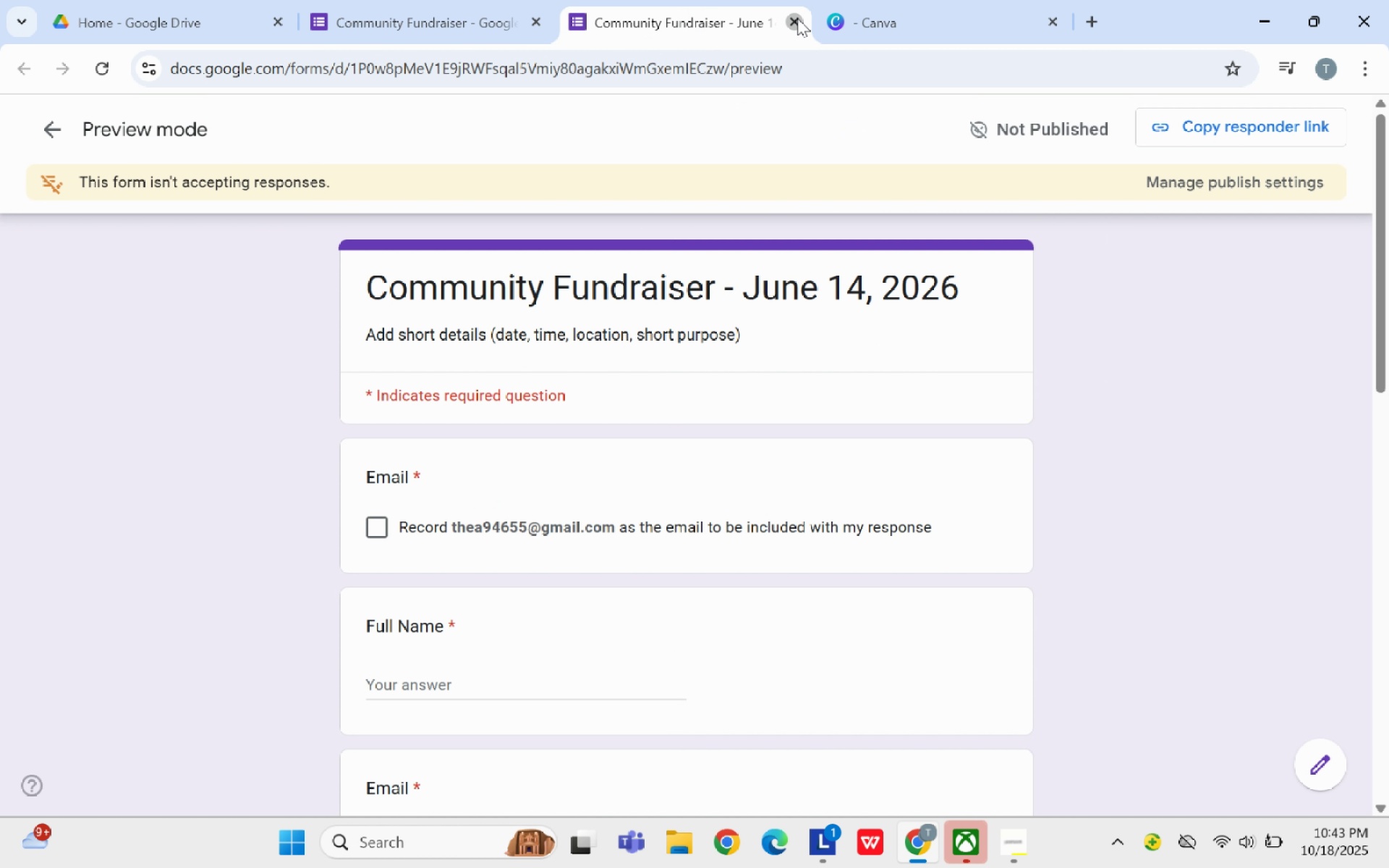 
left_click([797, 18])
 